 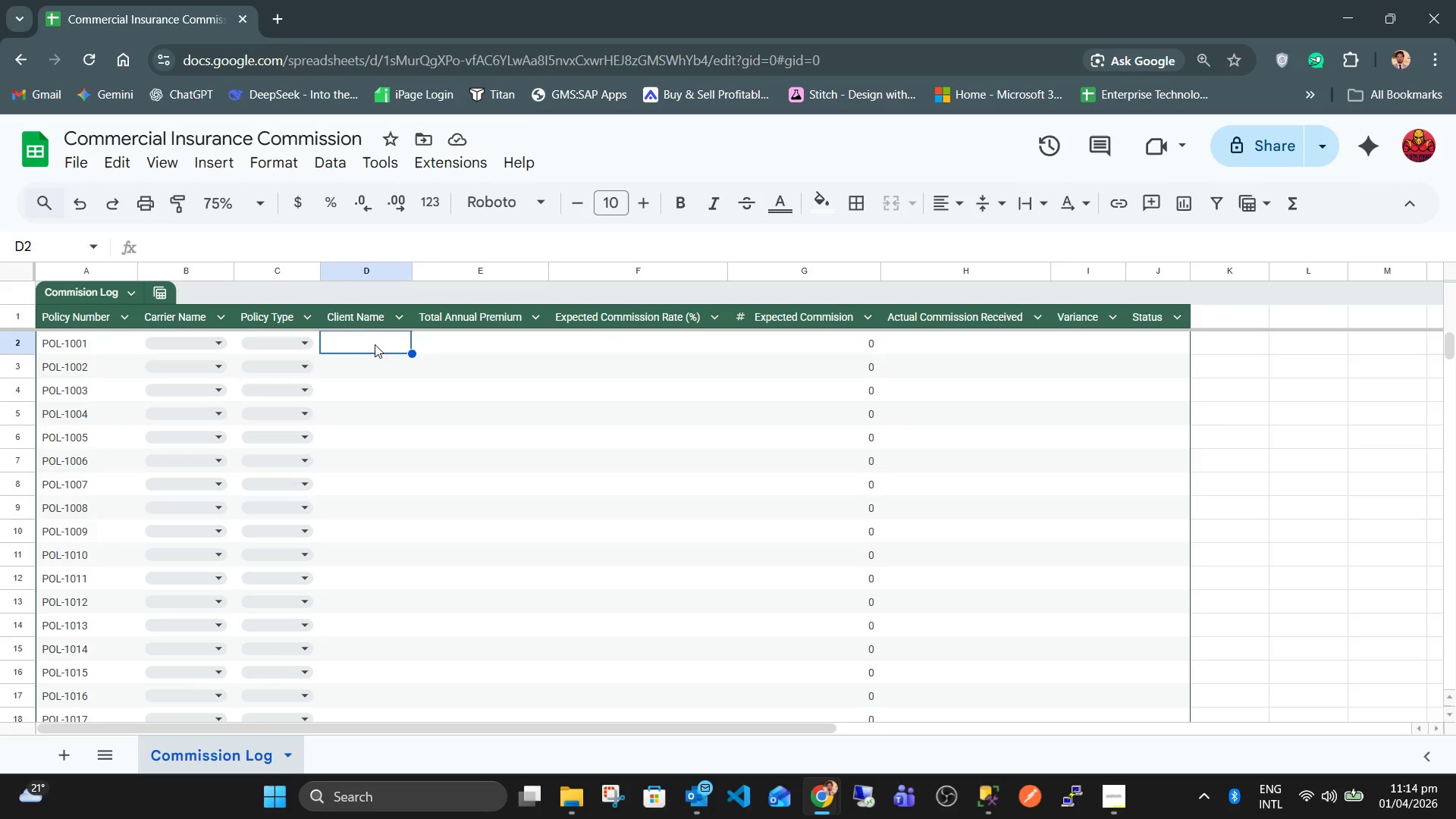 
left_click([265, 209])
 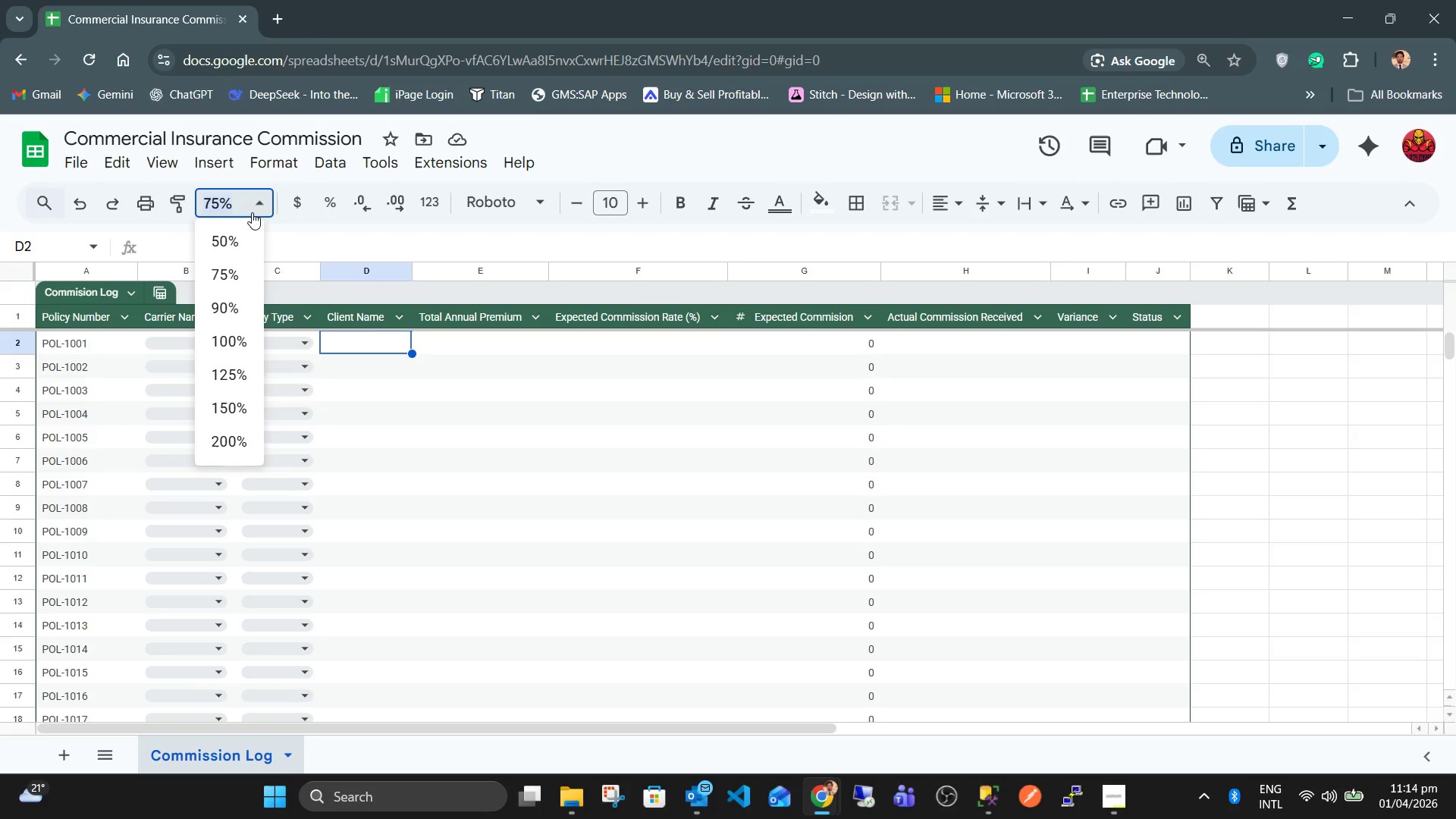 
left_click([239, 199])
 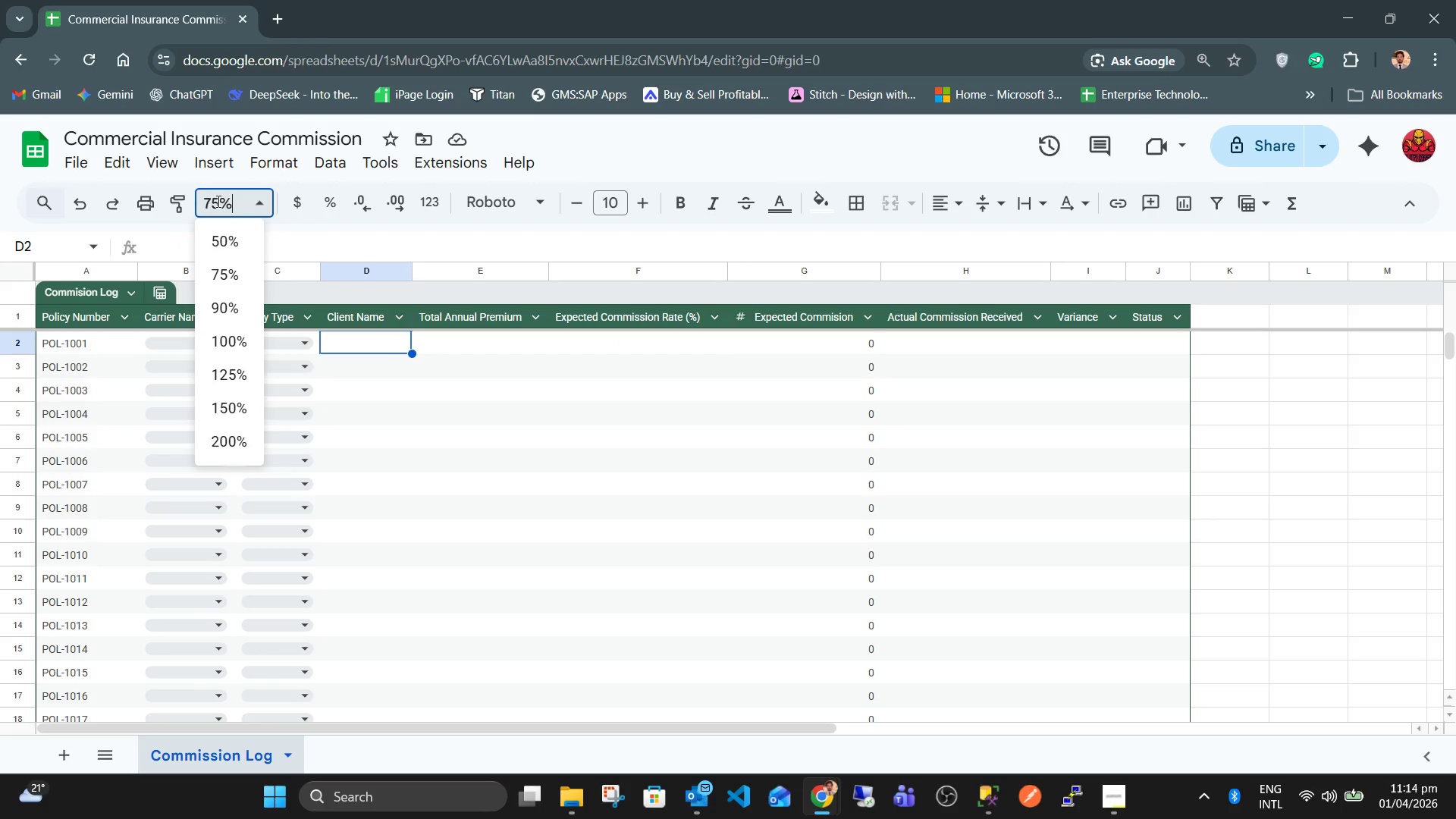 
left_click([217, 200])
 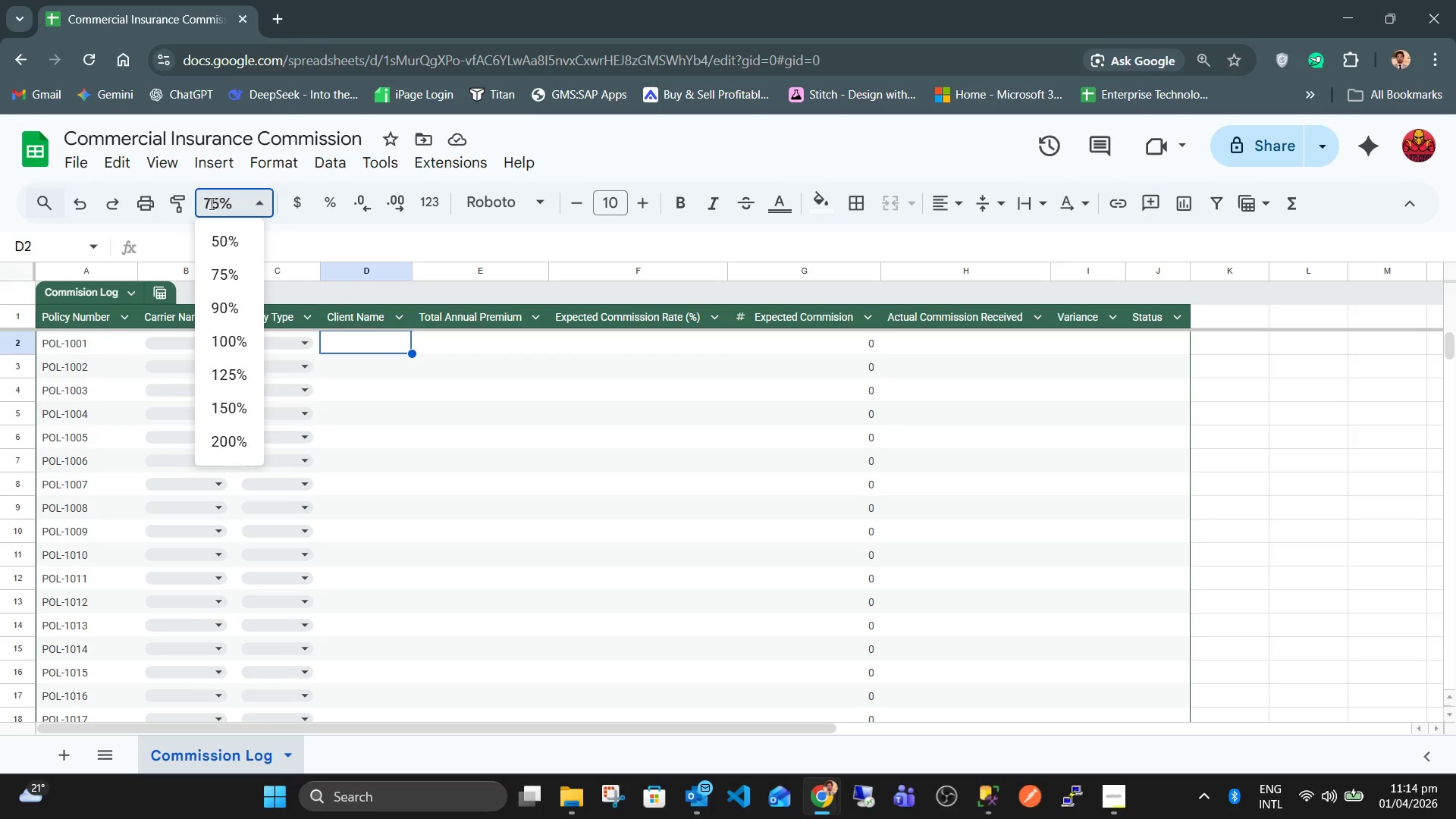 
left_click([210, 203])
 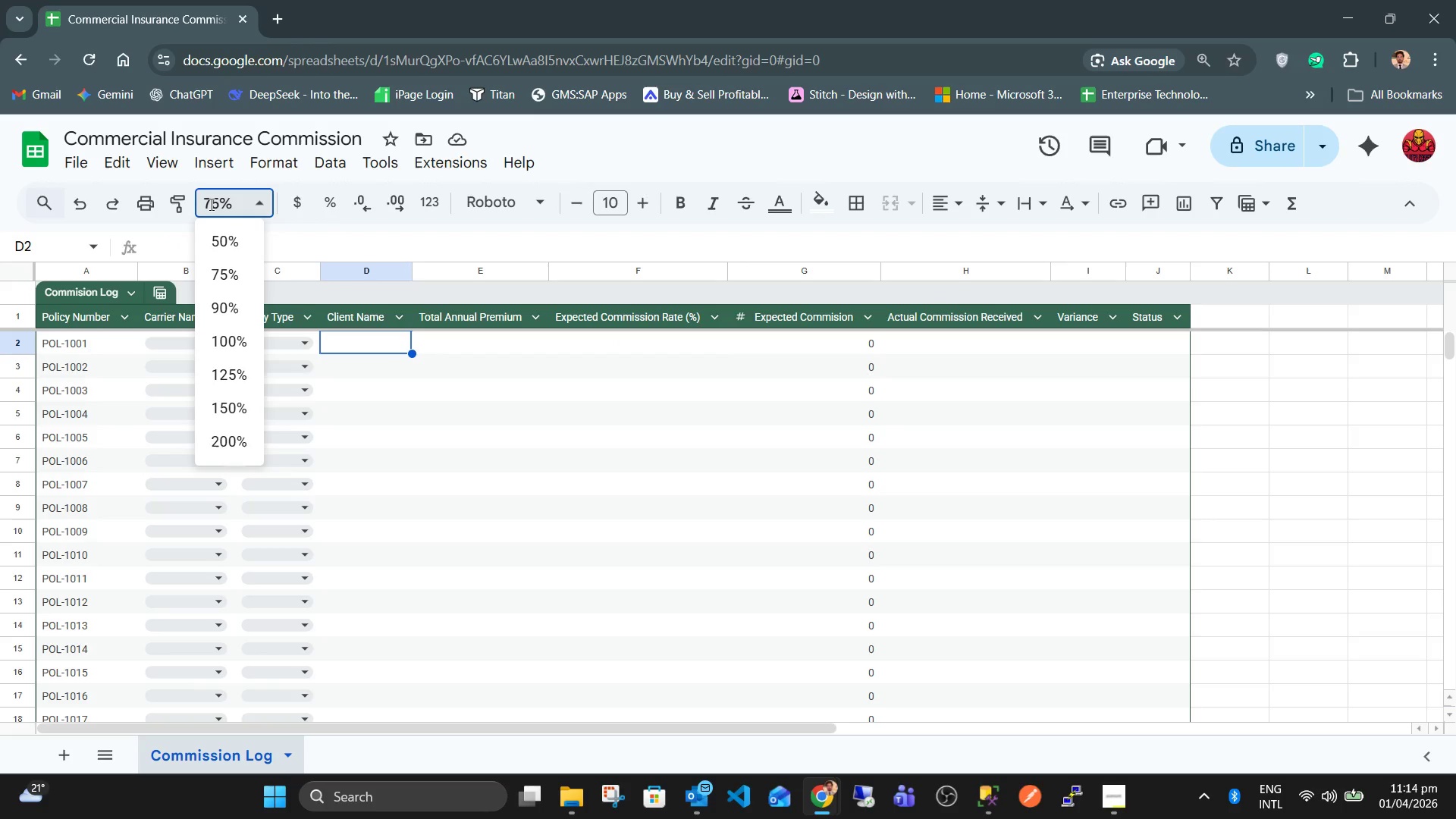 
key(Backspace)
 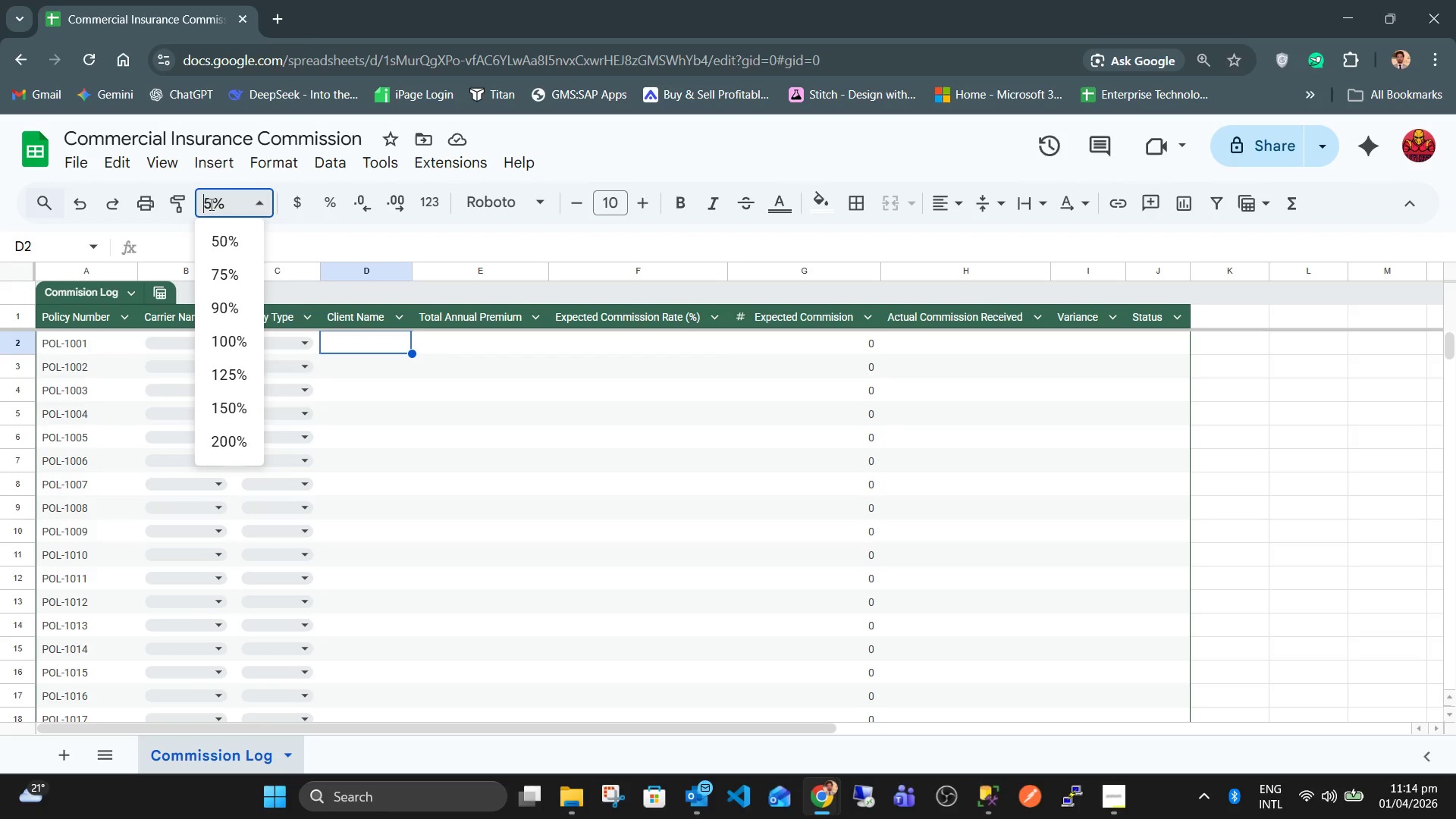 
key(Numpad8)
 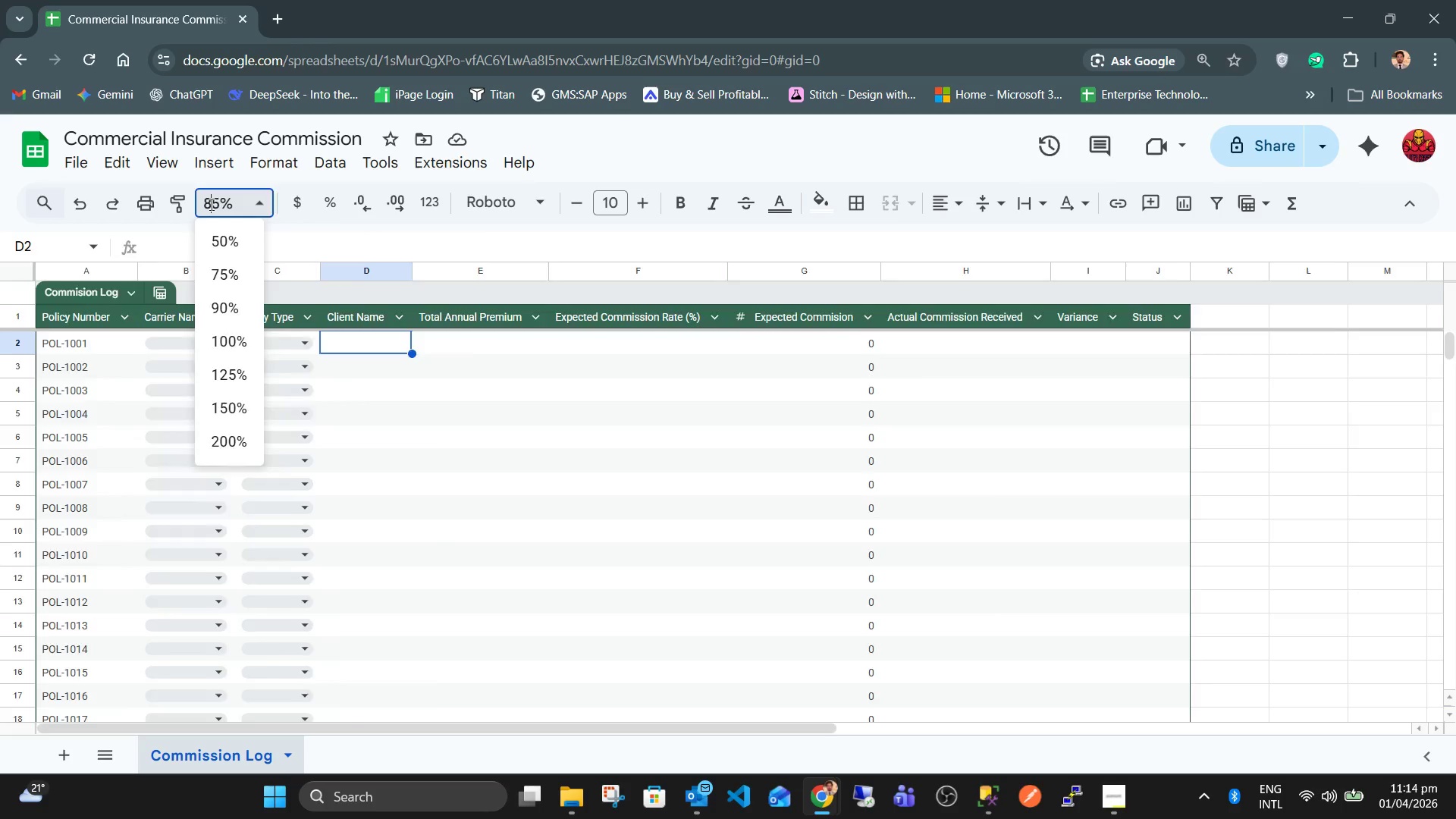 
key(NumpadEnter)
 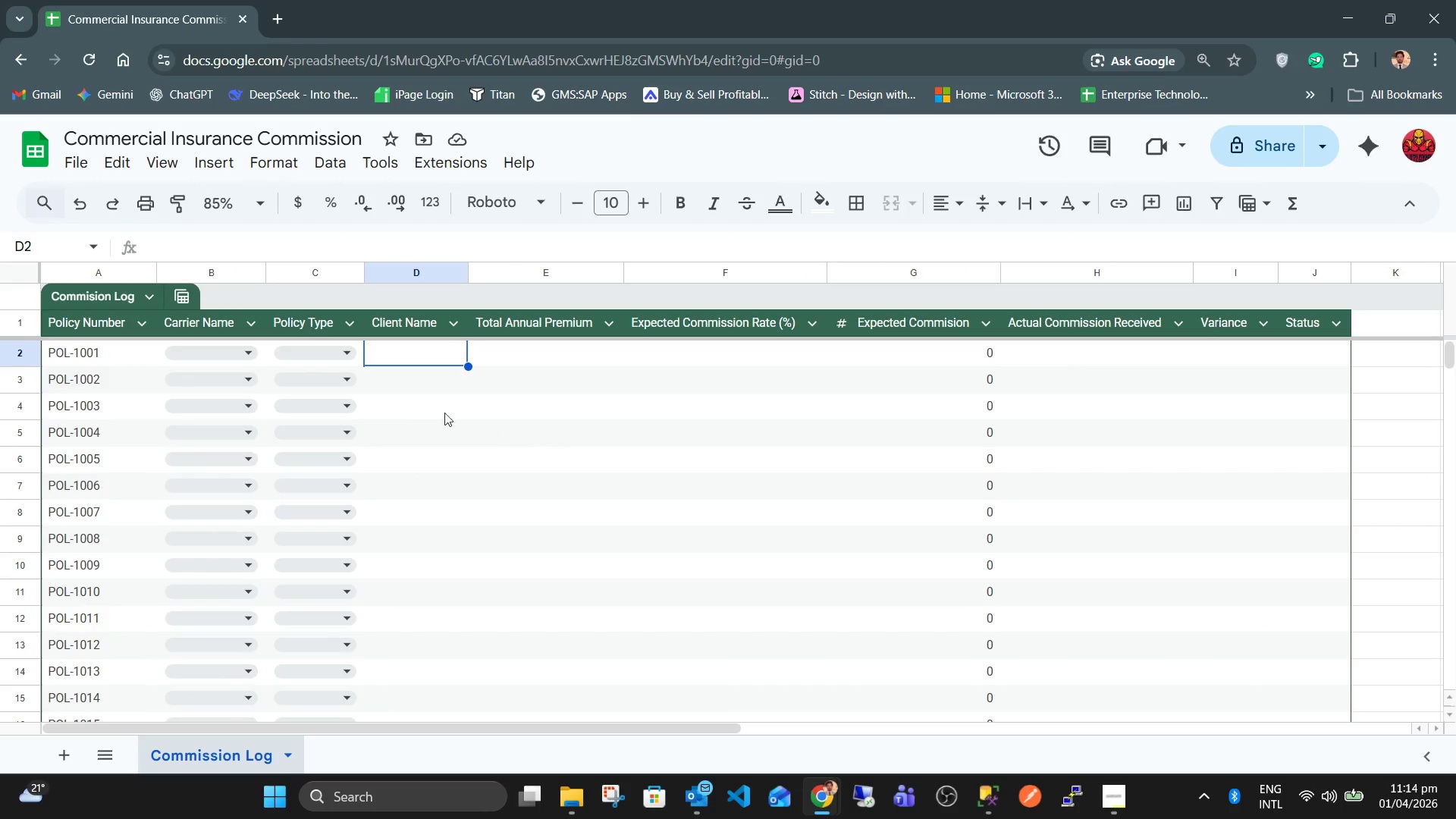 
wait(6.14)
 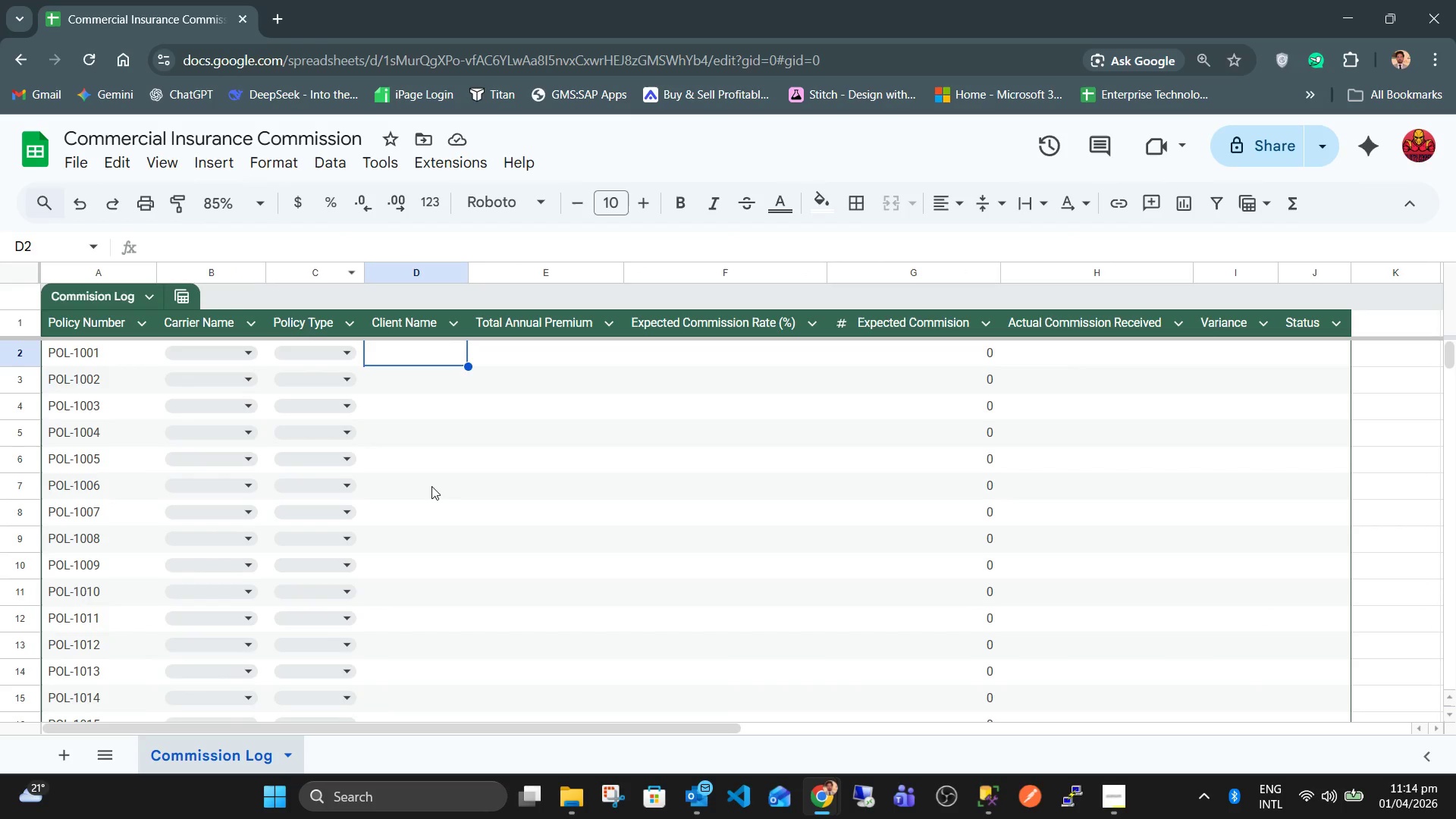 
left_click([240, 352])
 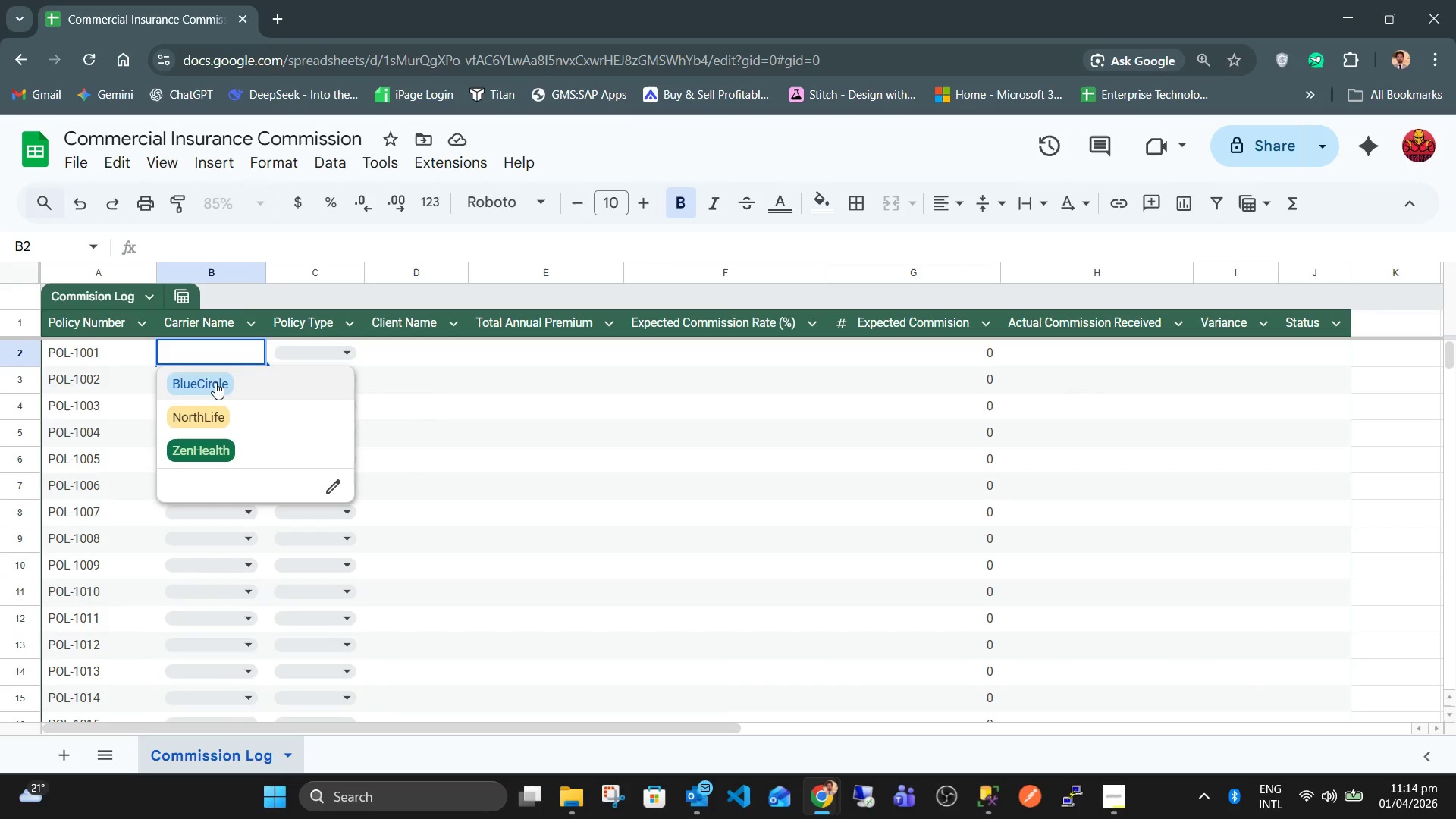 
left_click([213, 379])
 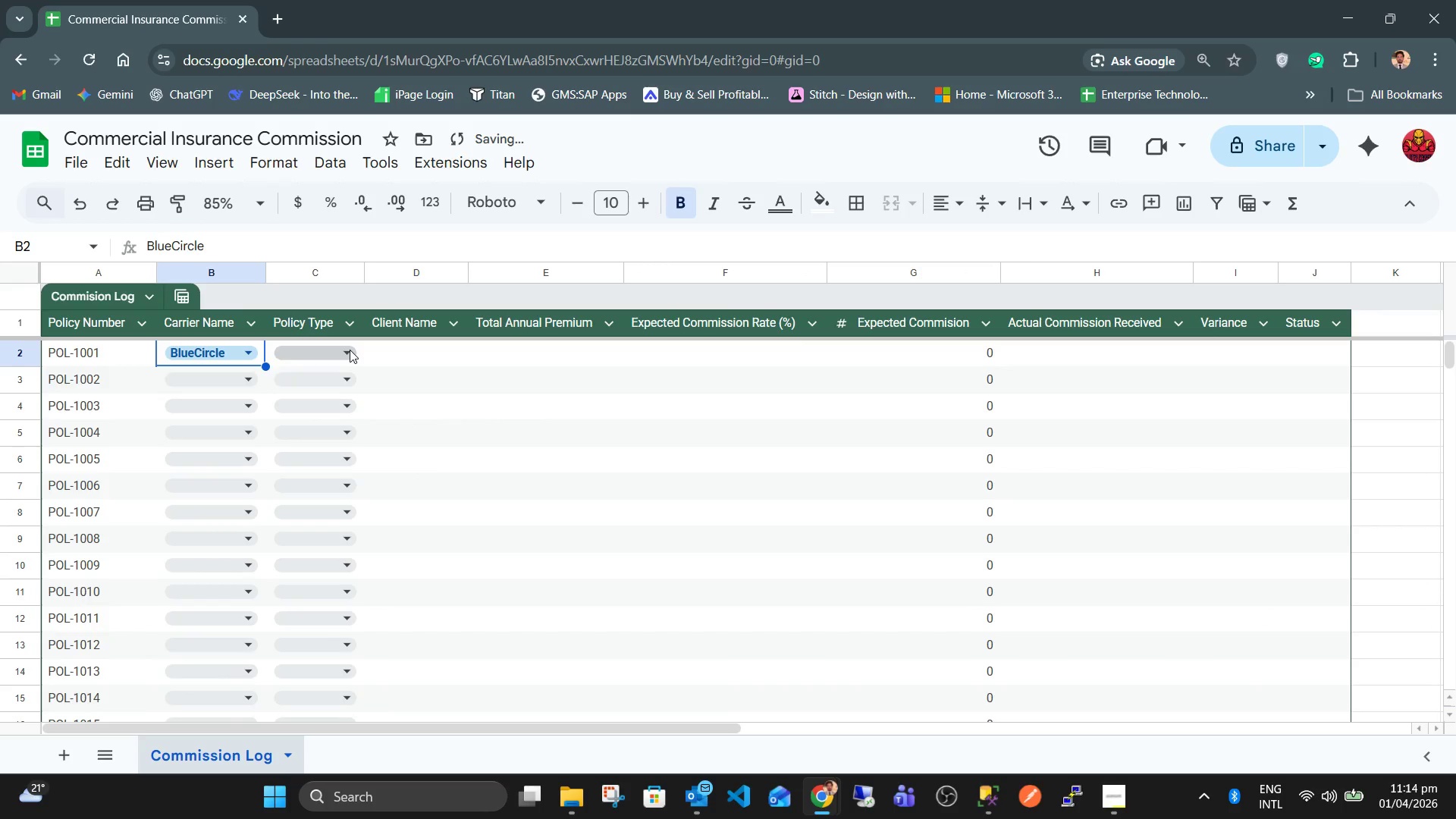 
left_click([350, 350])
 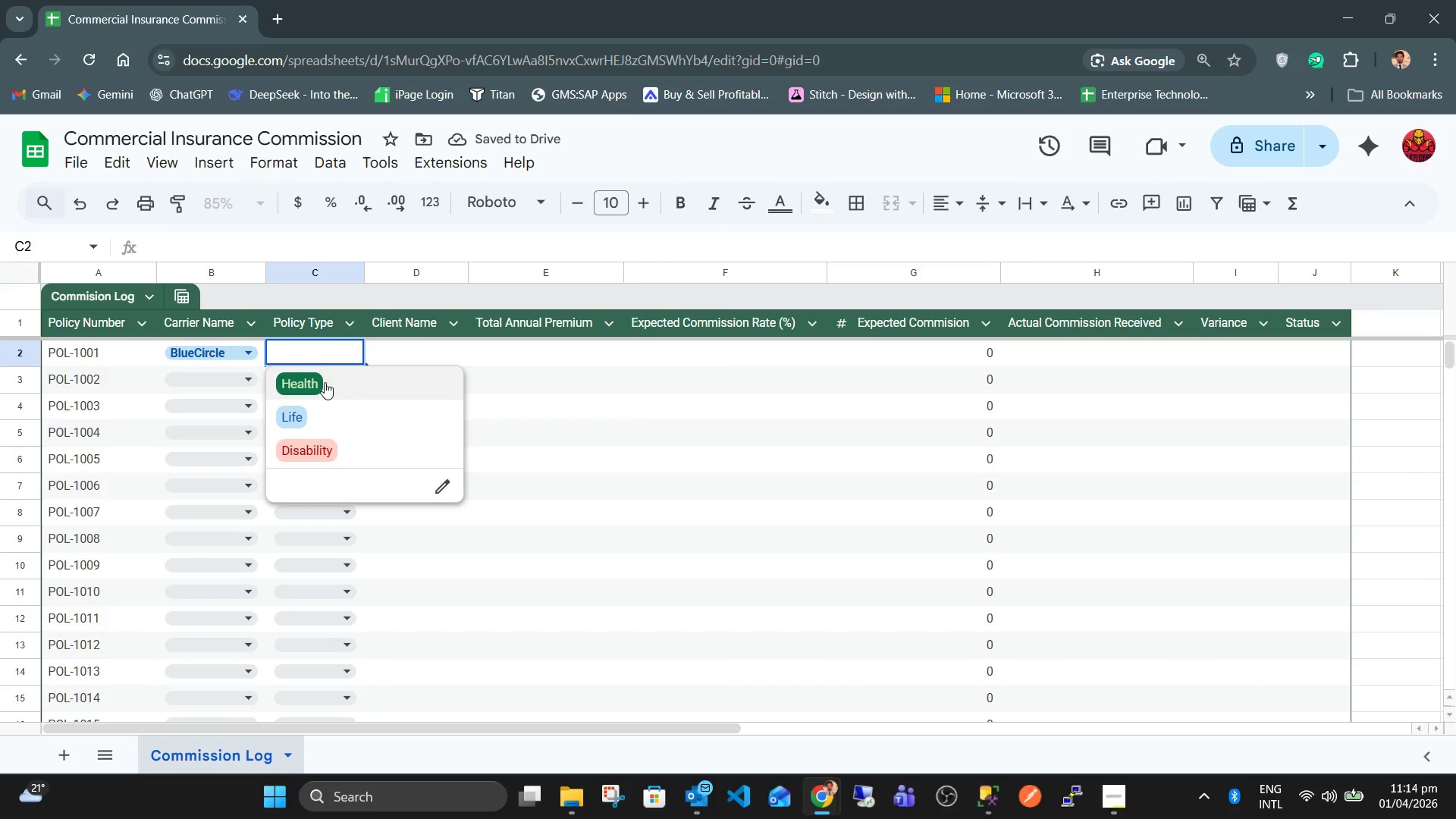 
left_click([323, 382])
 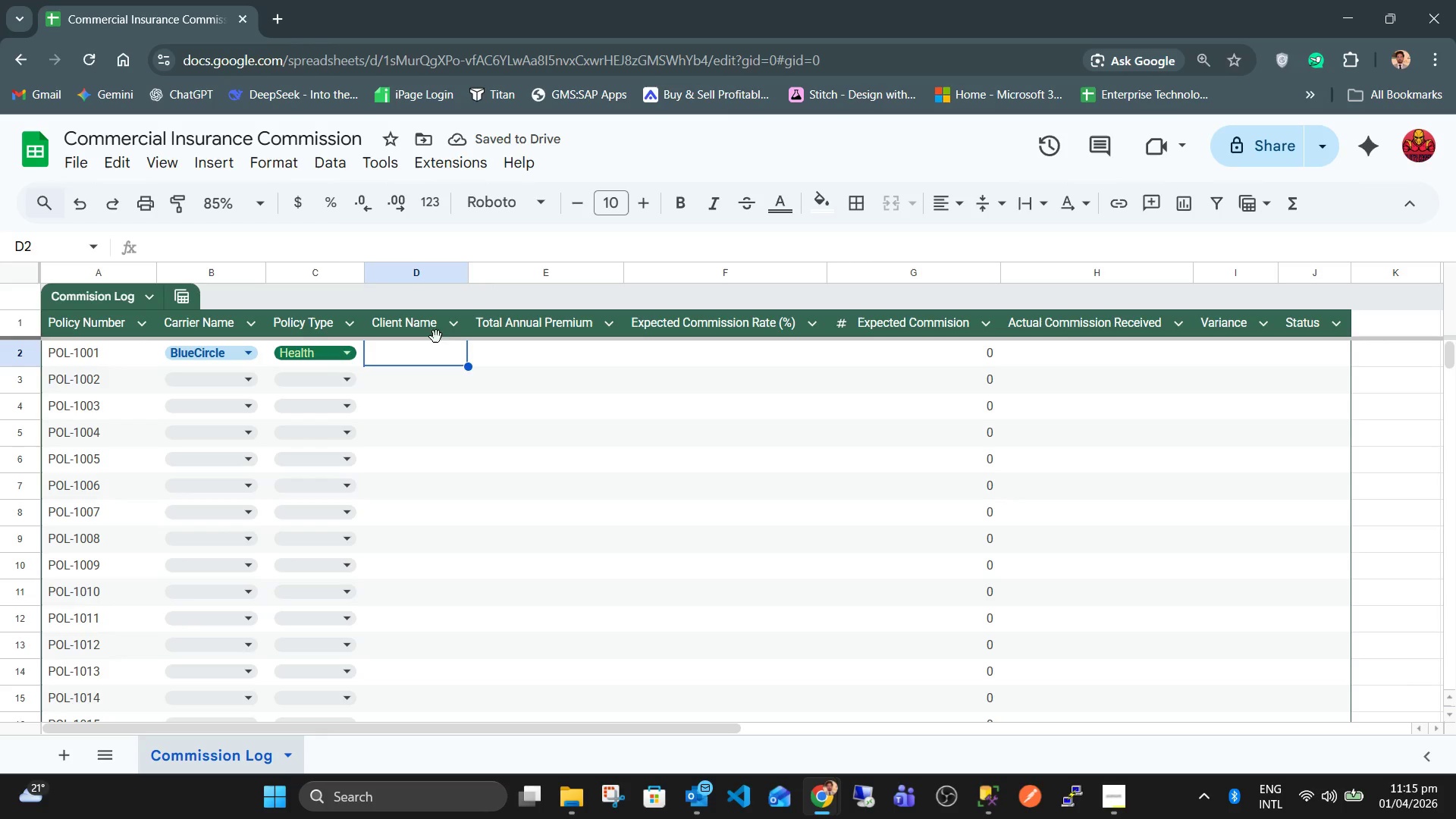 
wait(5.05)
 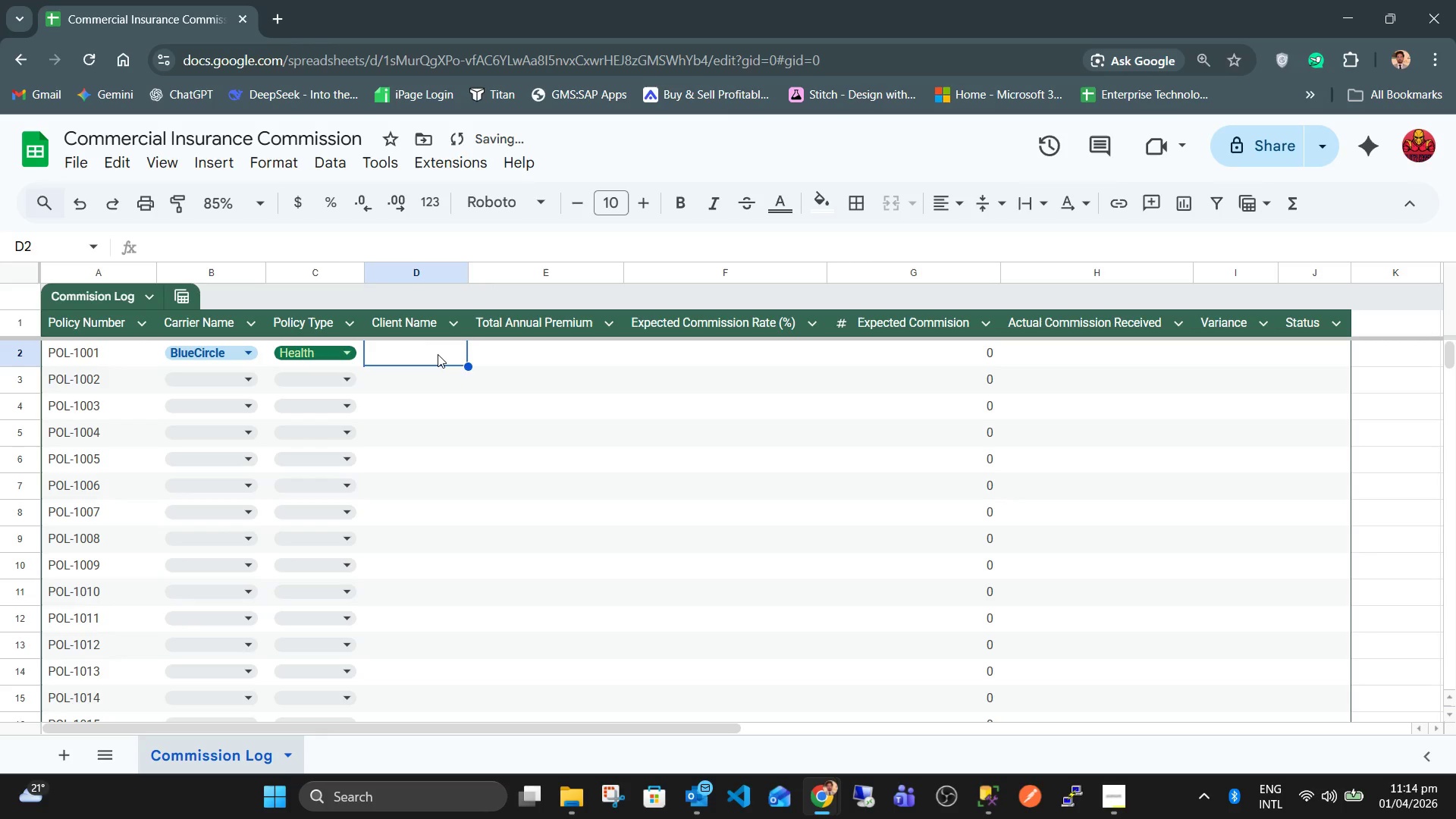 
type(Apex Lt)
key(Backspace)
key(Backspace)
key(Backspace)
key(Backspace)
key(Backspace)
 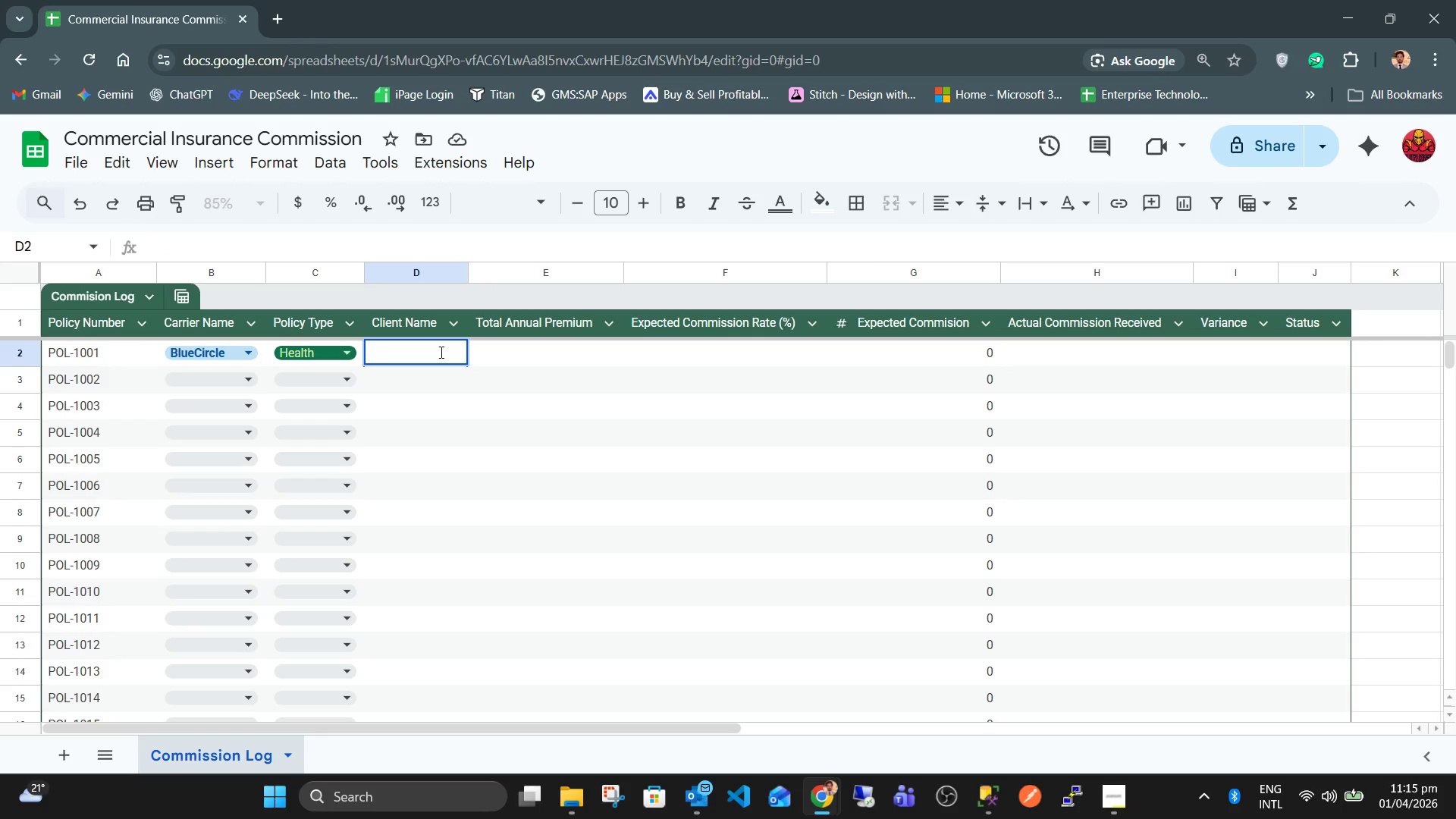 
type(Blitz Ltd)
 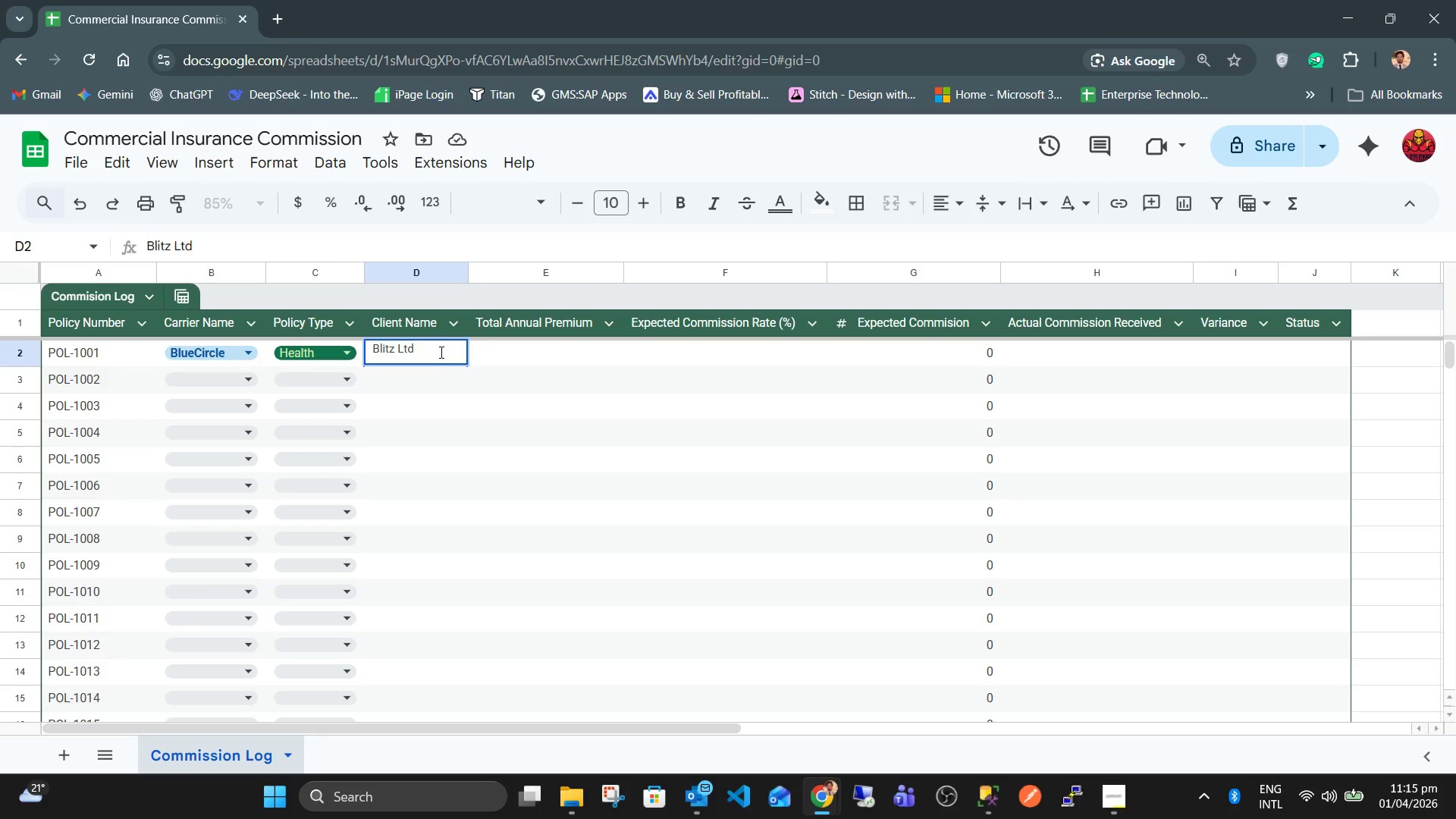 
 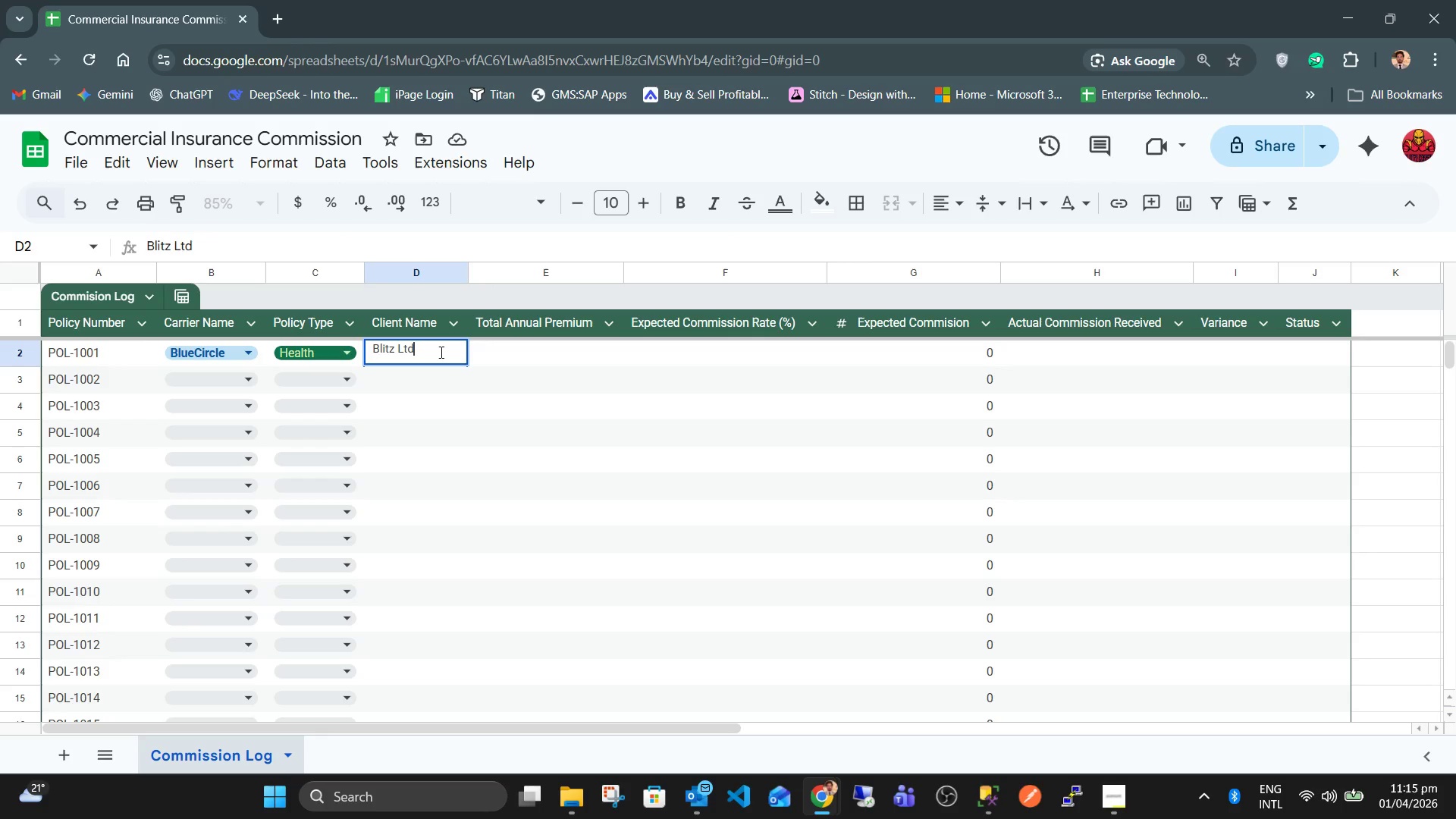 
key(ArrowRight)
 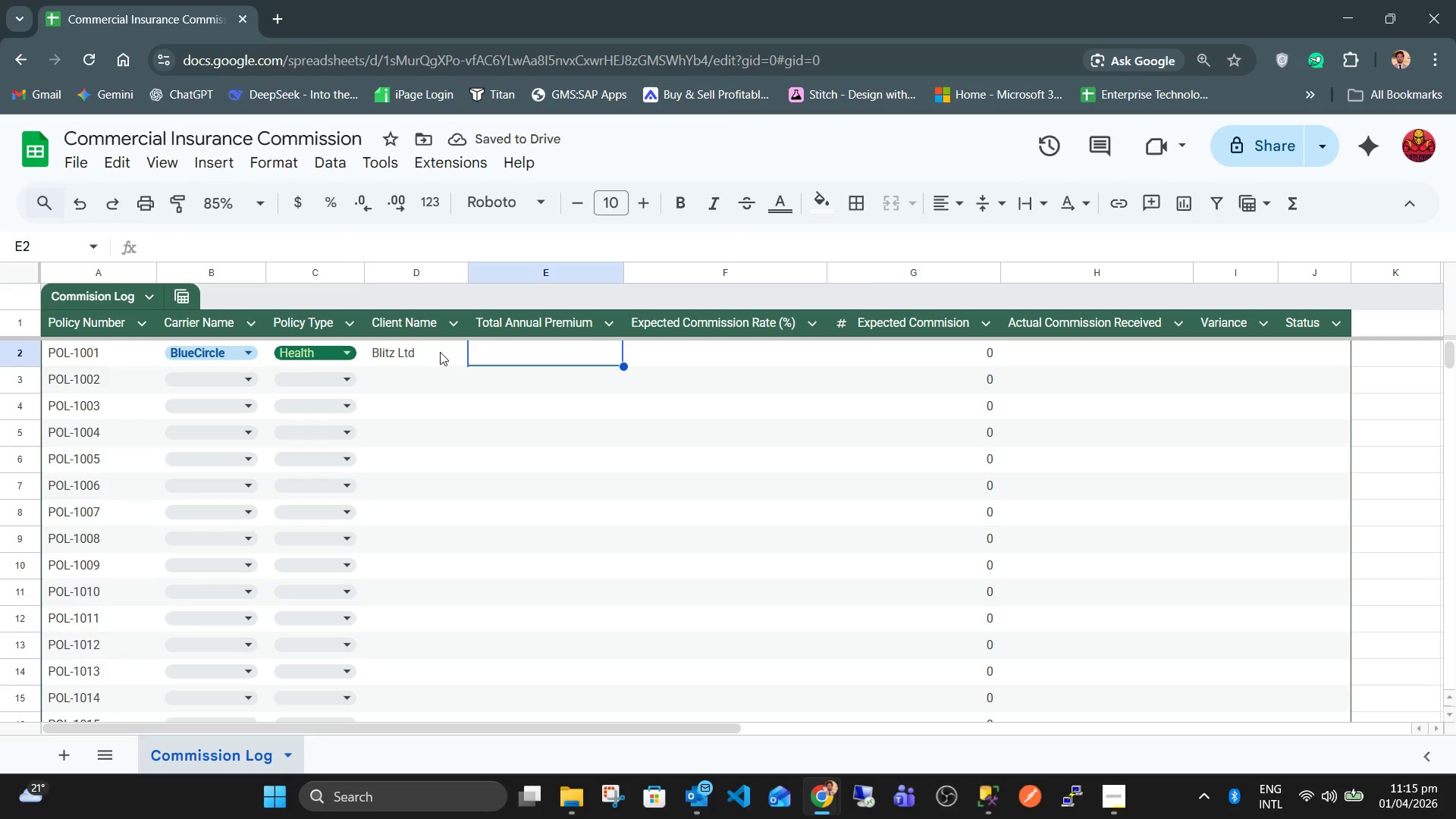 
key(Numpad1)
 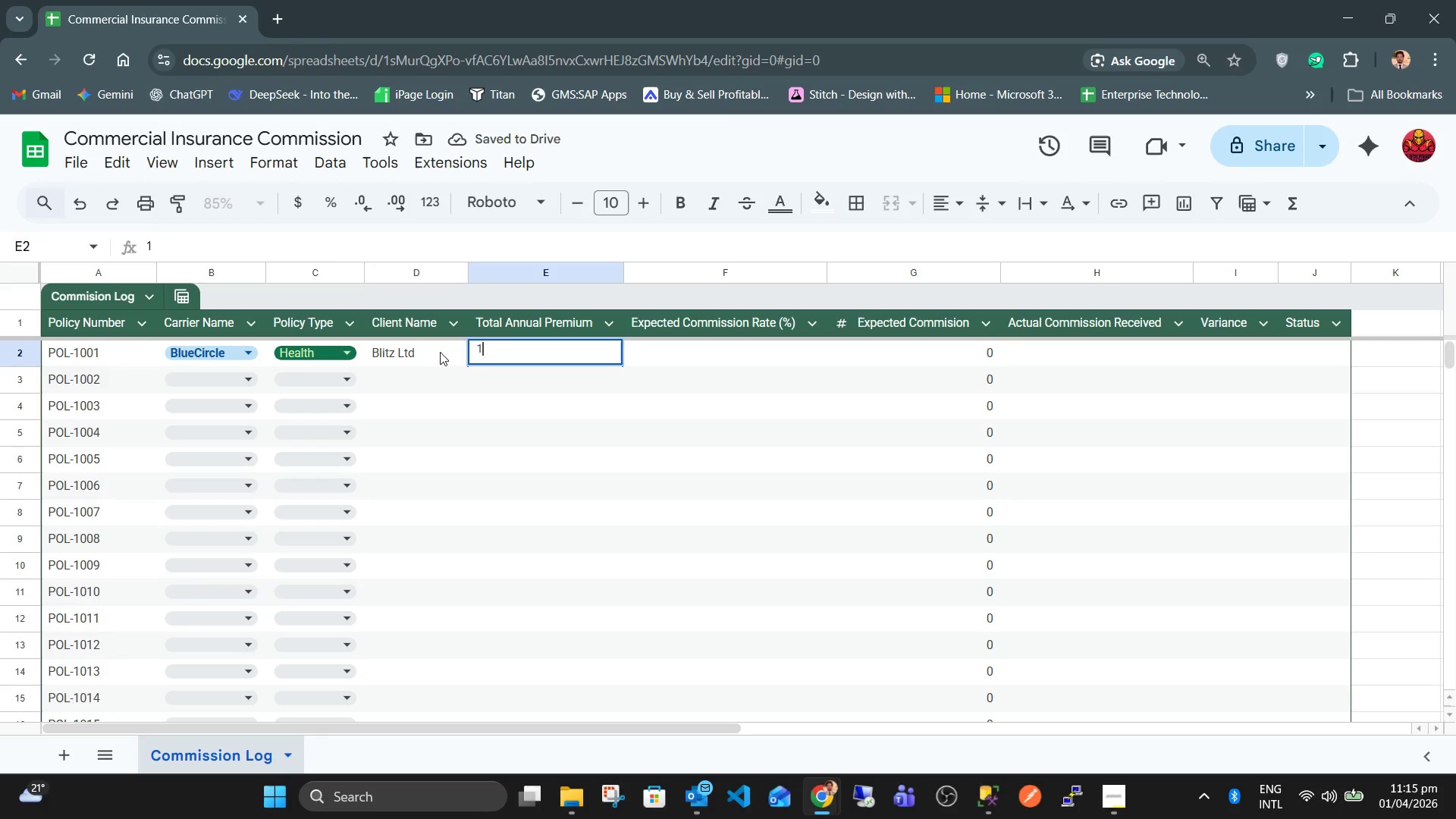 
key(Numpad2)
 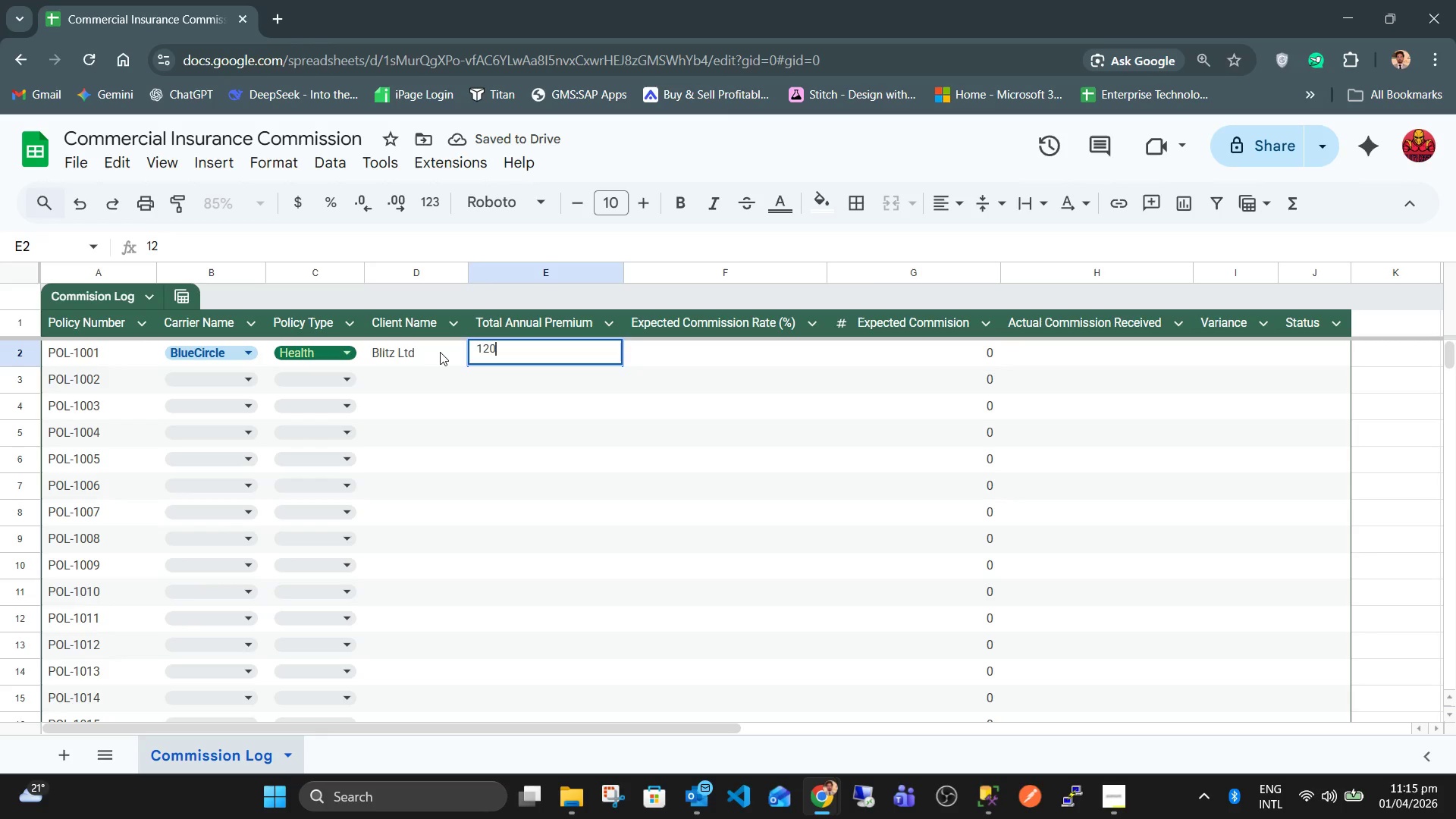 
key(Numpad0)
 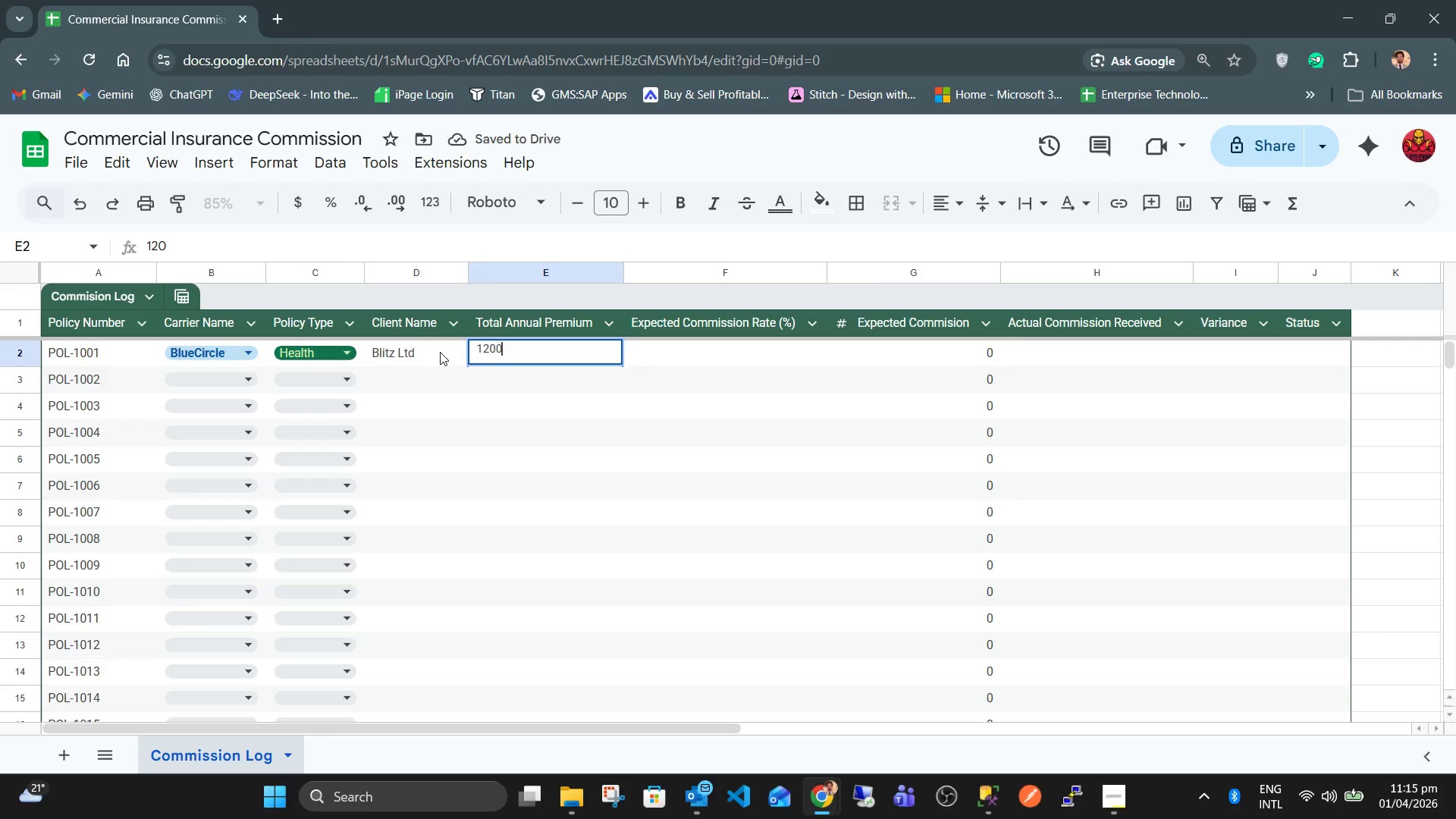 
key(Numpad0)
 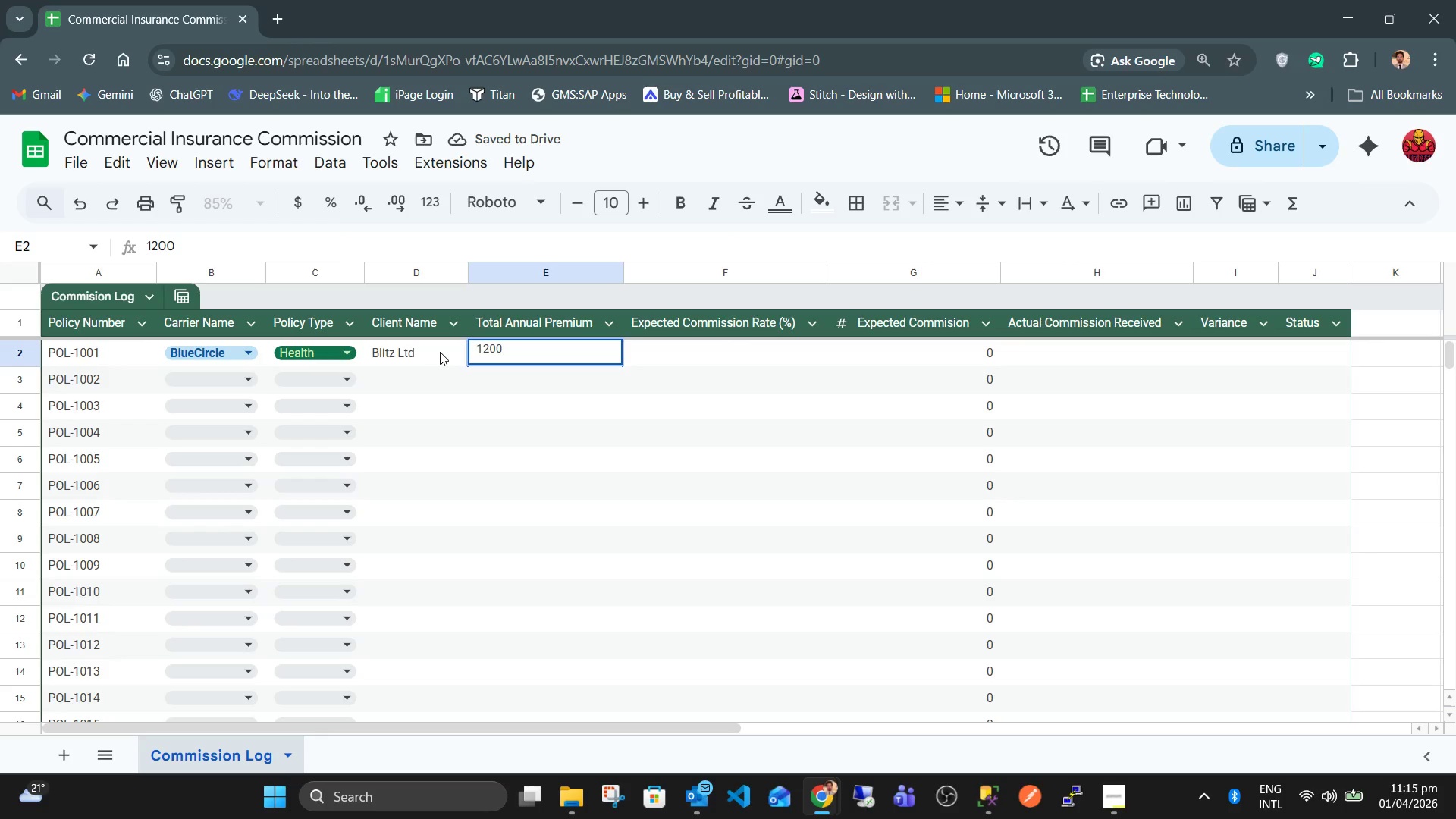 
key(Numpad0)
 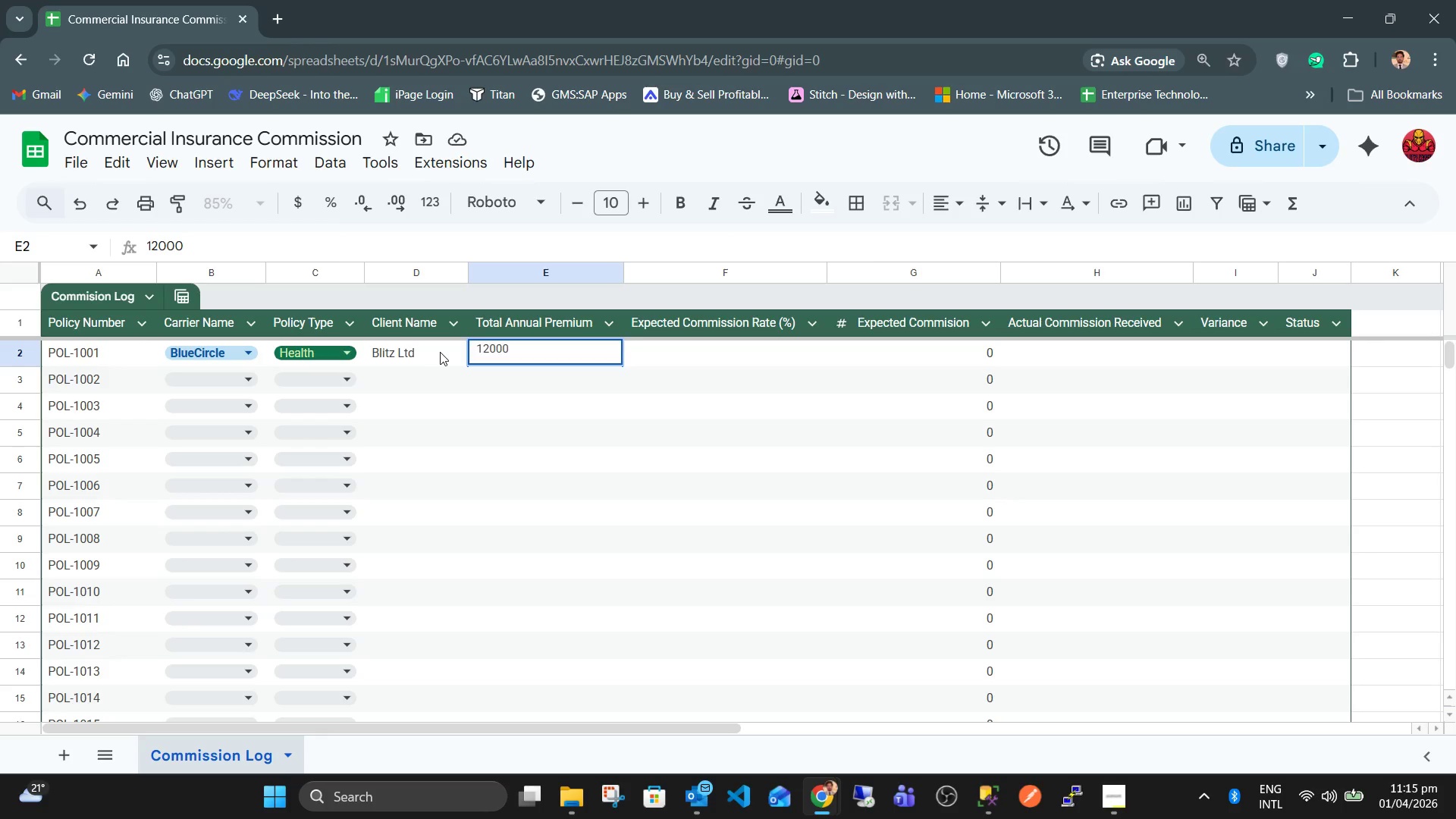 
key(Tab)
 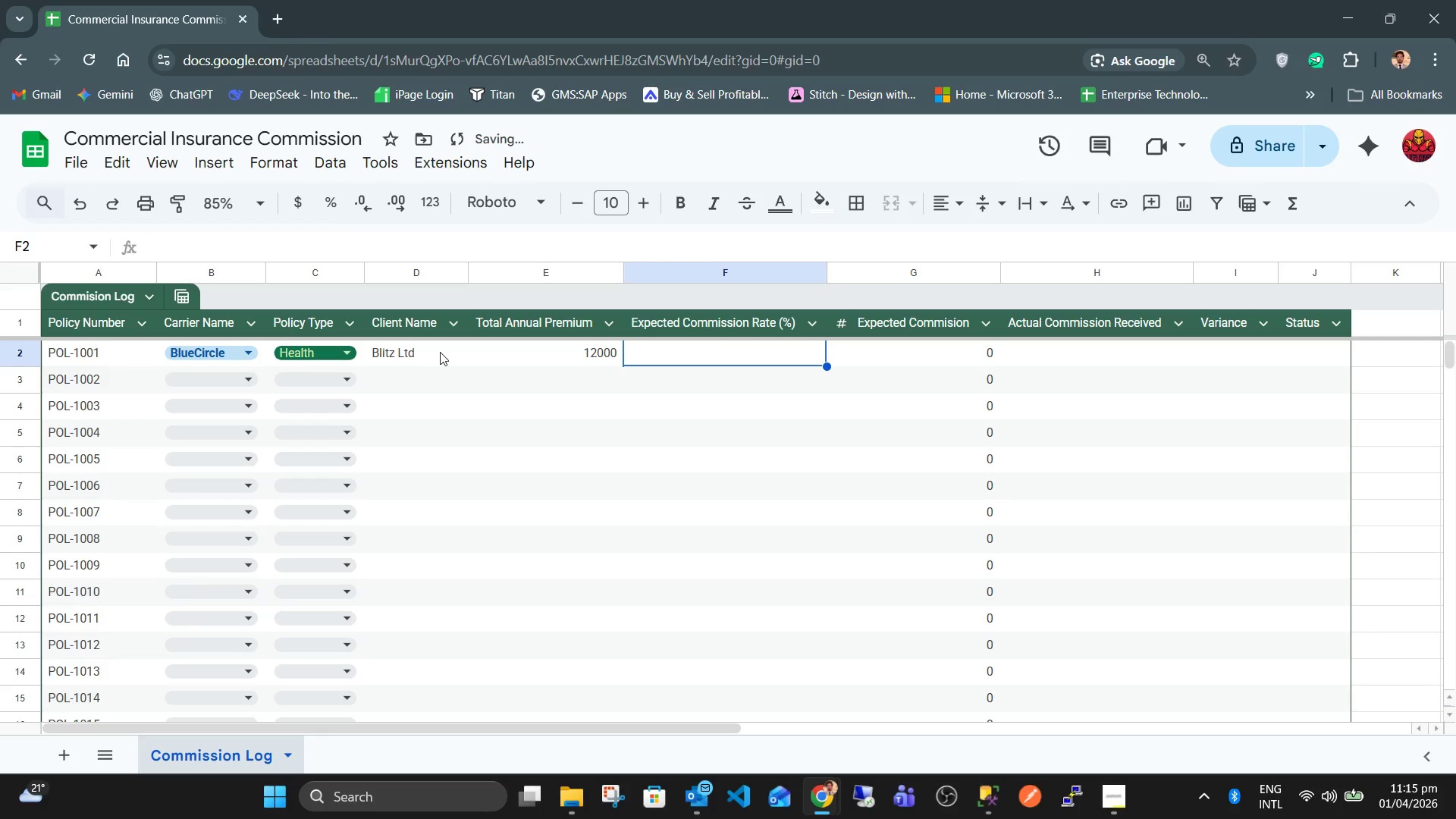 
key(Numpad0)
 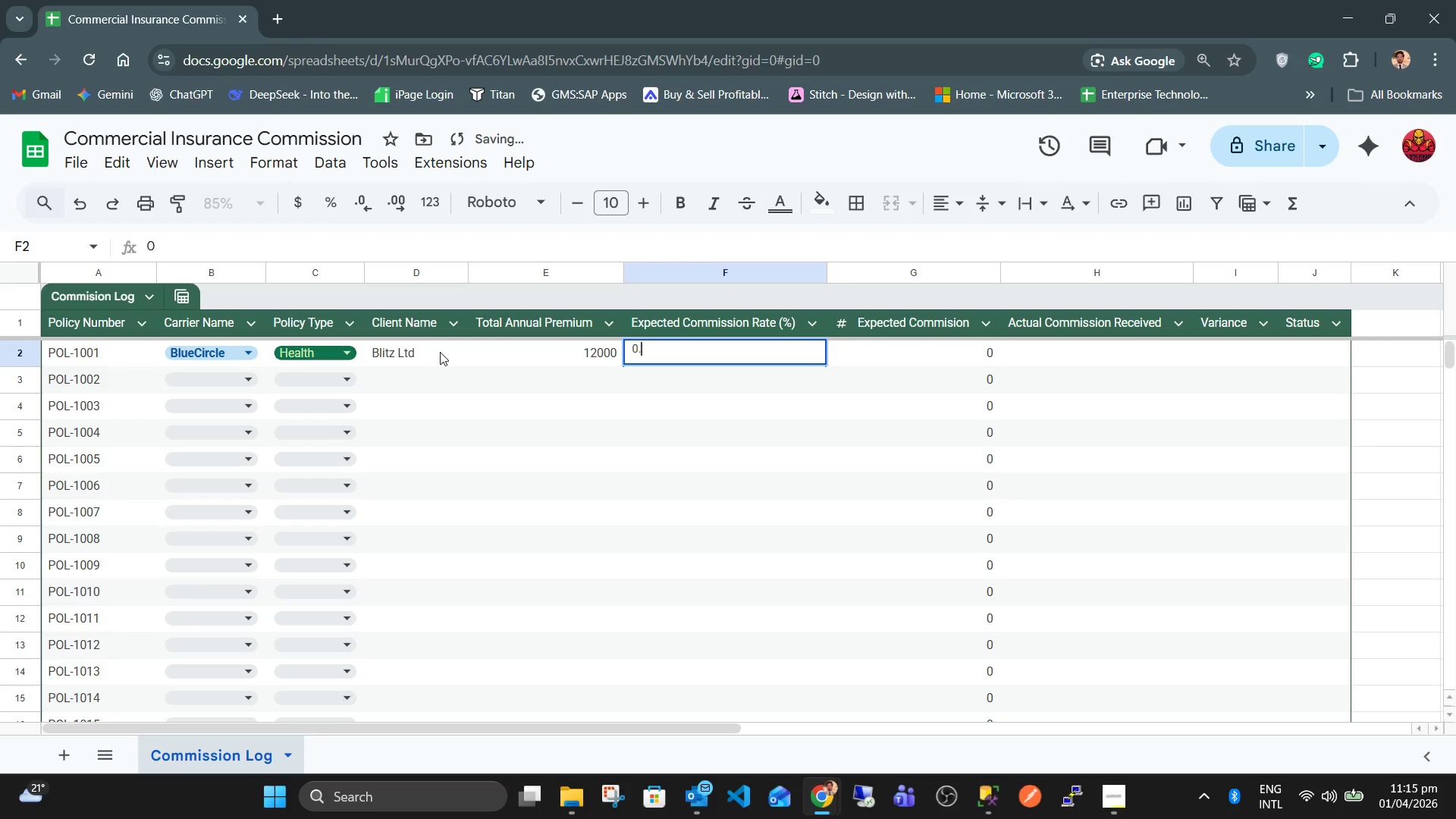 
key(NumpadDecimal)
 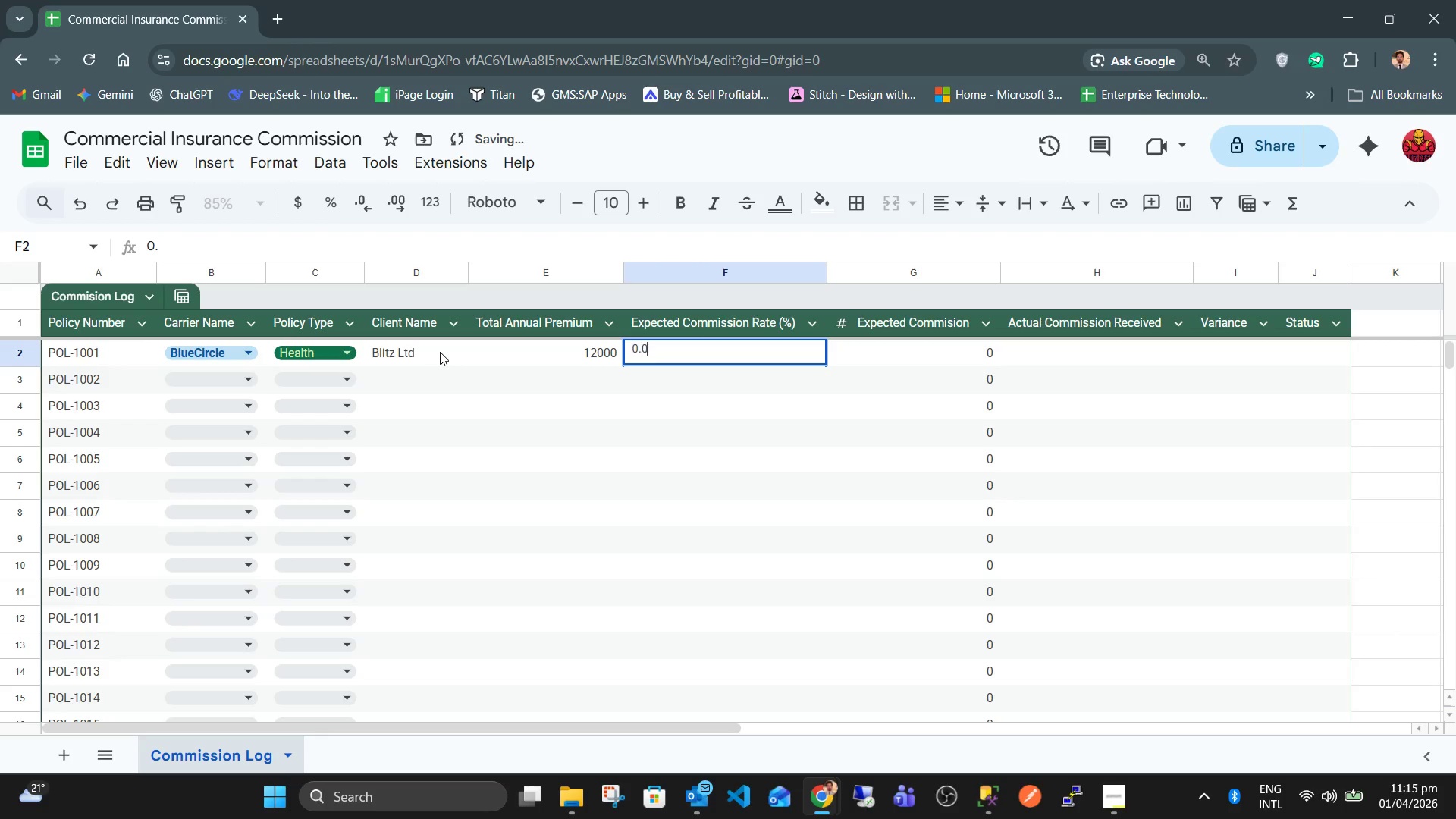 
key(Numpad0)
 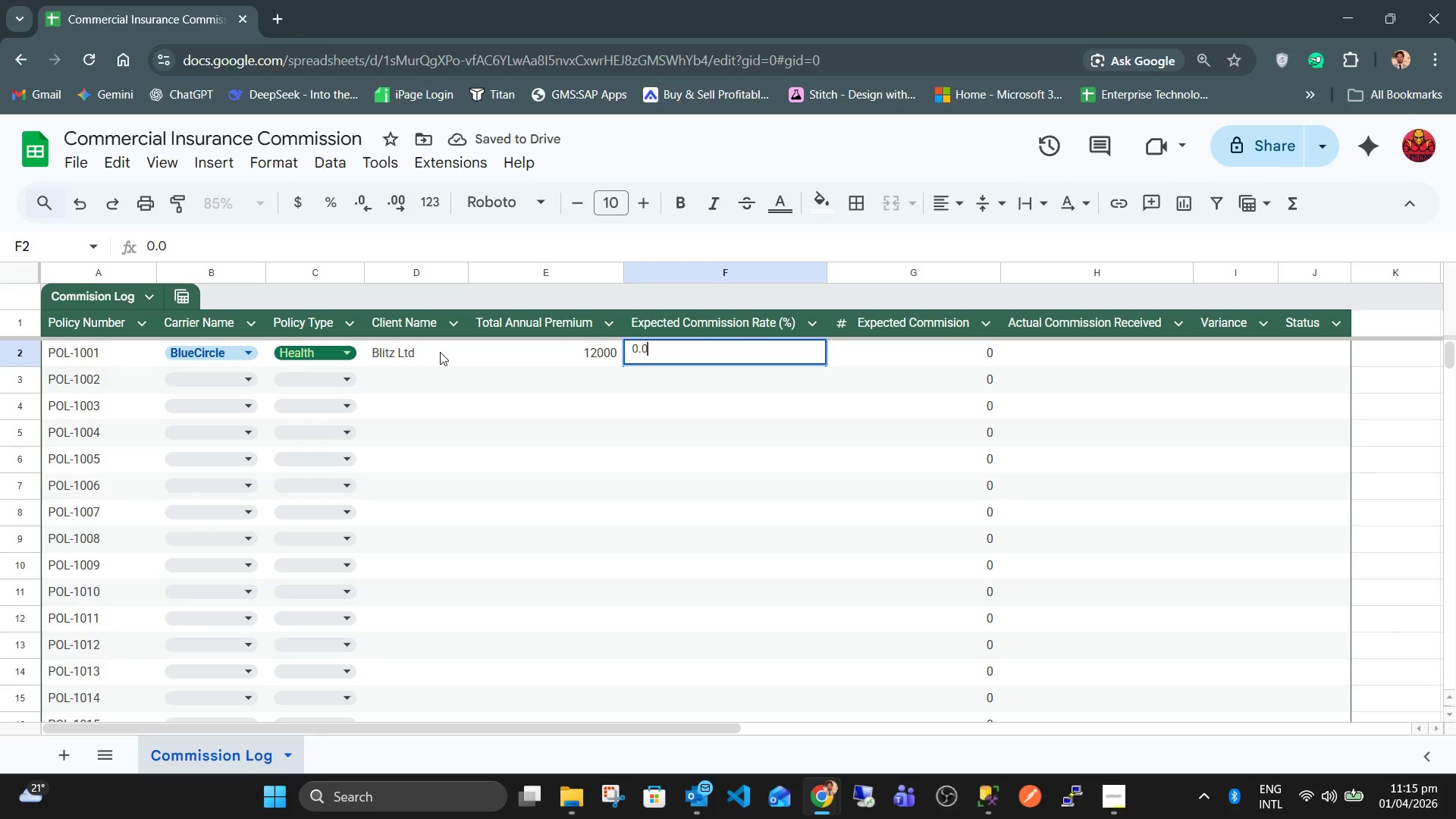 
key(Numpad8)
 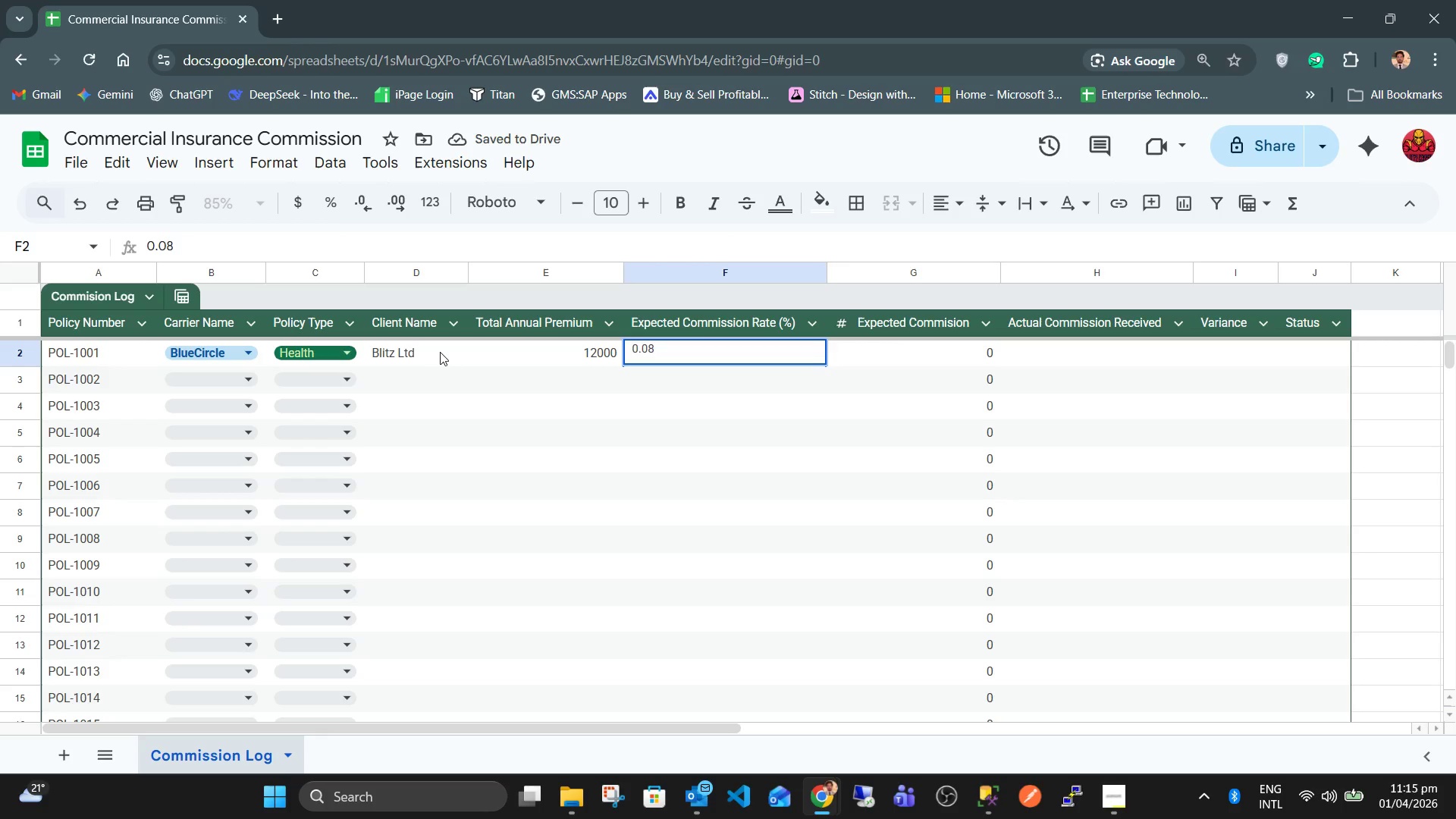 
key(Tab)
 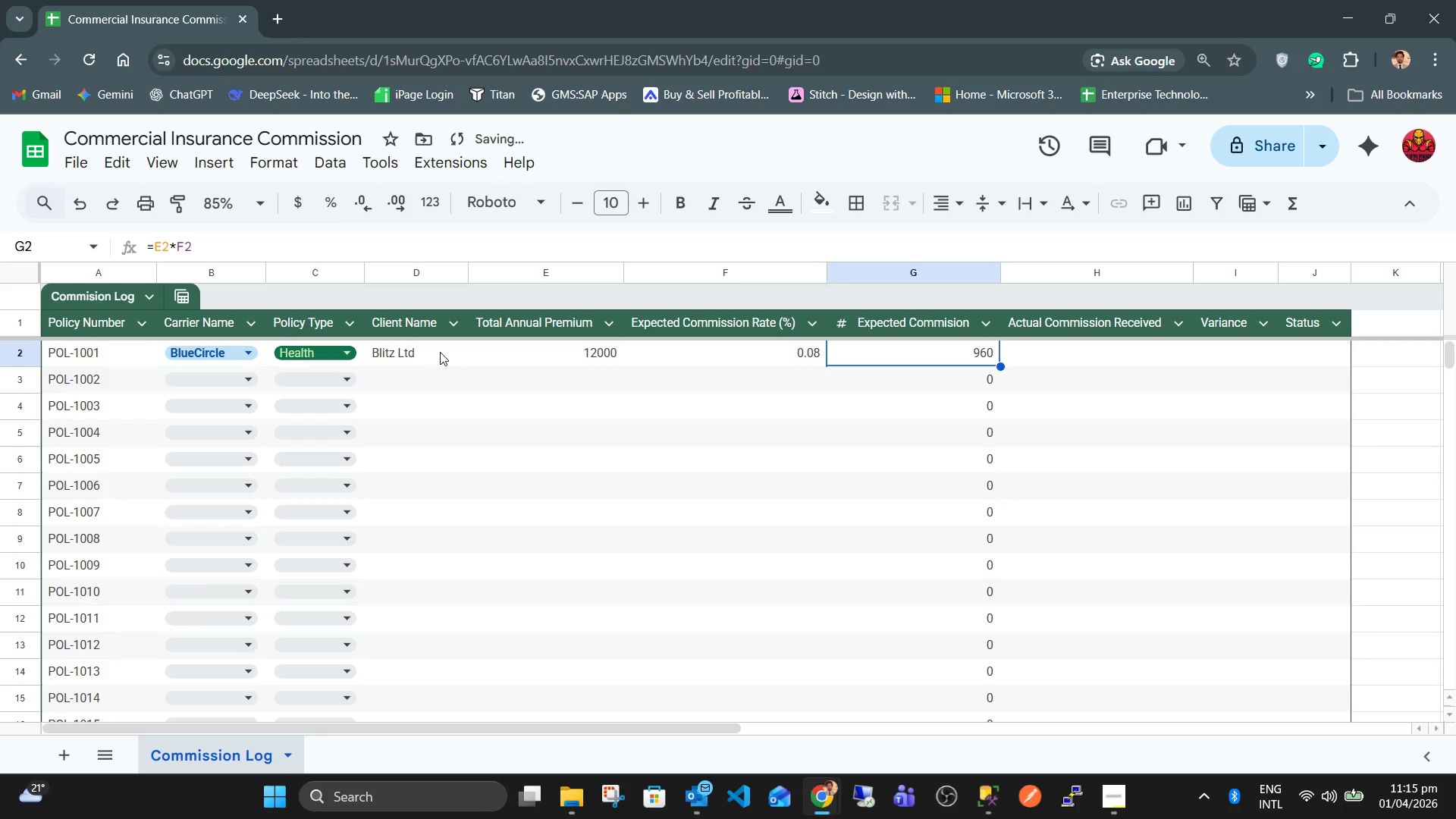 
key(ArrowLeft)
 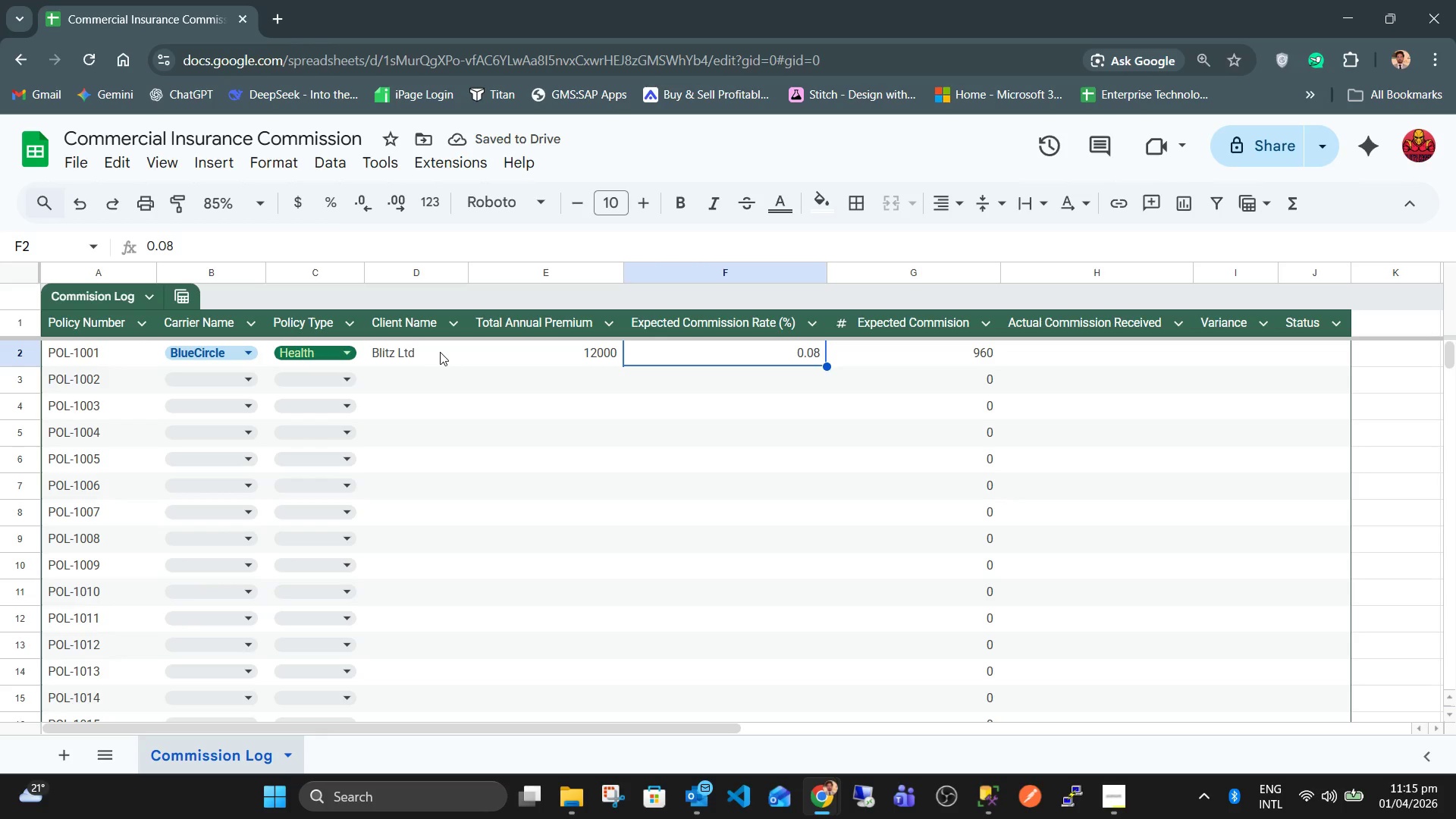 
key(ArrowRight)
 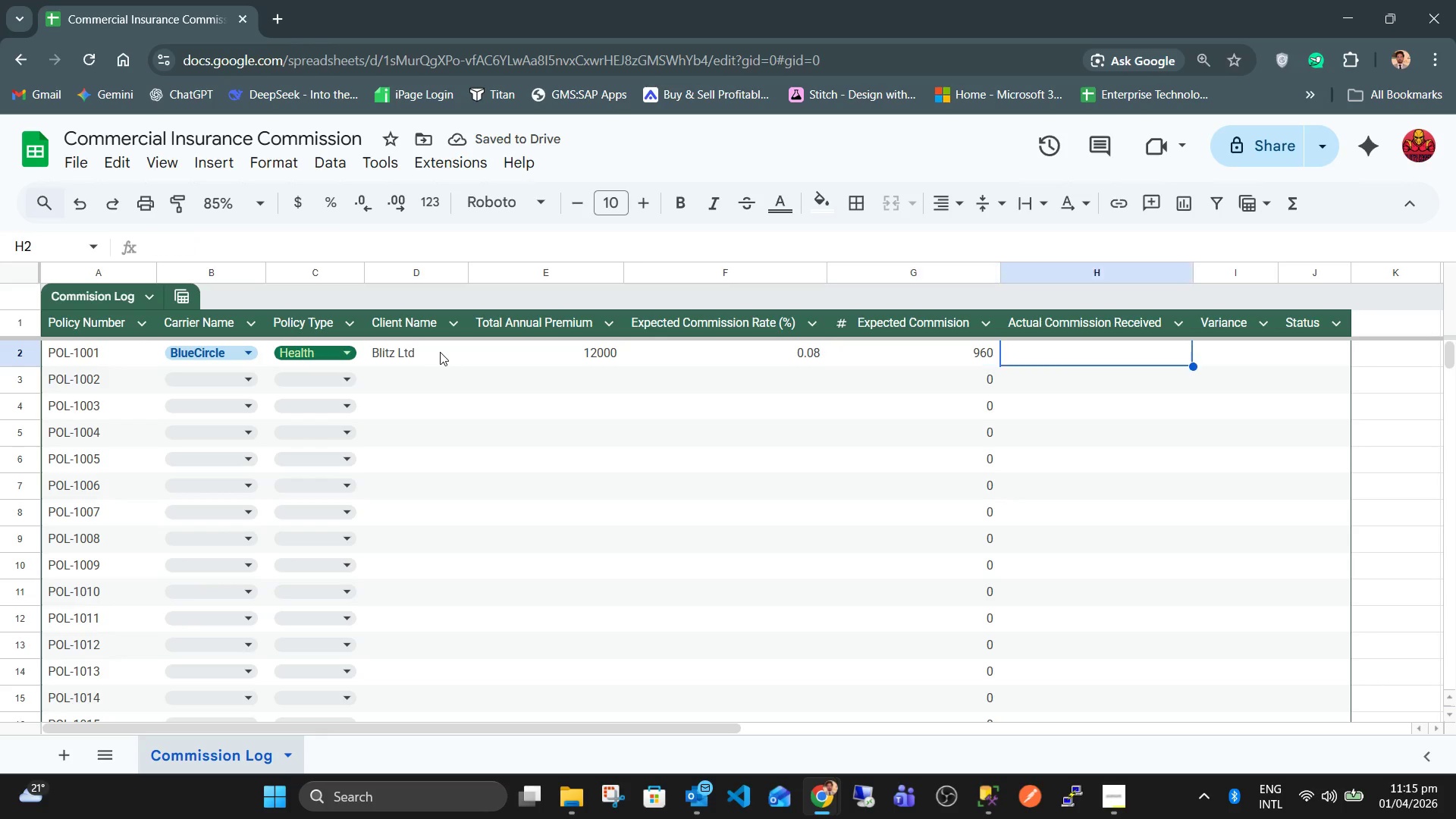 
key(ArrowRight)
 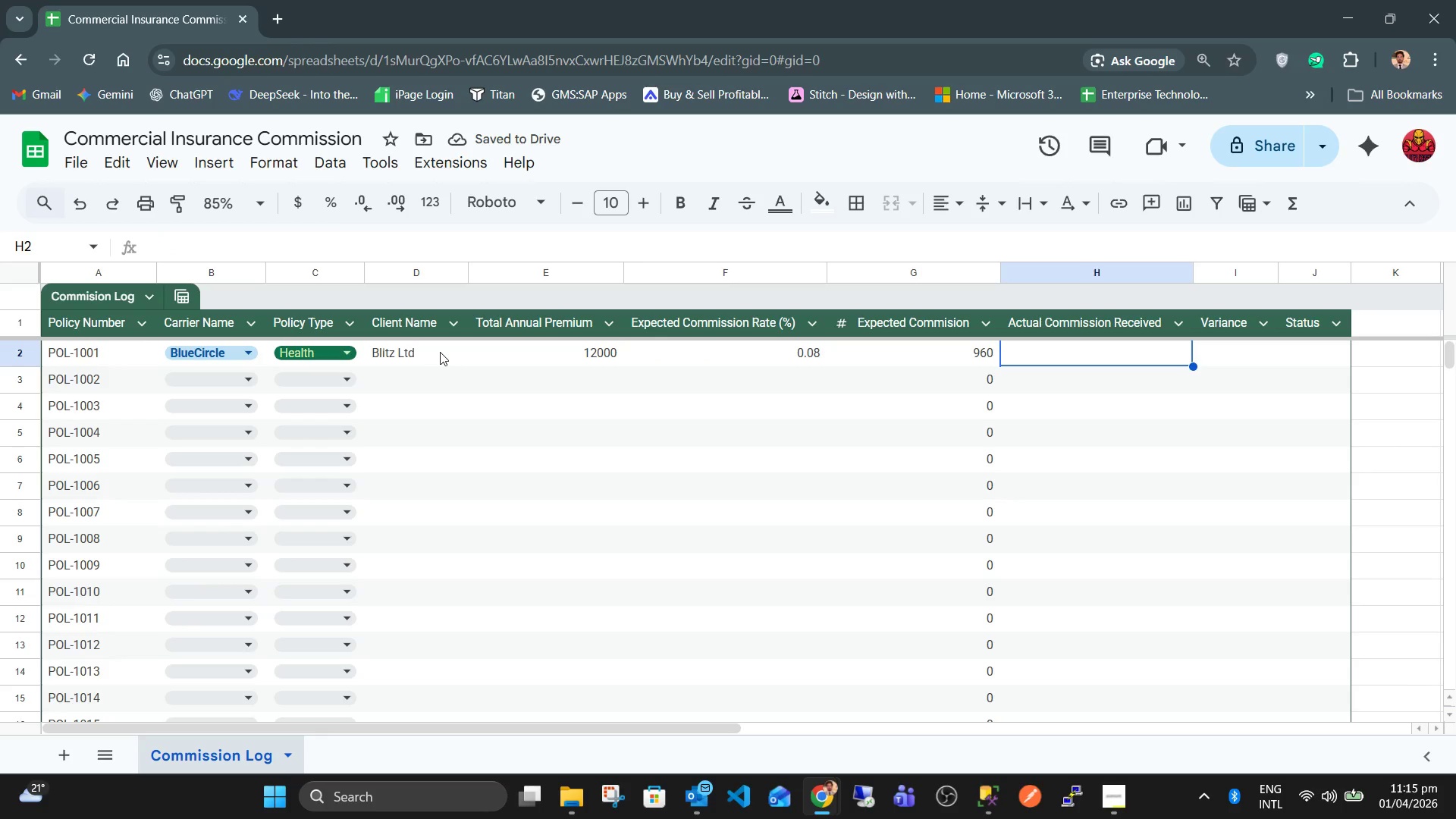 
key(Numpad9)
 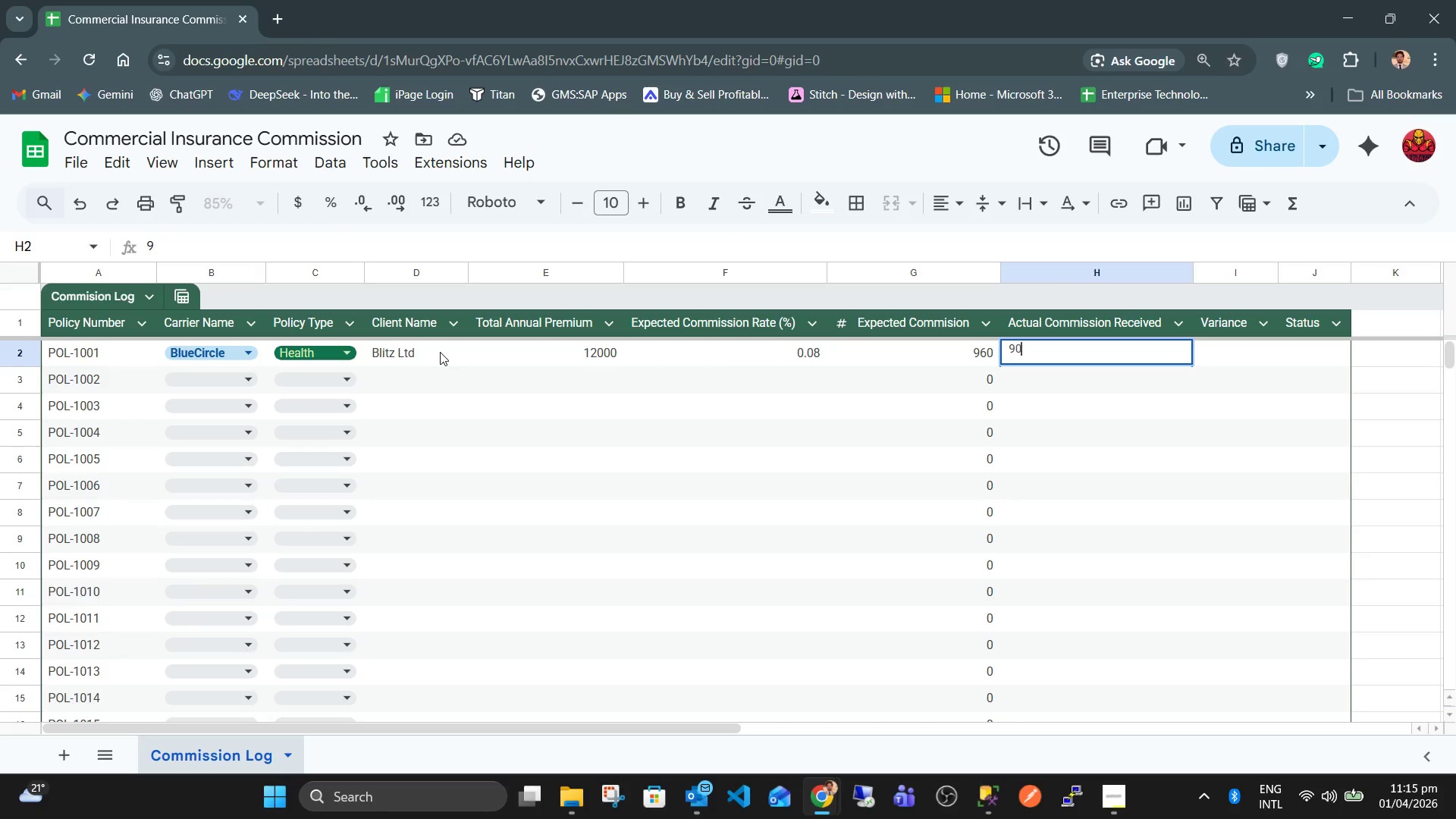 
key(Numpad0)
 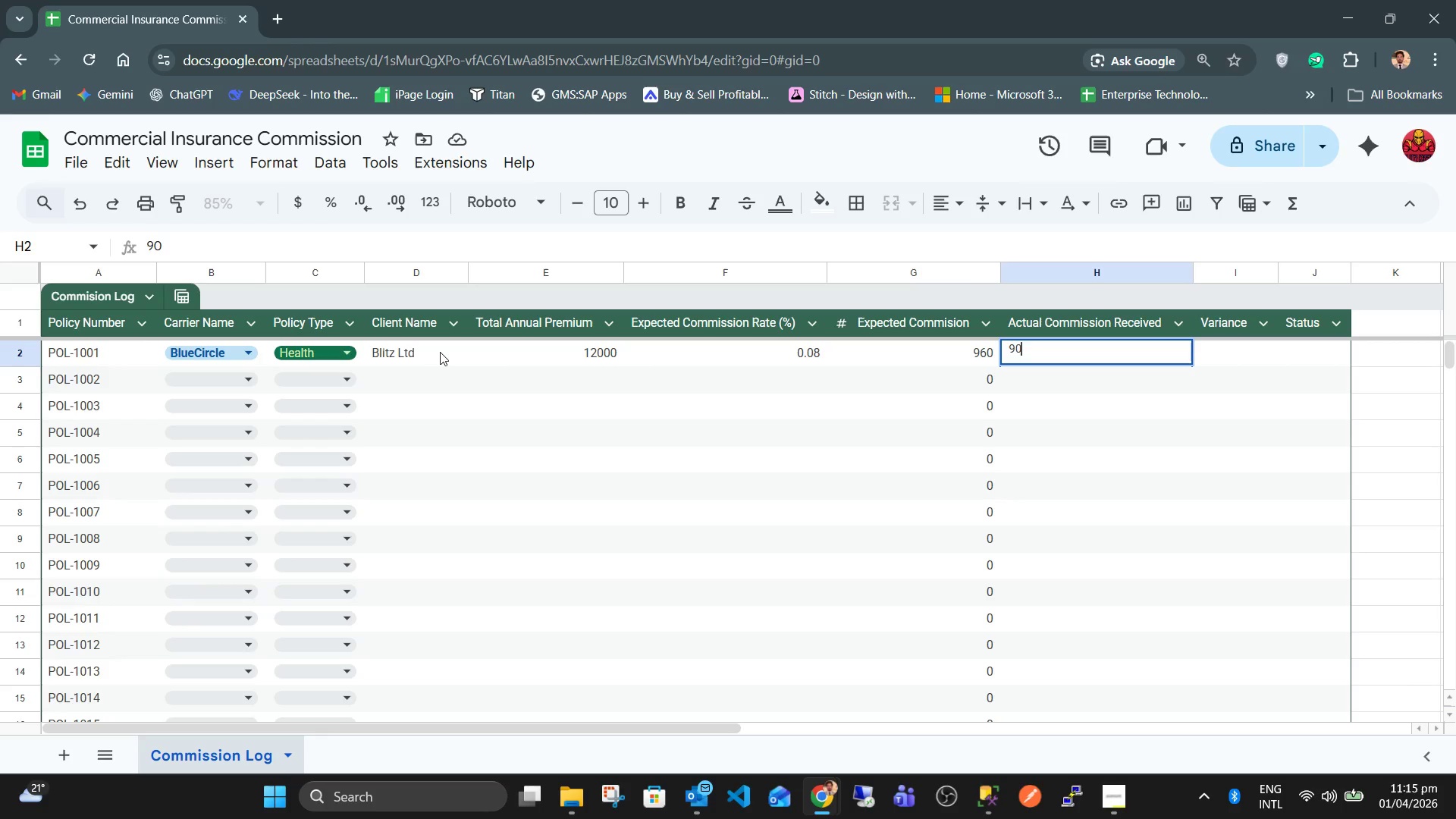 
key(Numpad0)
 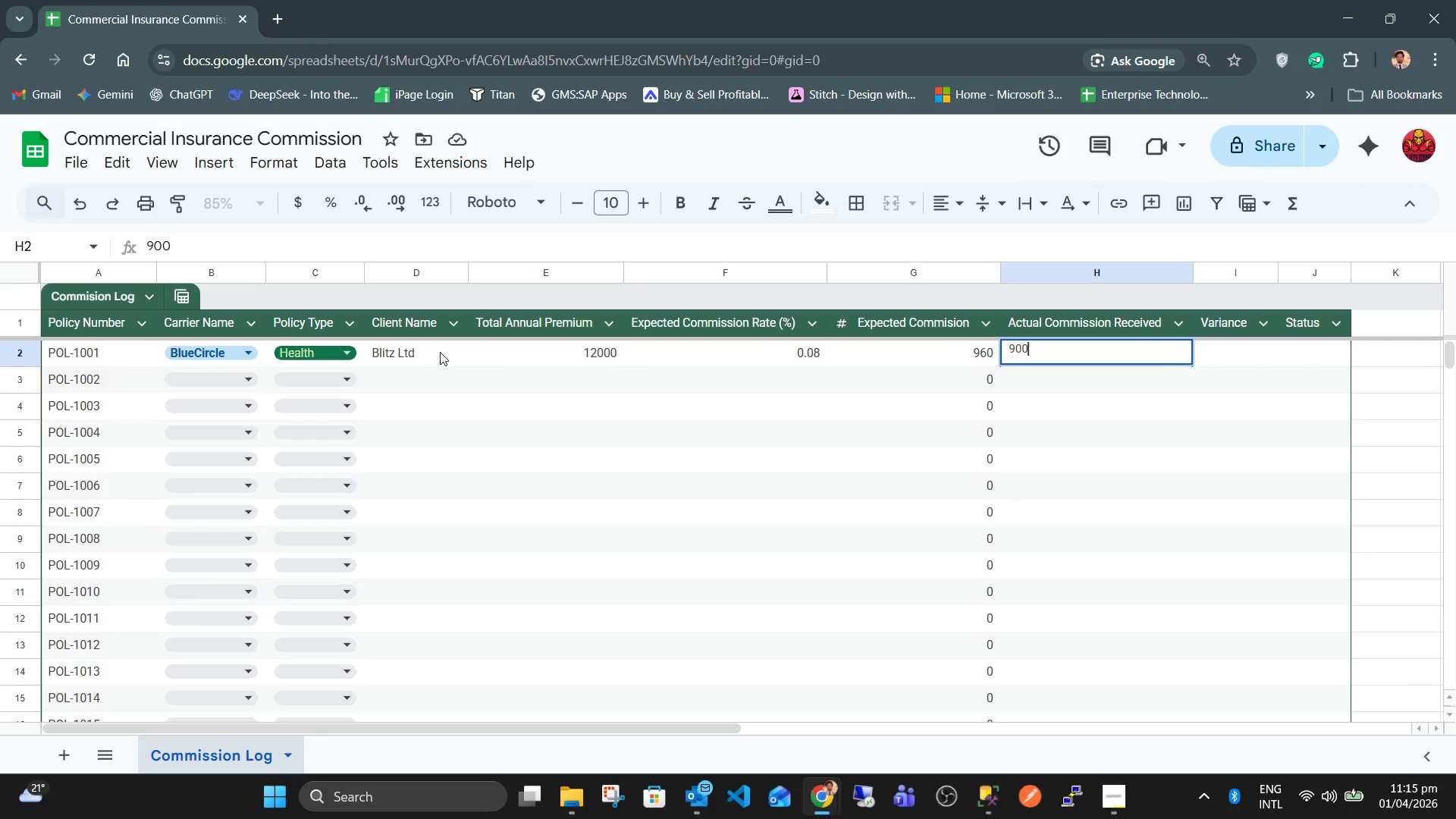 
key(Tab)
 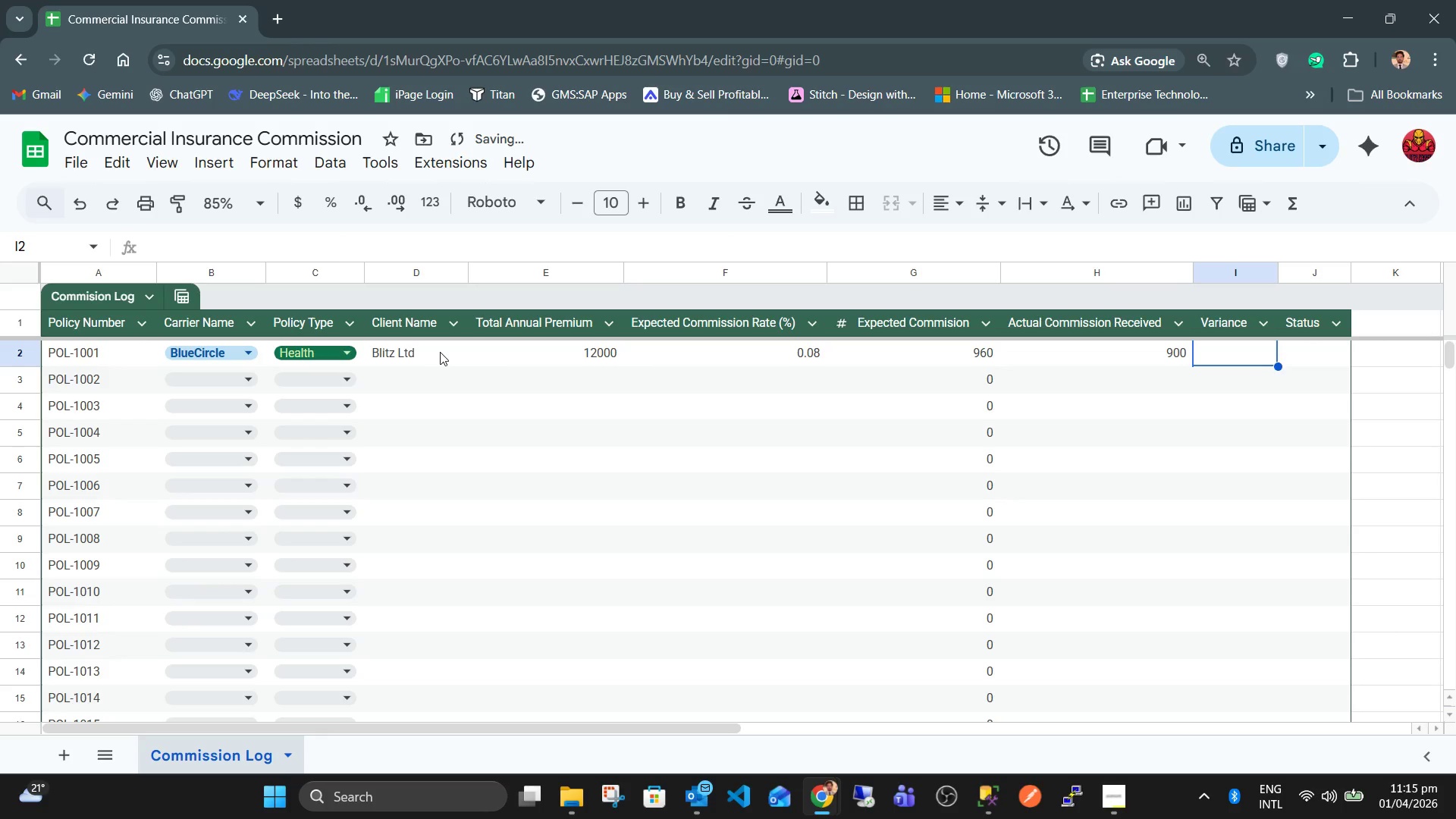 
key(ArrowLeft)
 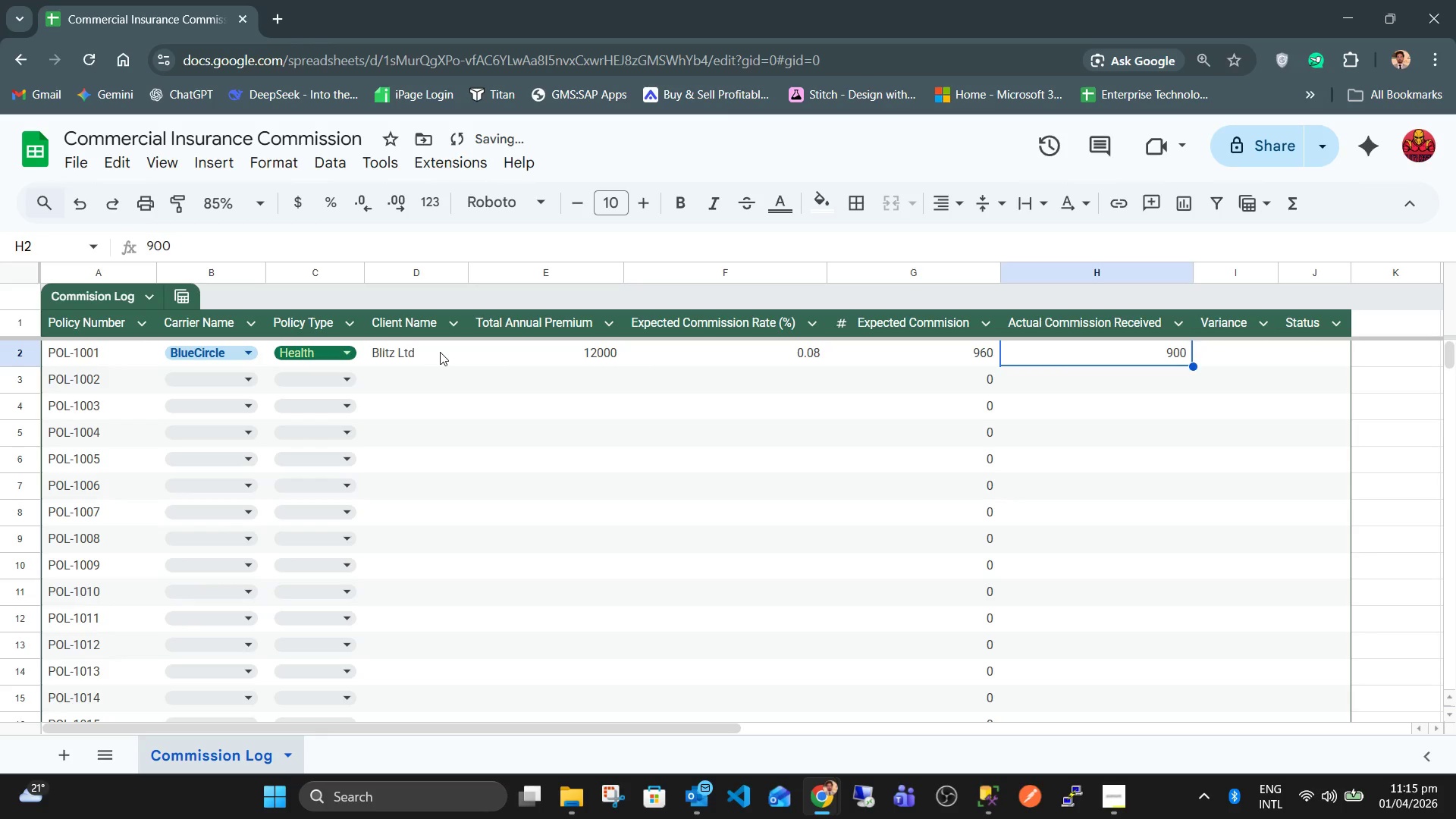 
key(ArrowLeft)
 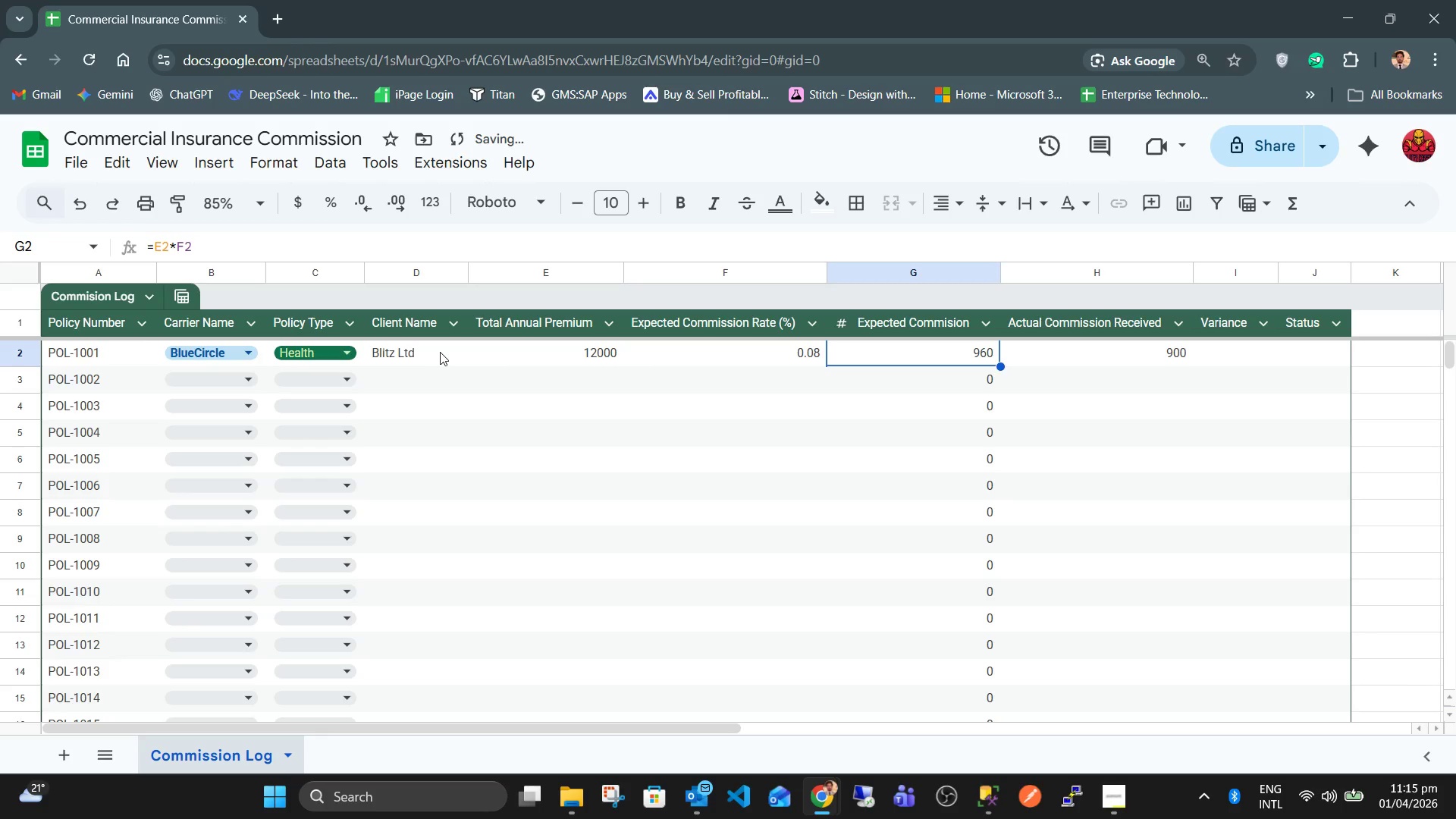 
key(ArrowDown)
 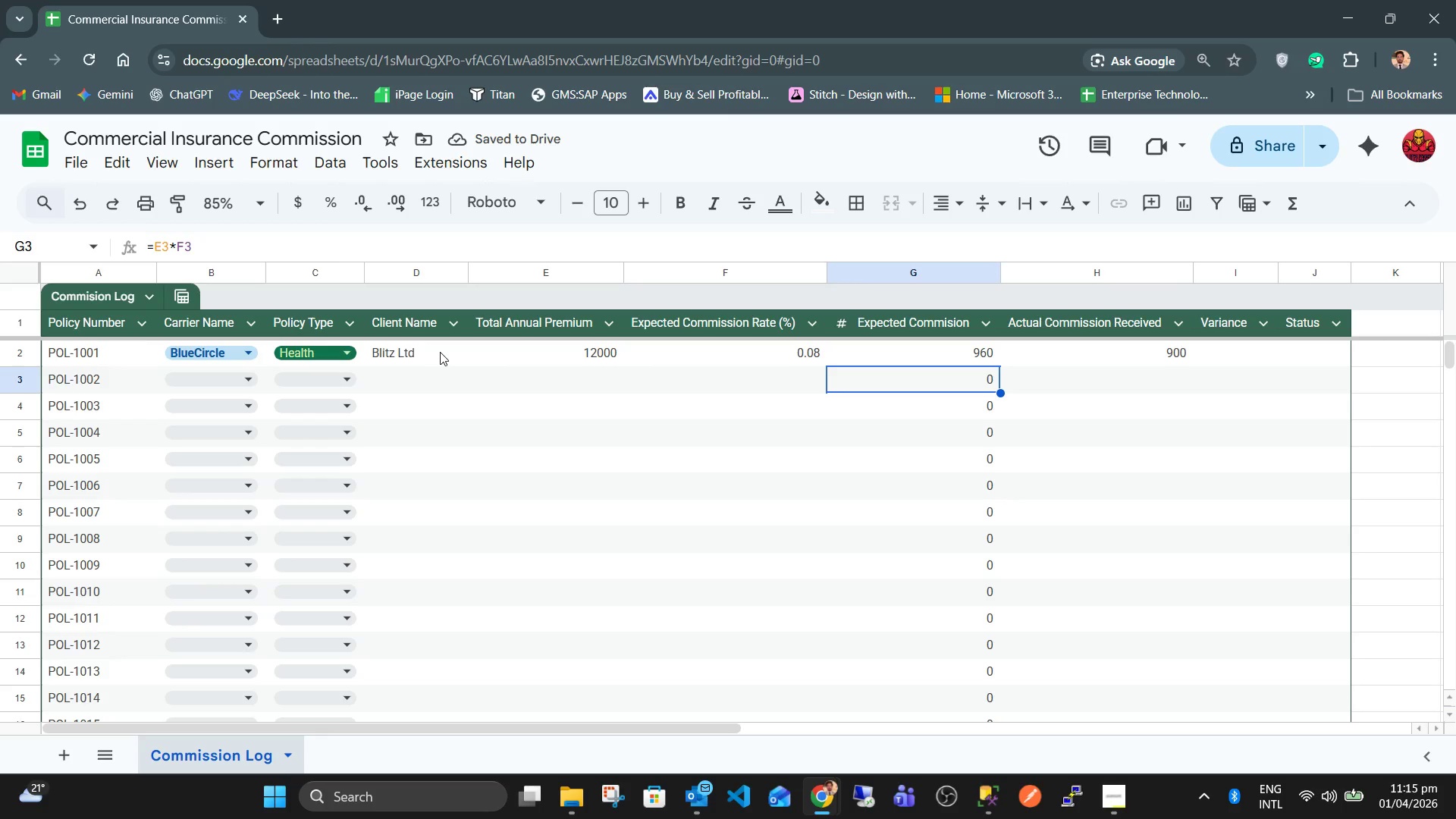 
key(ArrowUp)
 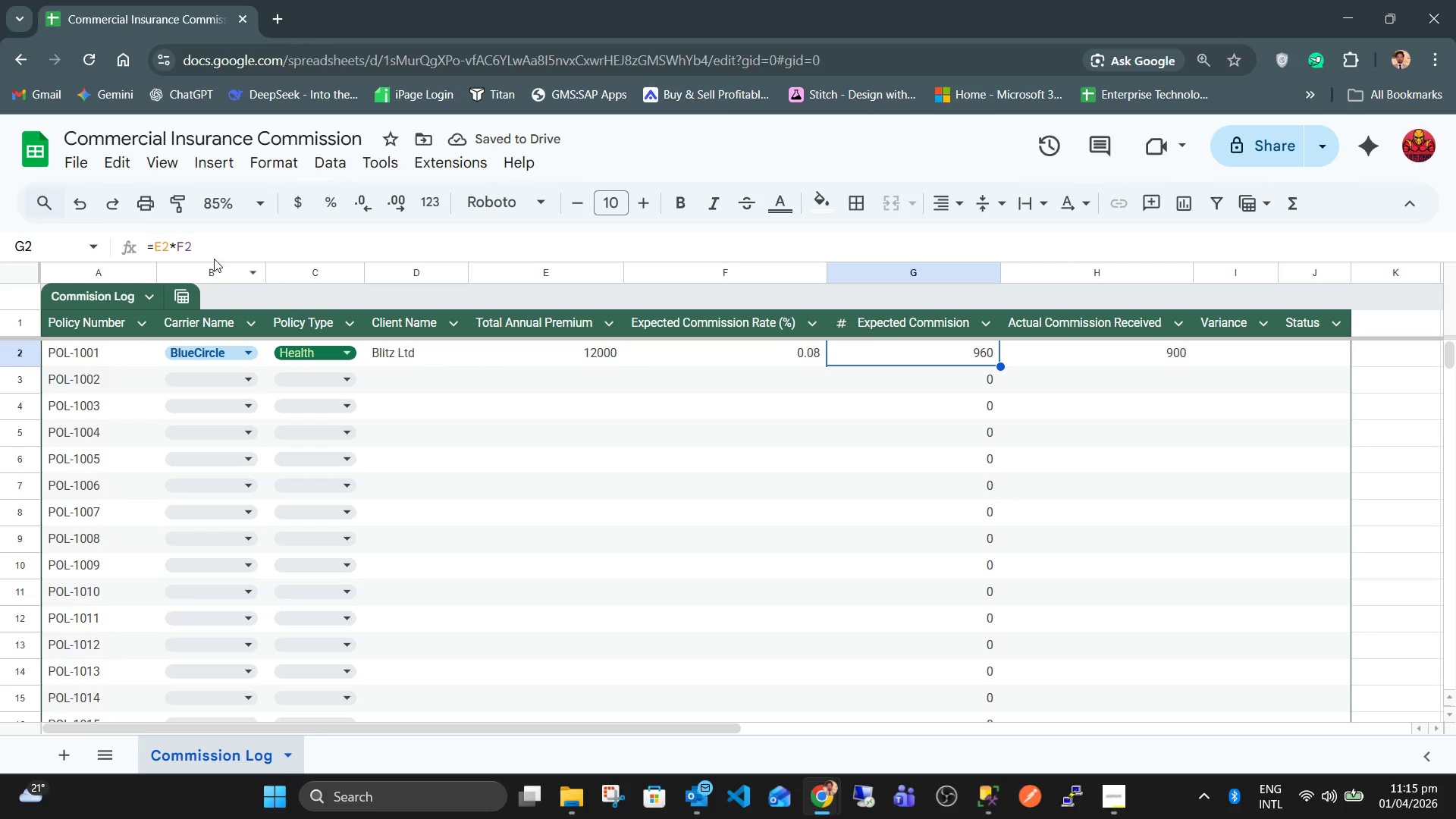 
left_click_drag(start_coordinate=[223, 247], to_coordinate=[155, 237])
 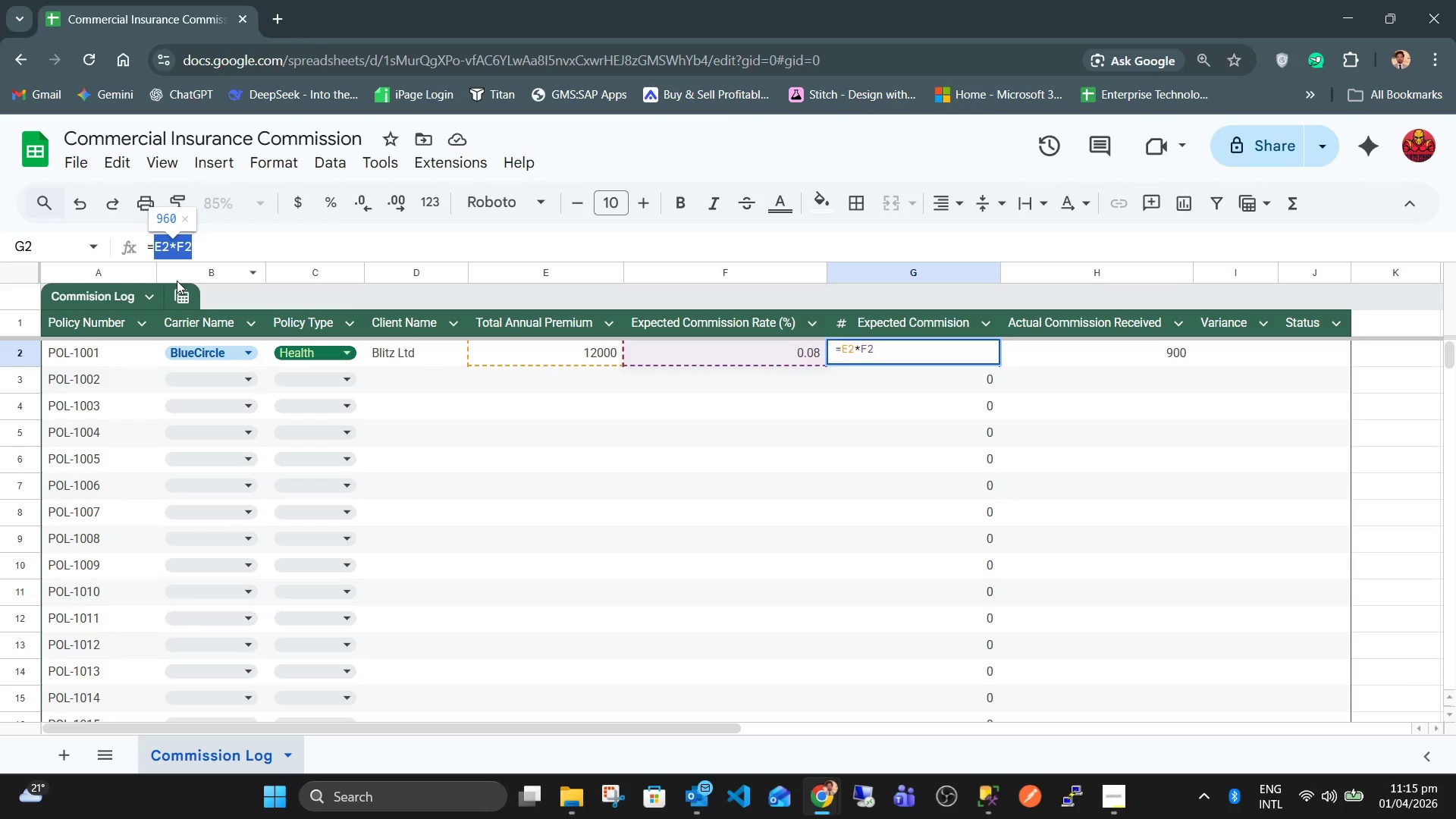 
key(Backspace)
 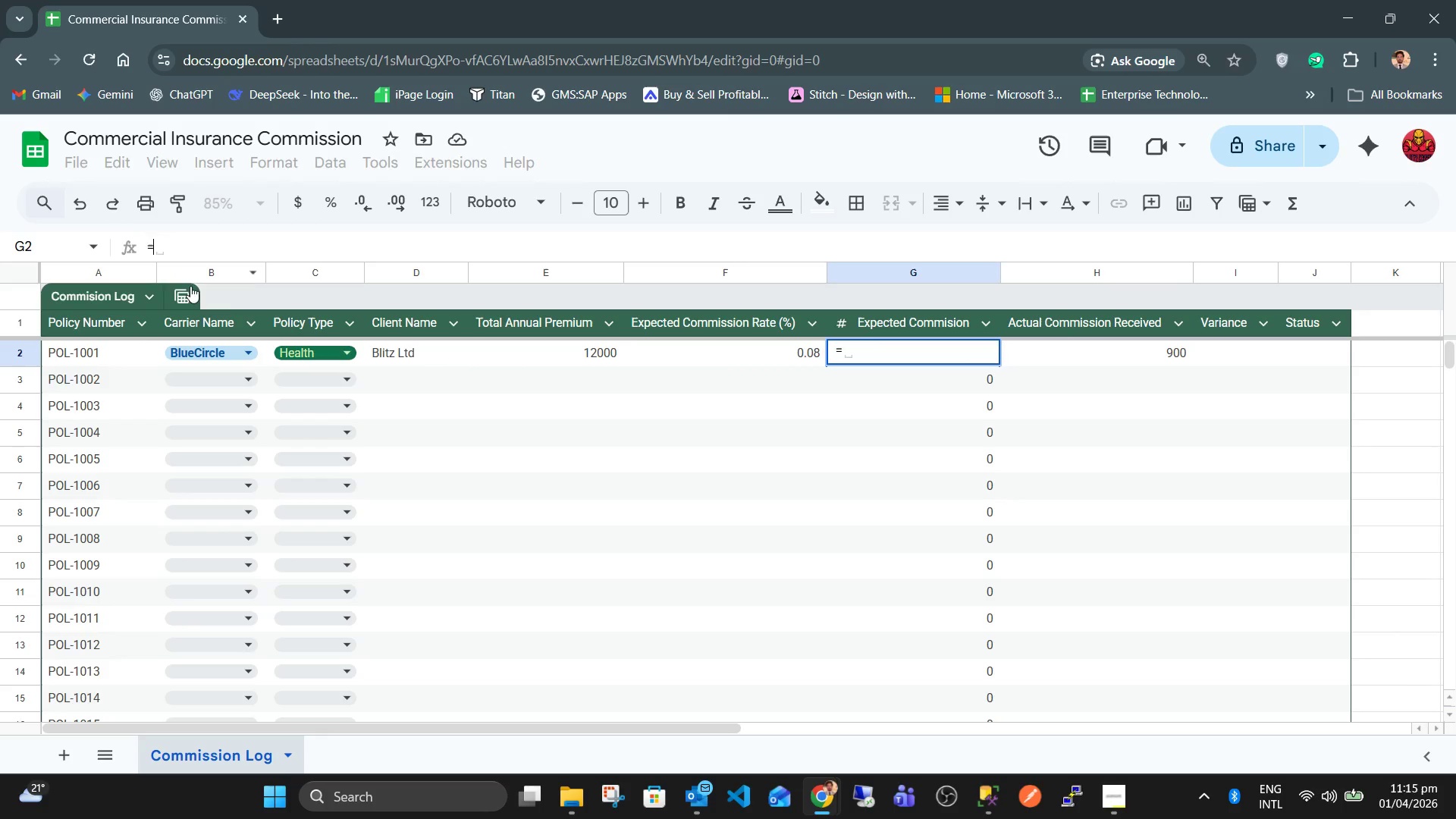 
key(Backspace)
 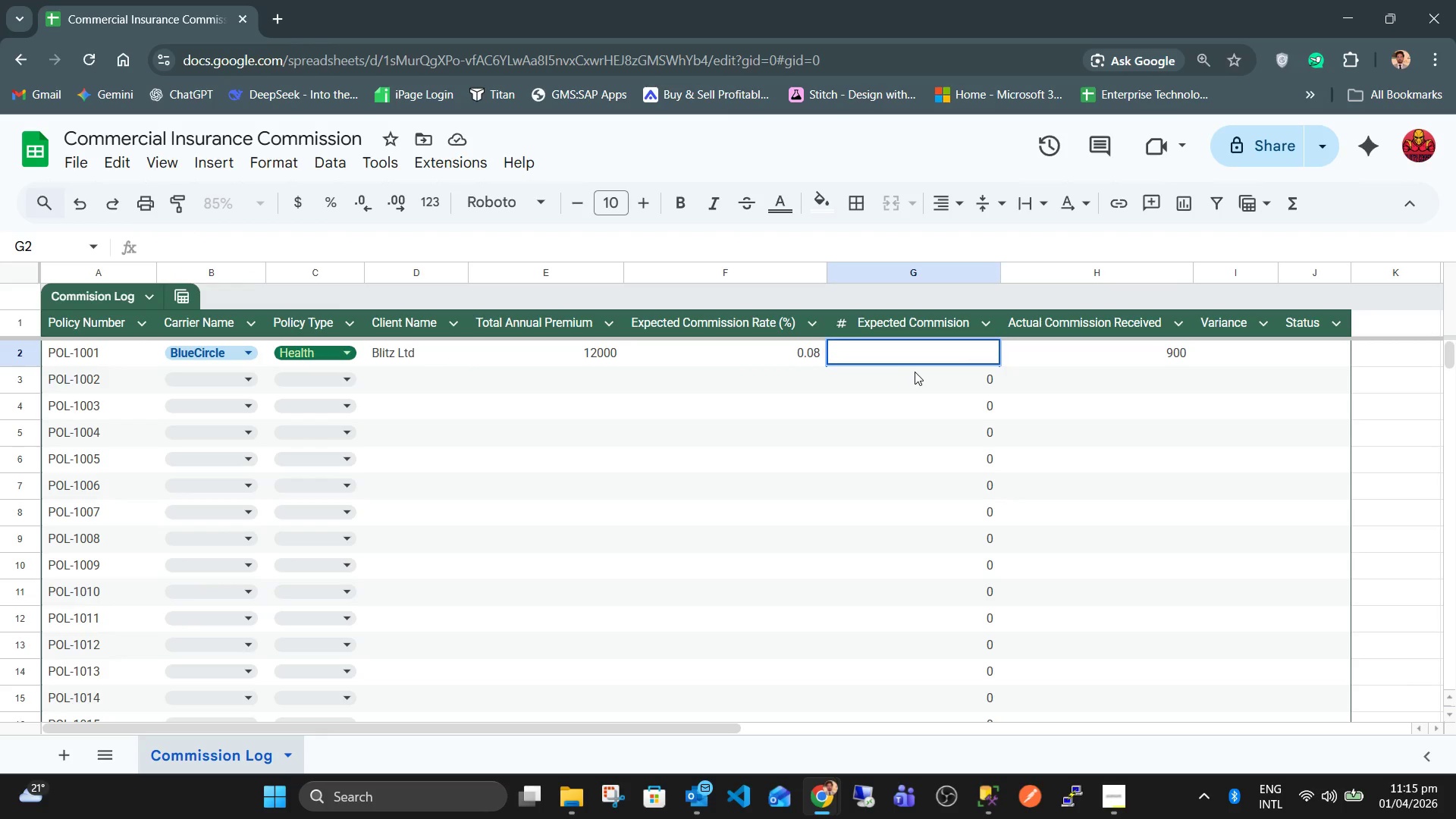 
left_click_drag(start_coordinate=[915, 371], to_coordinate=[936, 725])
 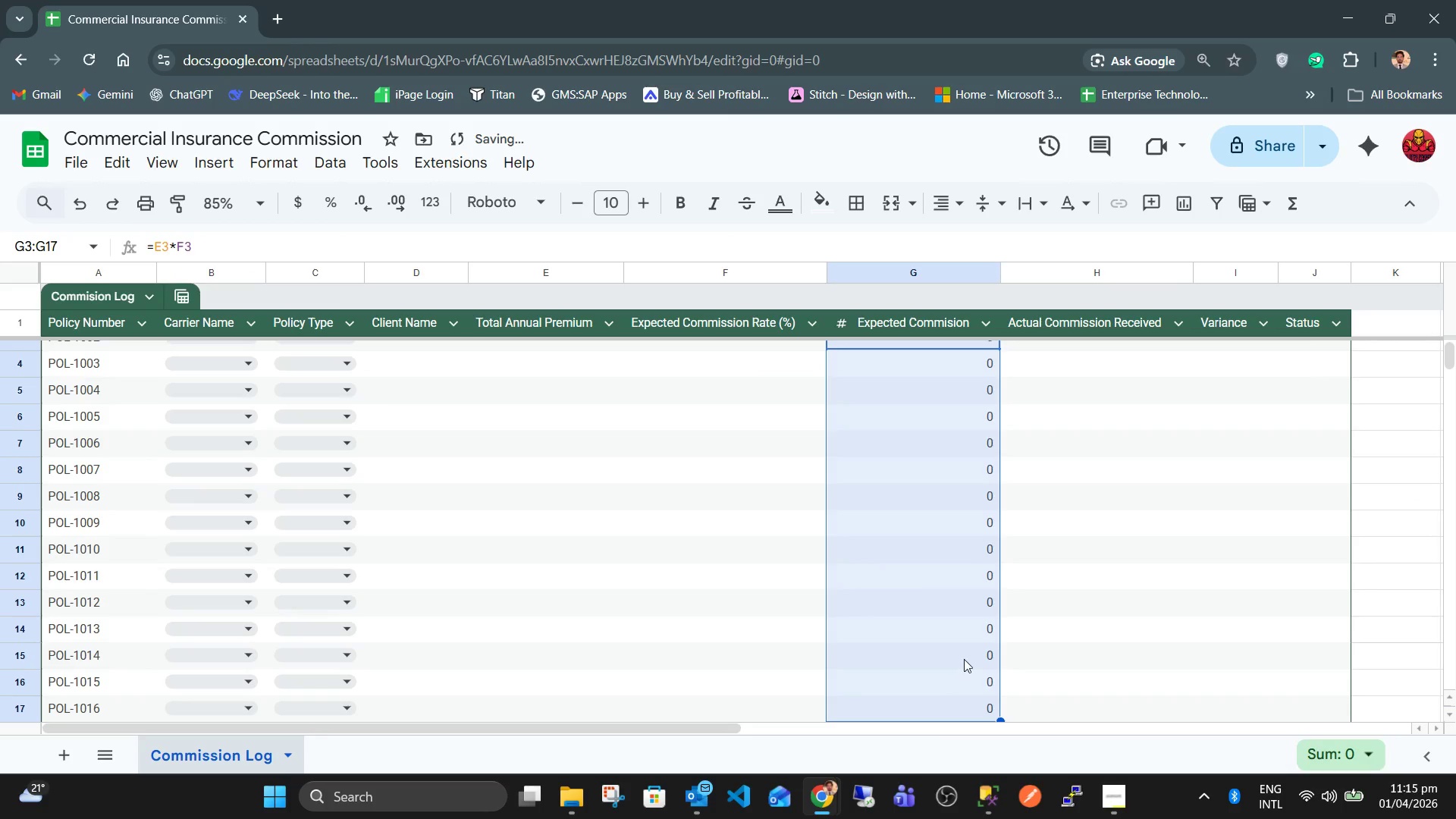 
key(Backspace)
 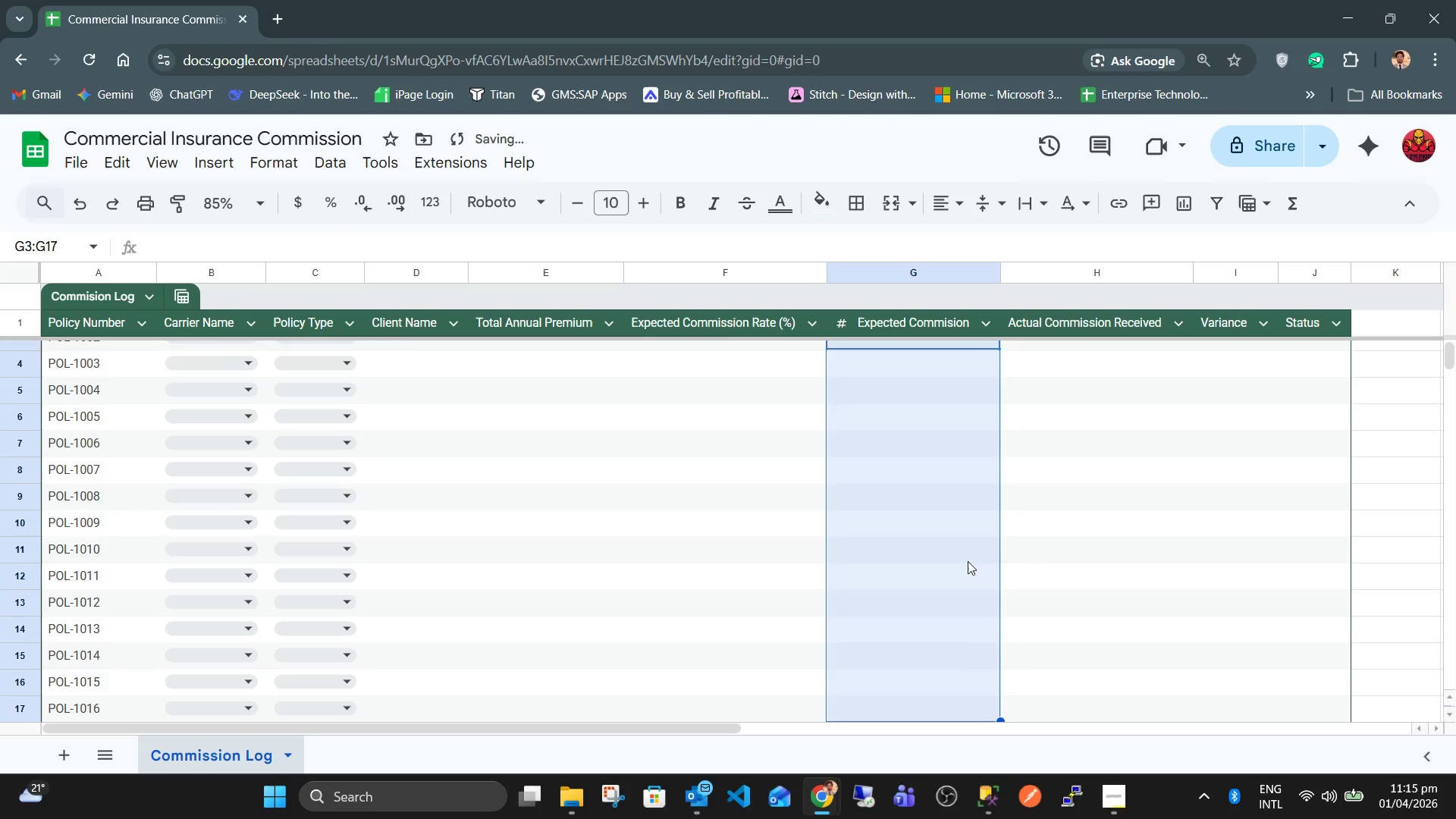 
scroll: coordinate [968, 561], scroll_direction: up, amount: 4.0
 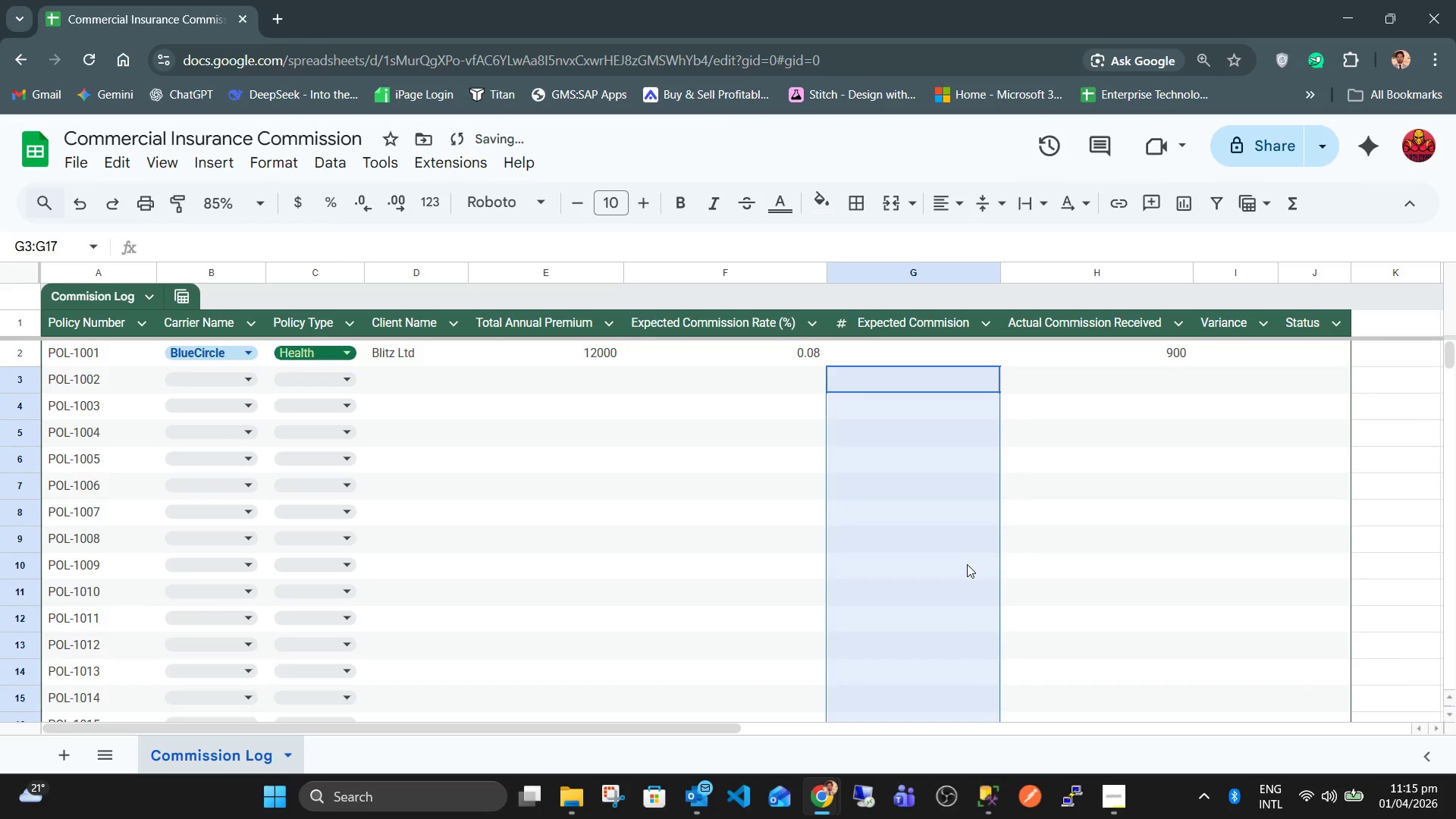 
scroll: coordinate [962, 582], scroll_direction: down, amount: 5.0
 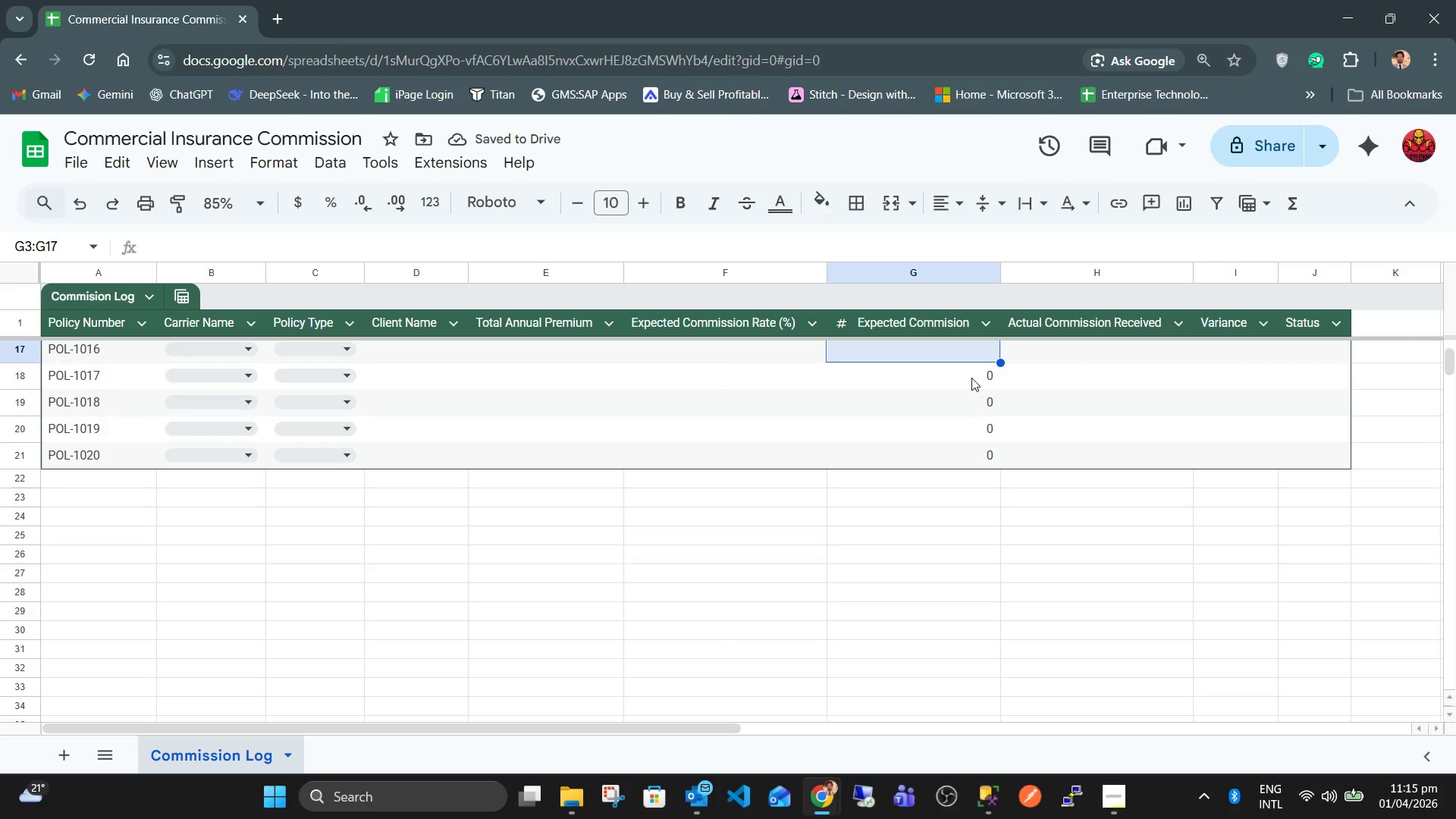 
left_click_drag(start_coordinate=[971, 376], to_coordinate=[971, 450])
 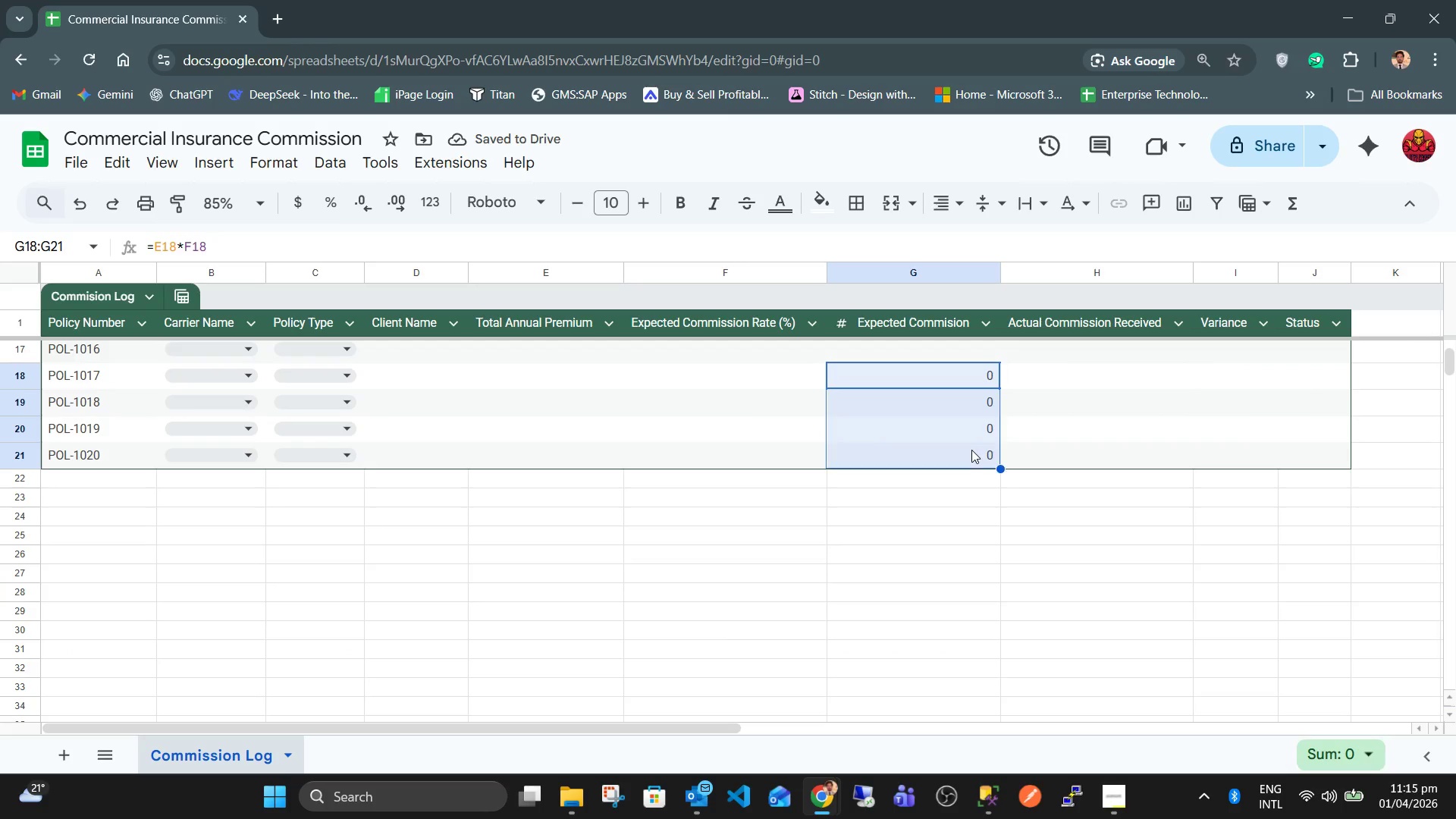 
key(Backspace)
 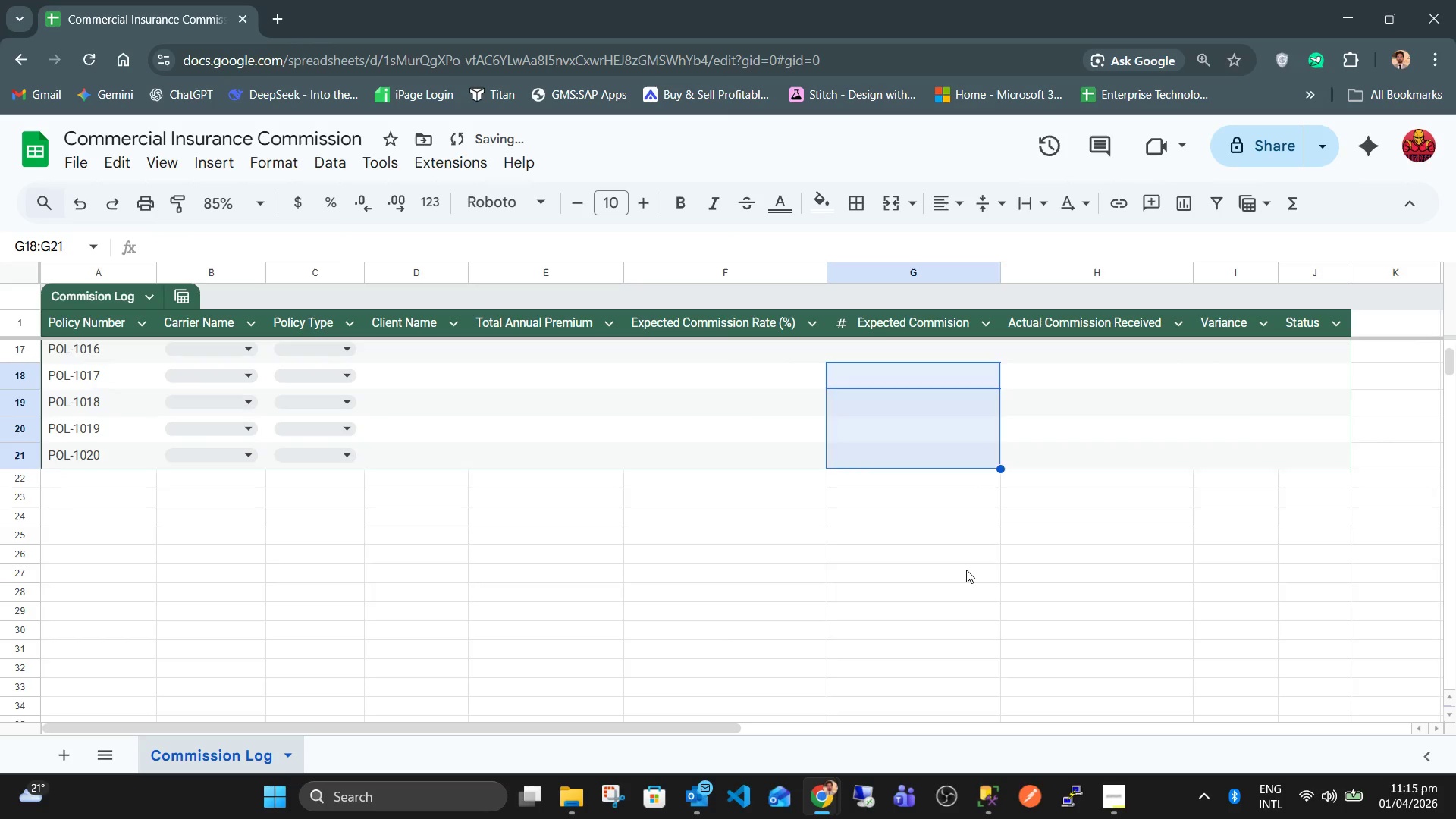 
scroll: coordinate [927, 459], scroll_direction: up, amount: 9.0
 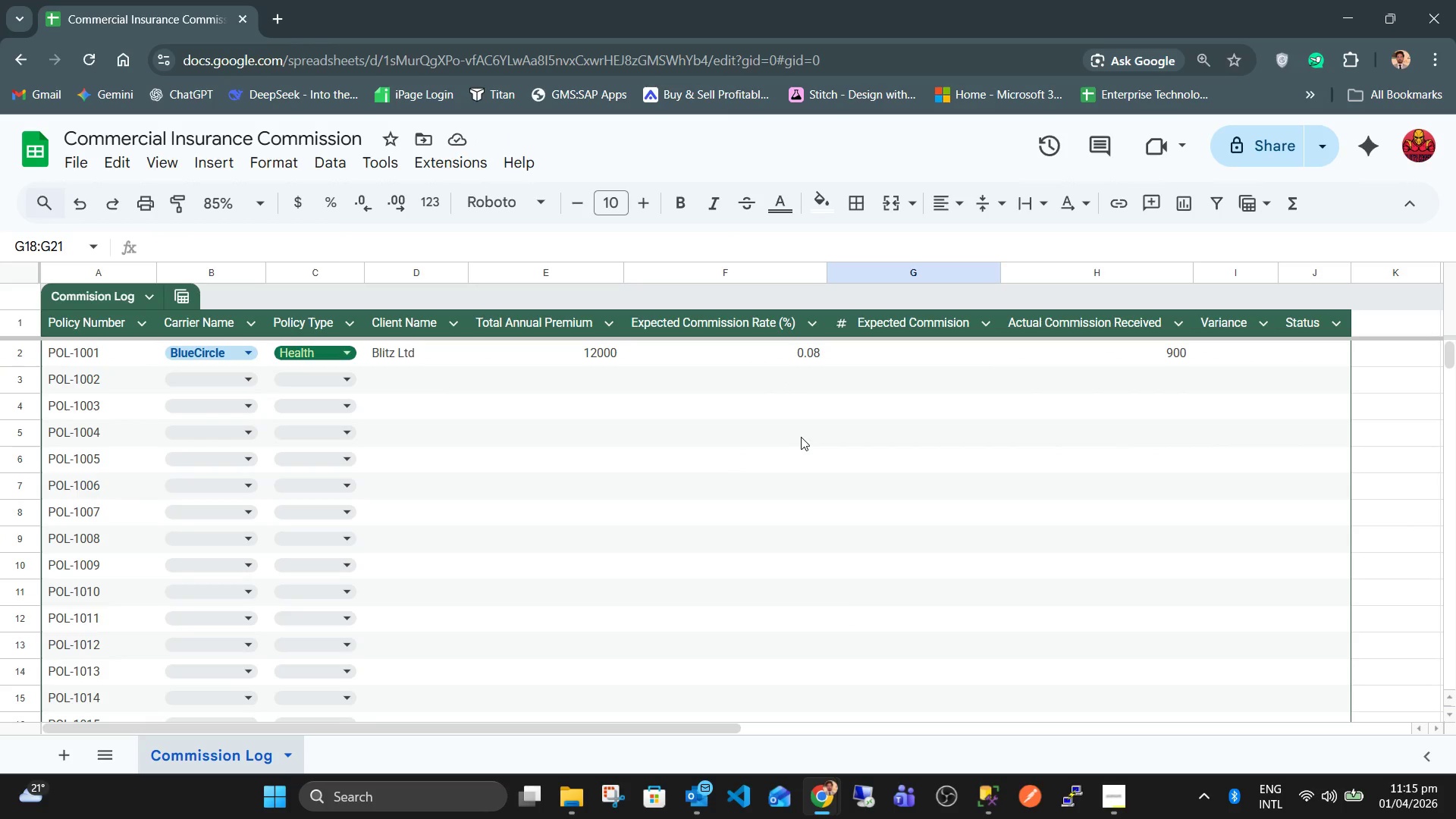 
wait(6.03)
 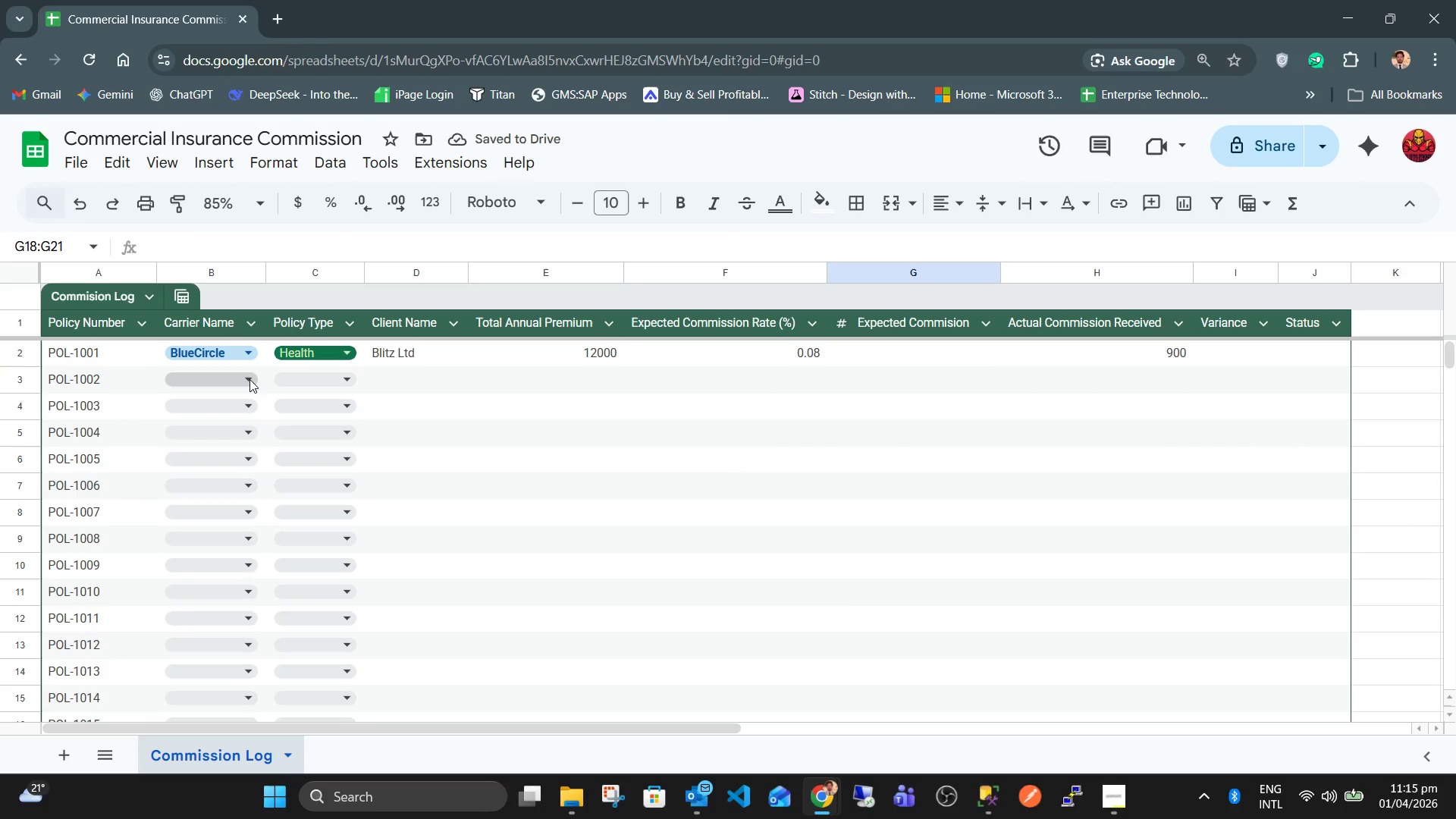 
left_click([246, 383])
 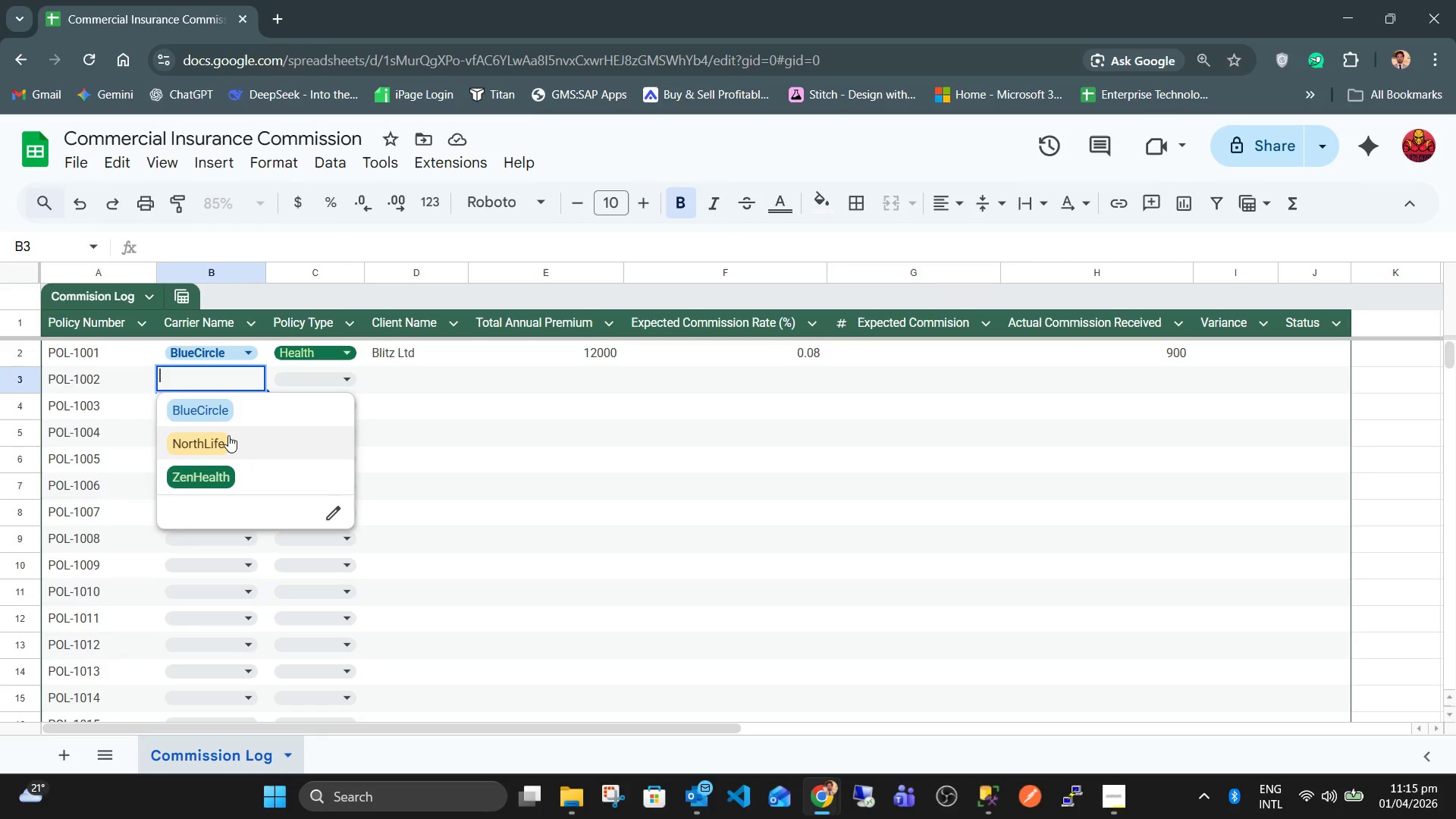 
left_click([228, 435])
 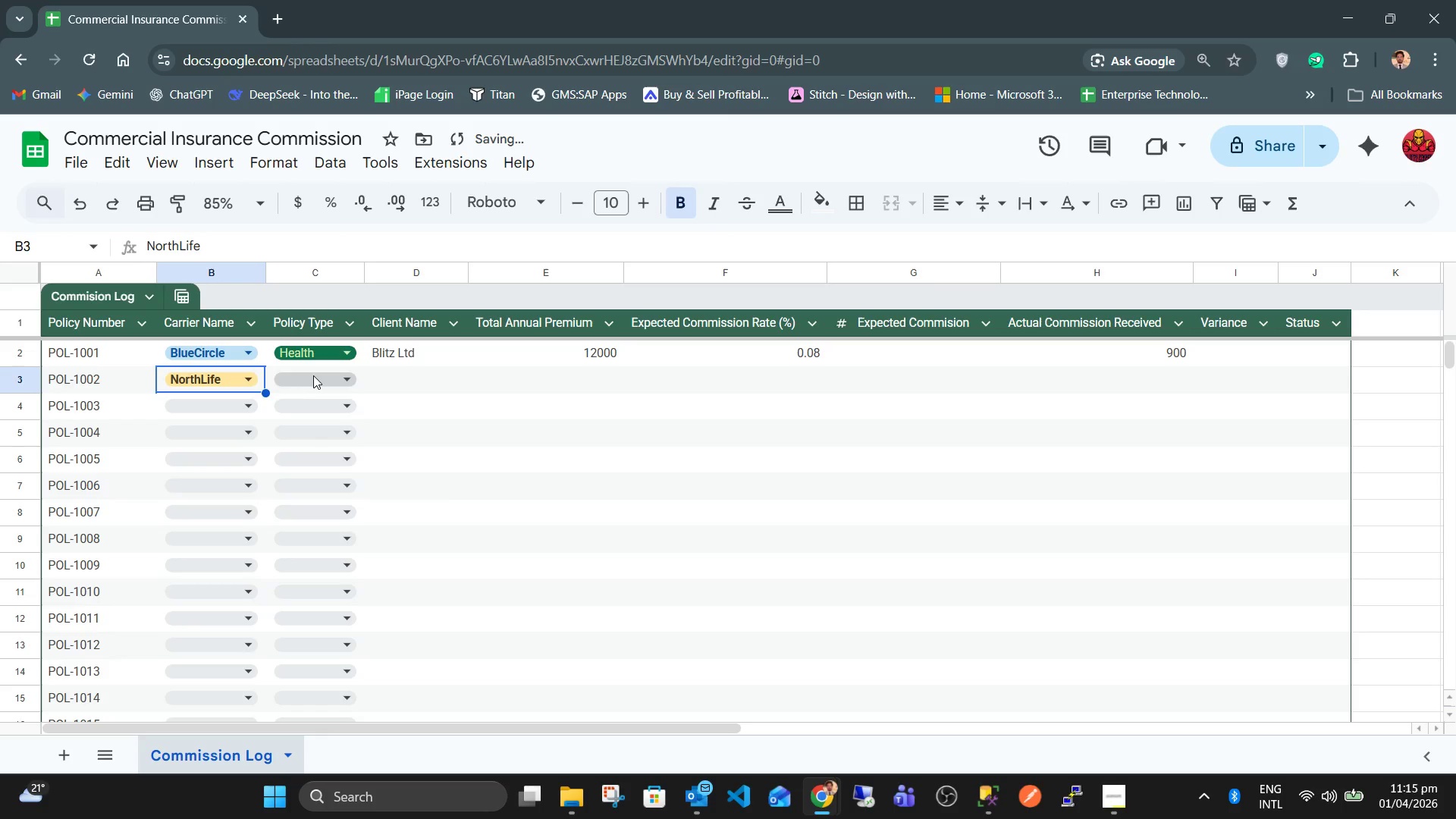 
left_click([315, 375])
 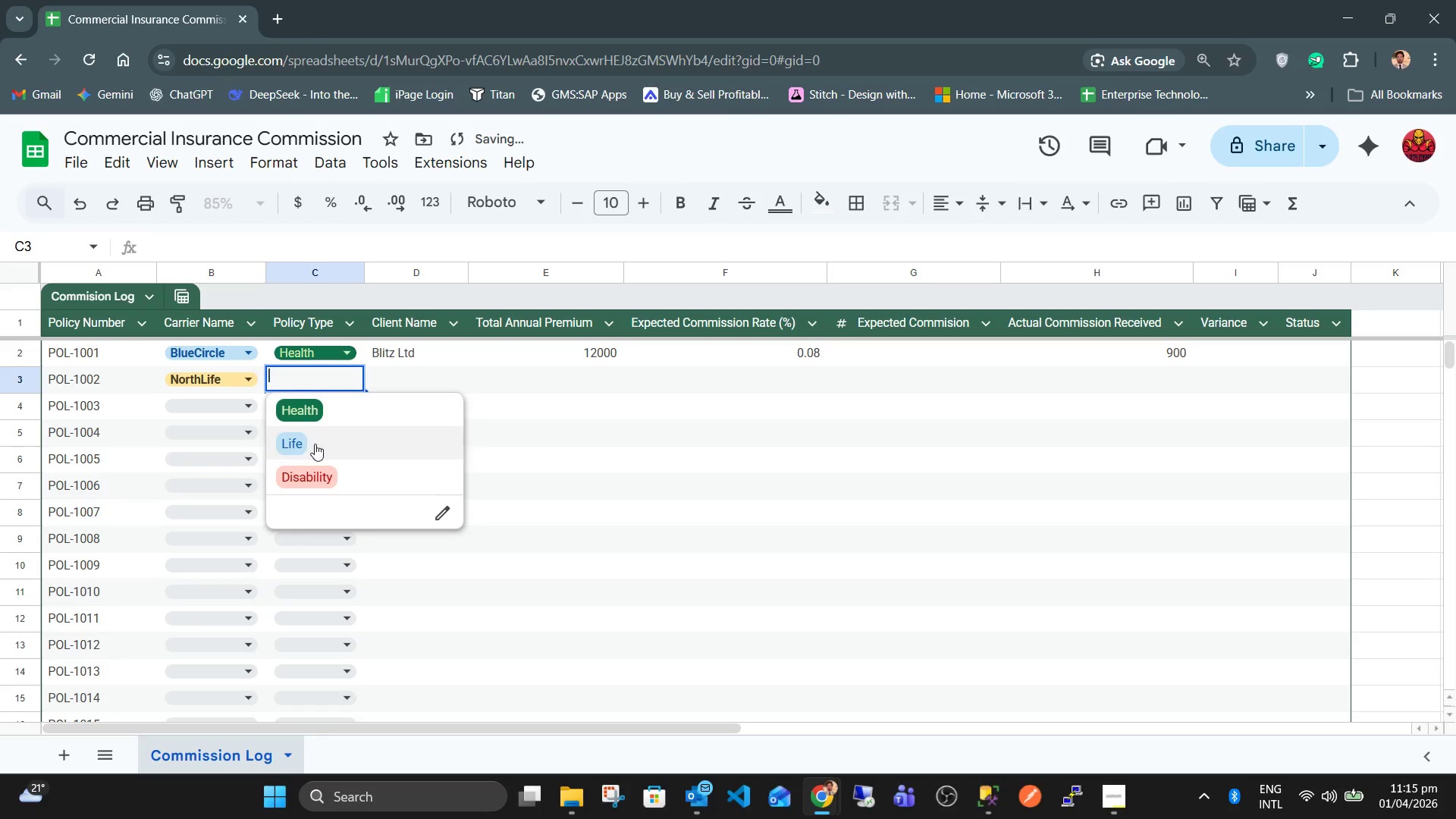 
left_click([315, 447])
 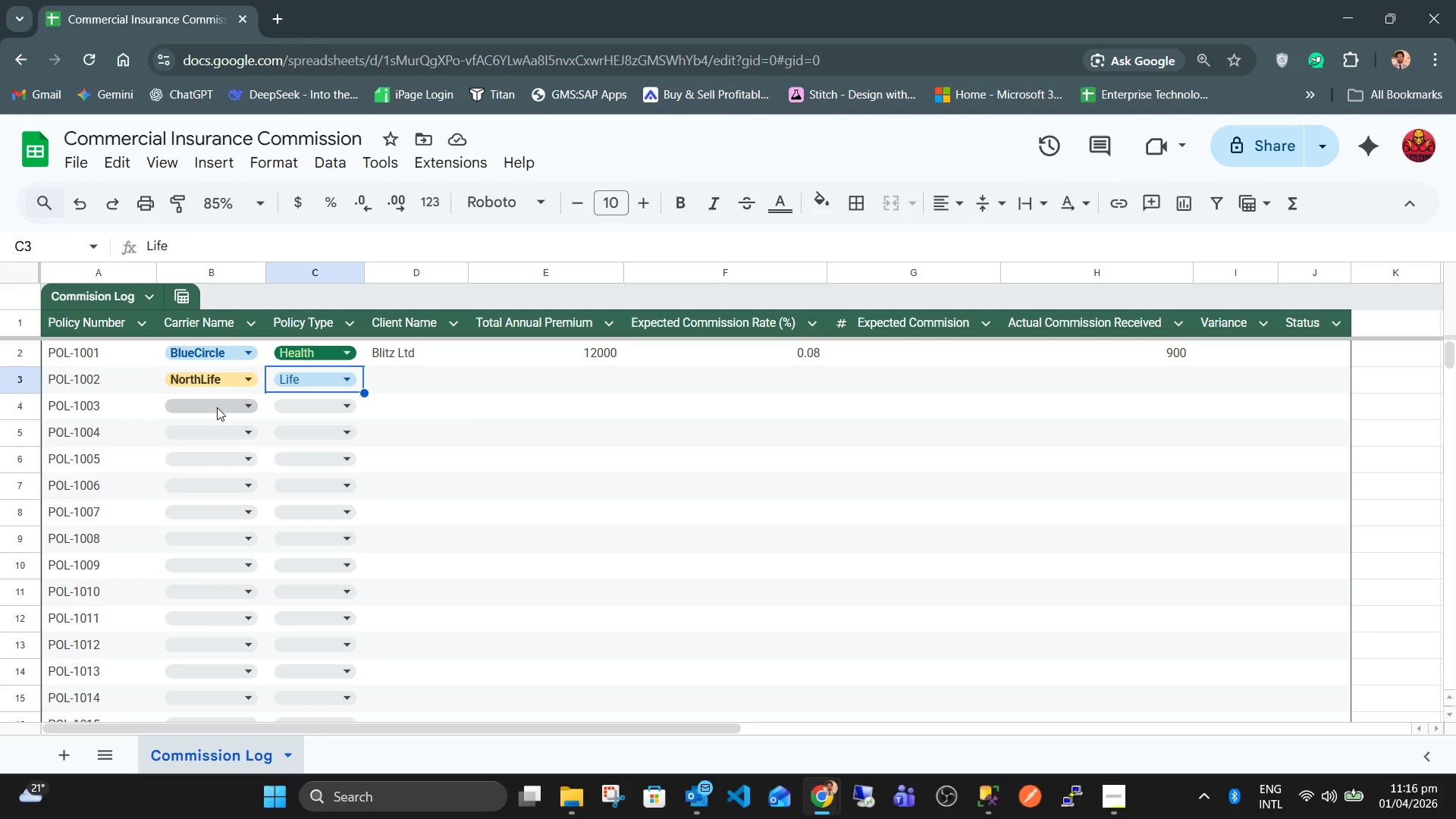 
wait(11.33)
 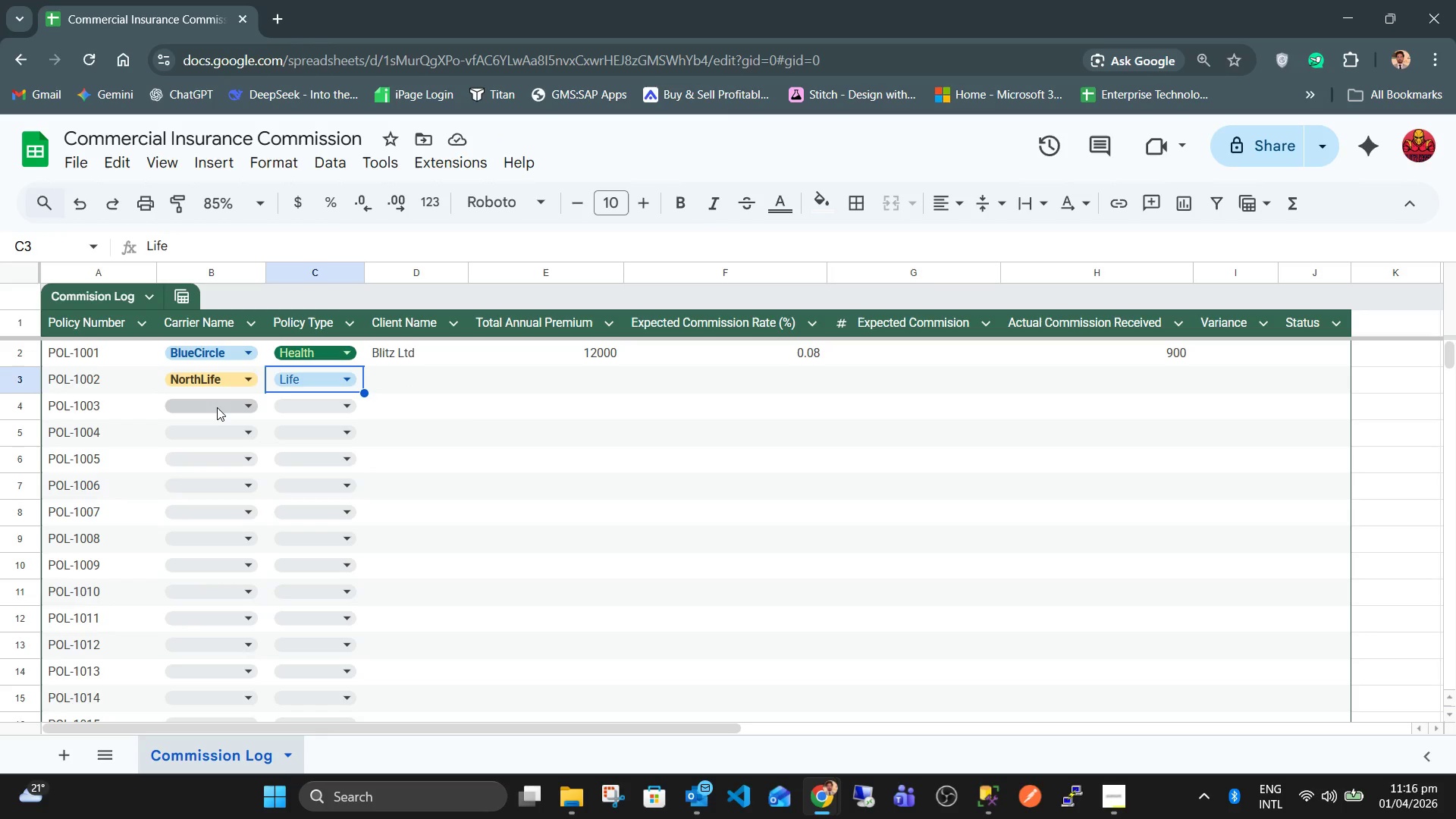 
left_click([243, 411])
 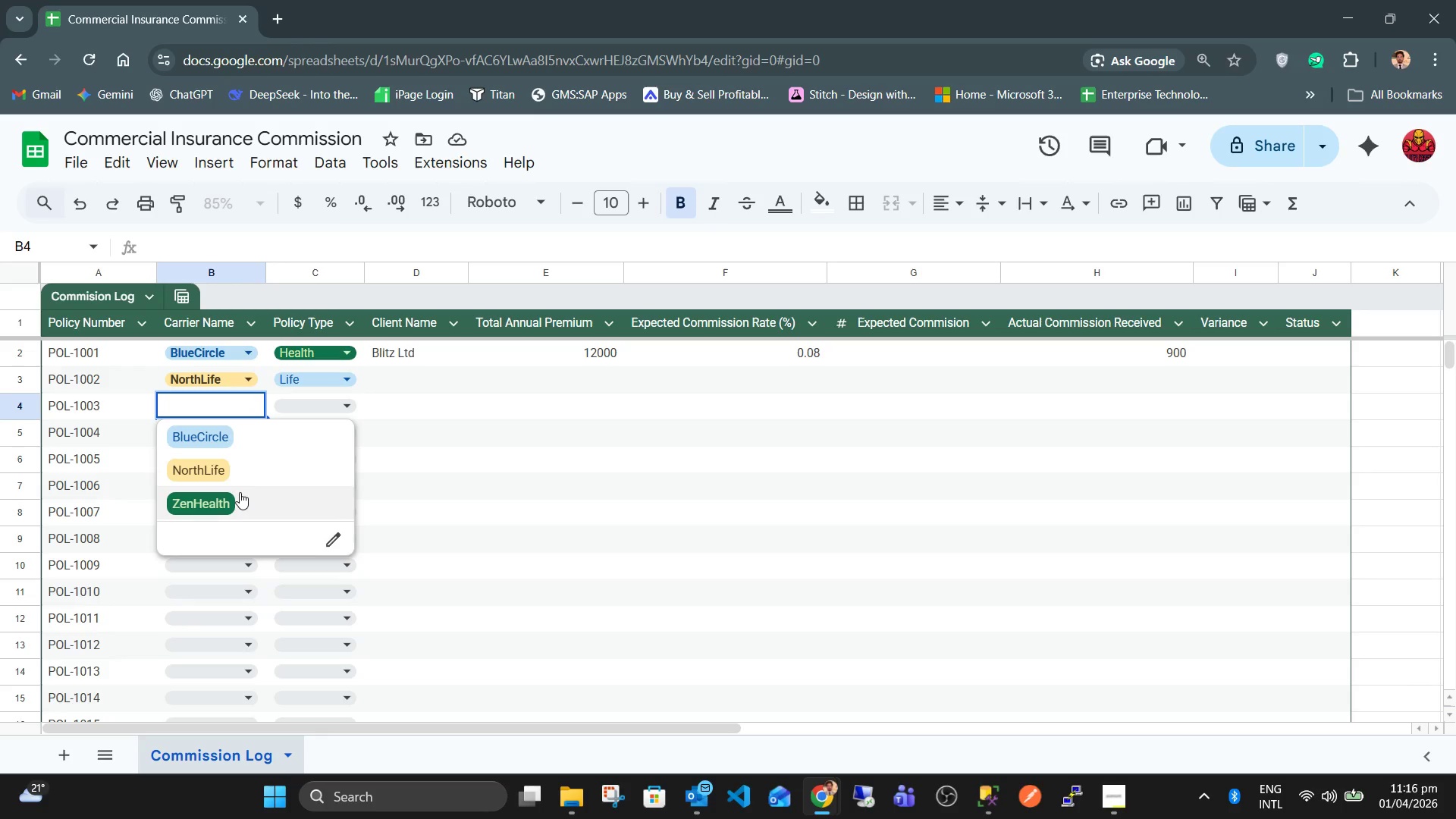 
left_click([240, 492])
 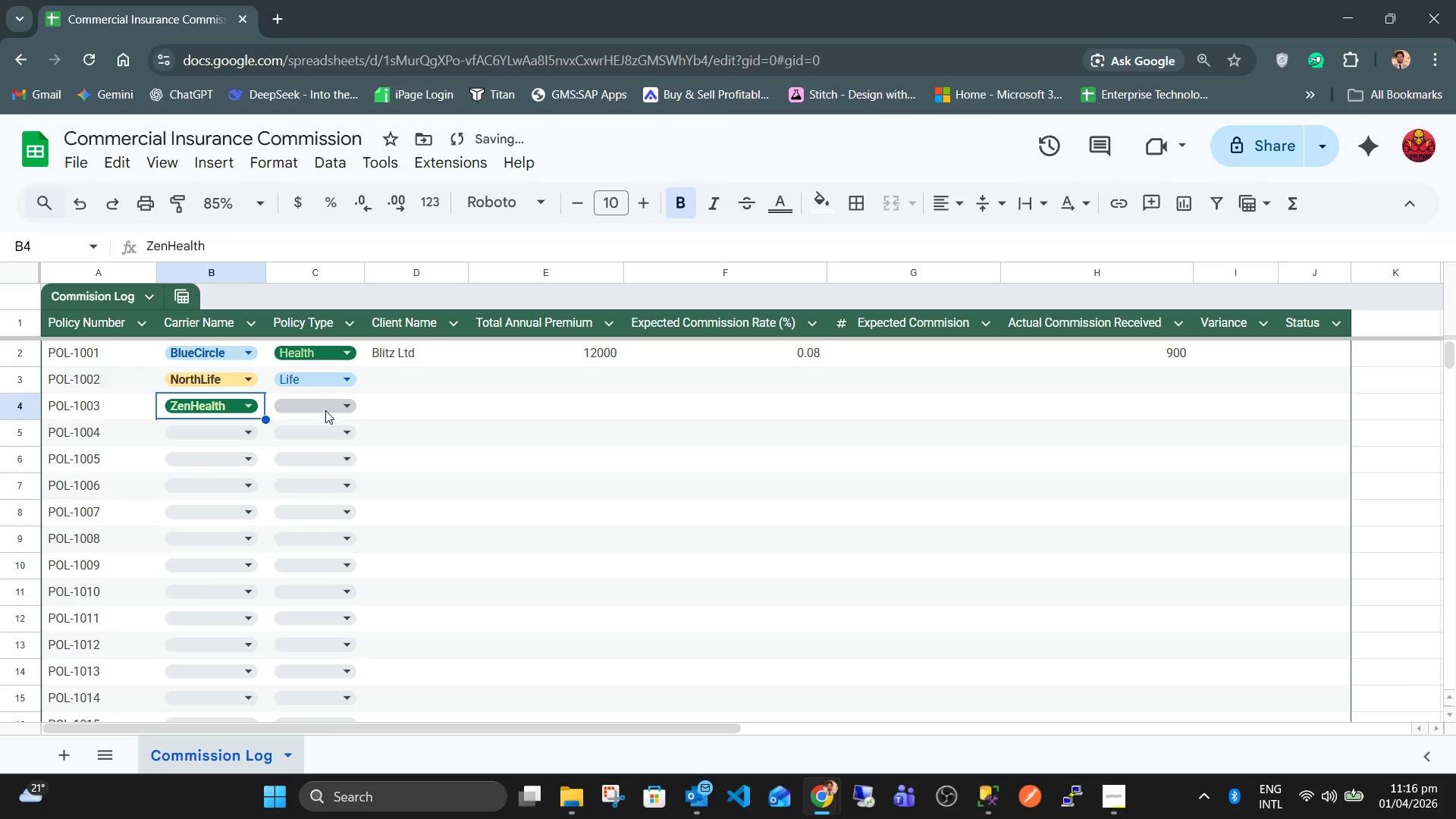 
left_click([325, 410])
 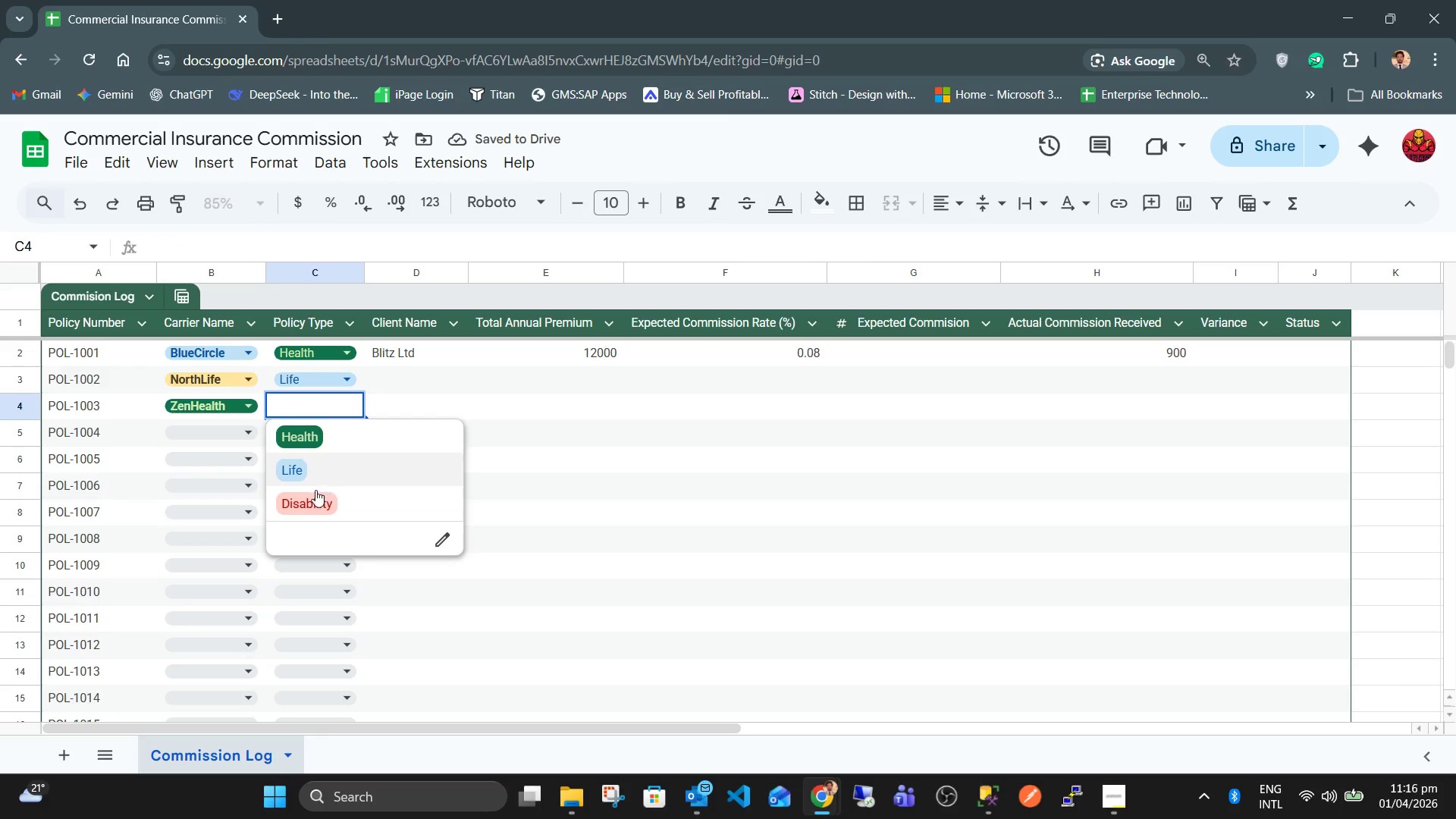 
left_click([311, 503])
 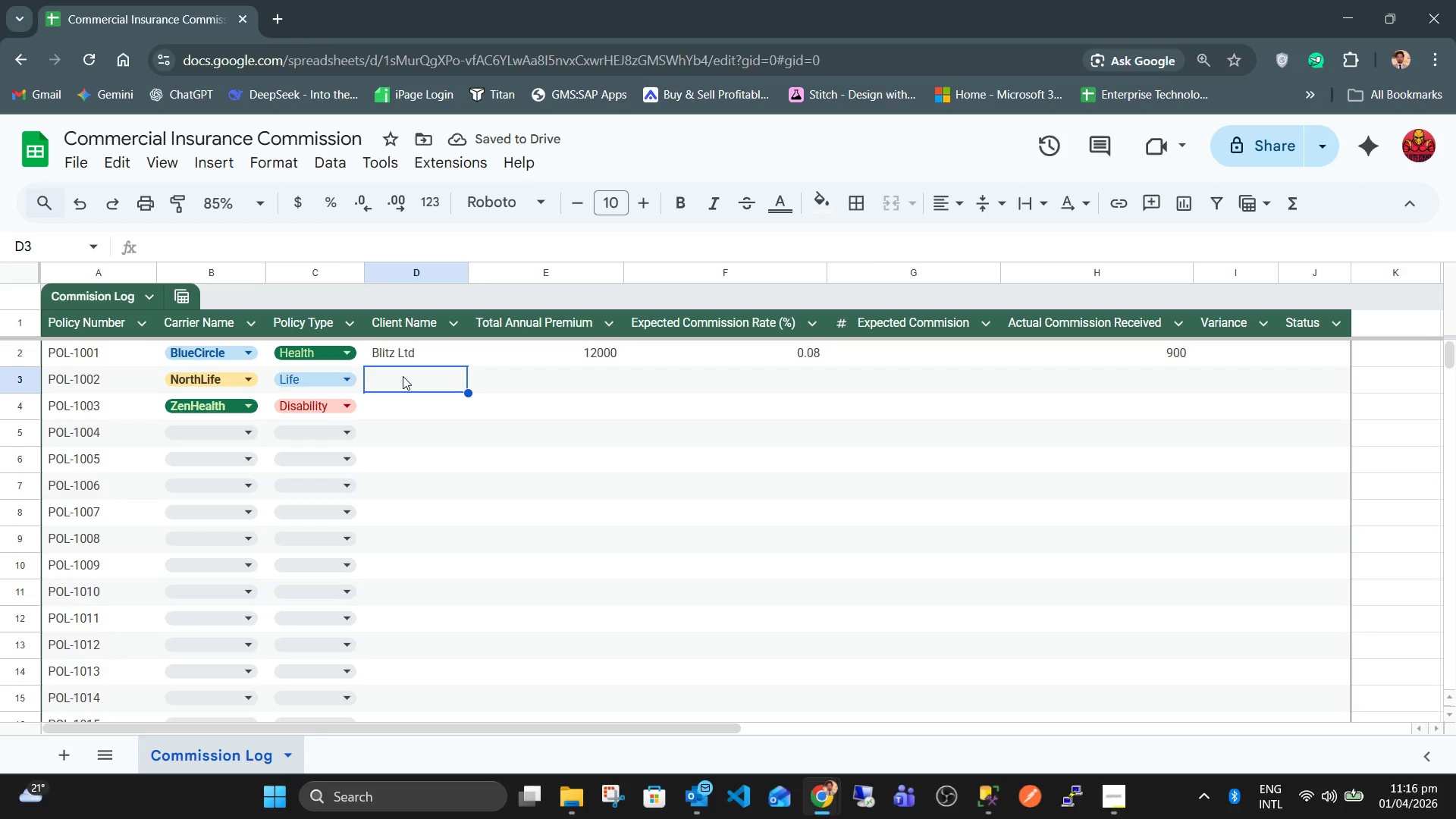 
type(Nova Copr)
key(Backspace)
key(Backspace)
type(rop)
key(Backspace)
key(Backspace)
type(poration)
 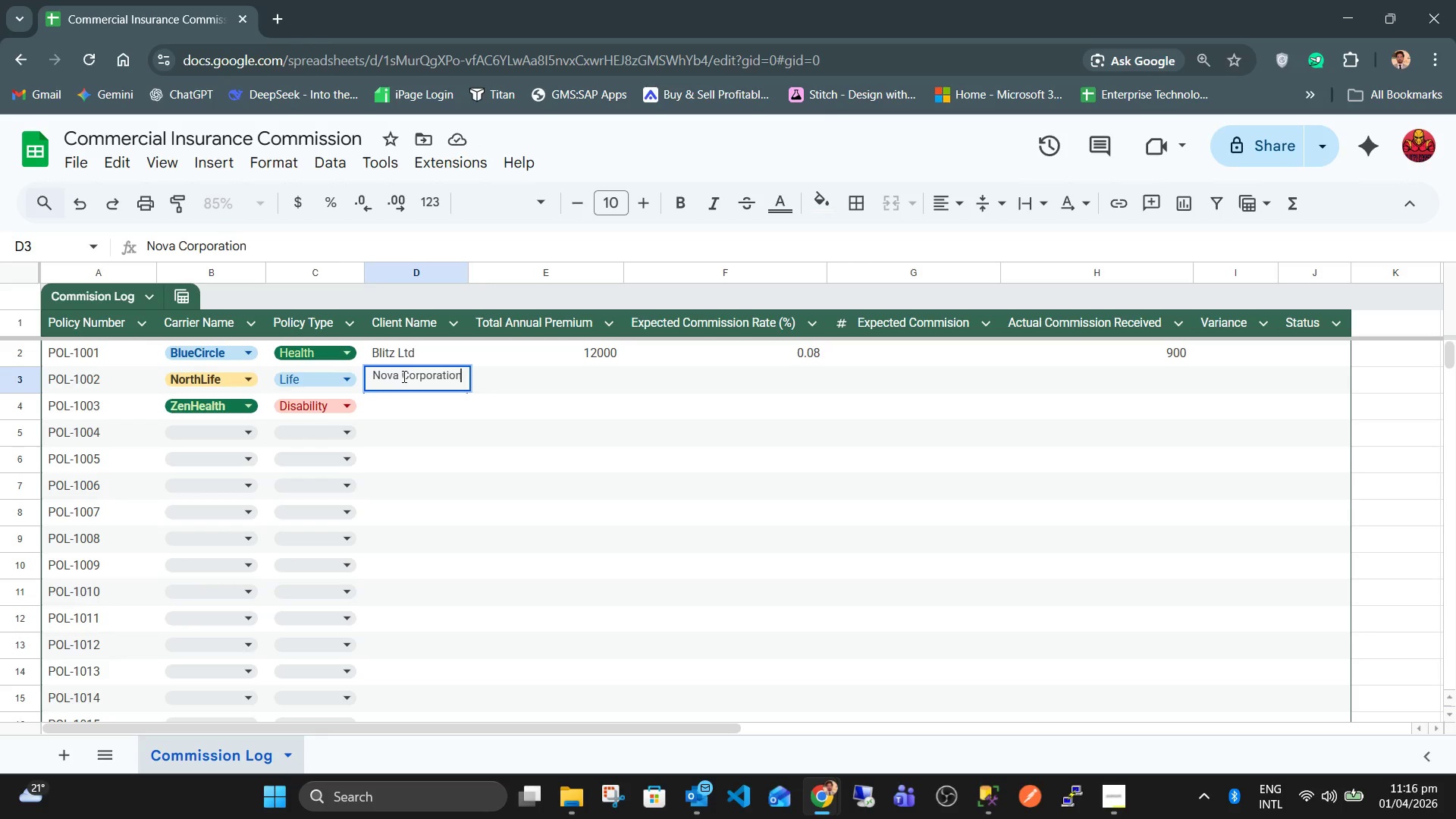 
key(Enter)
 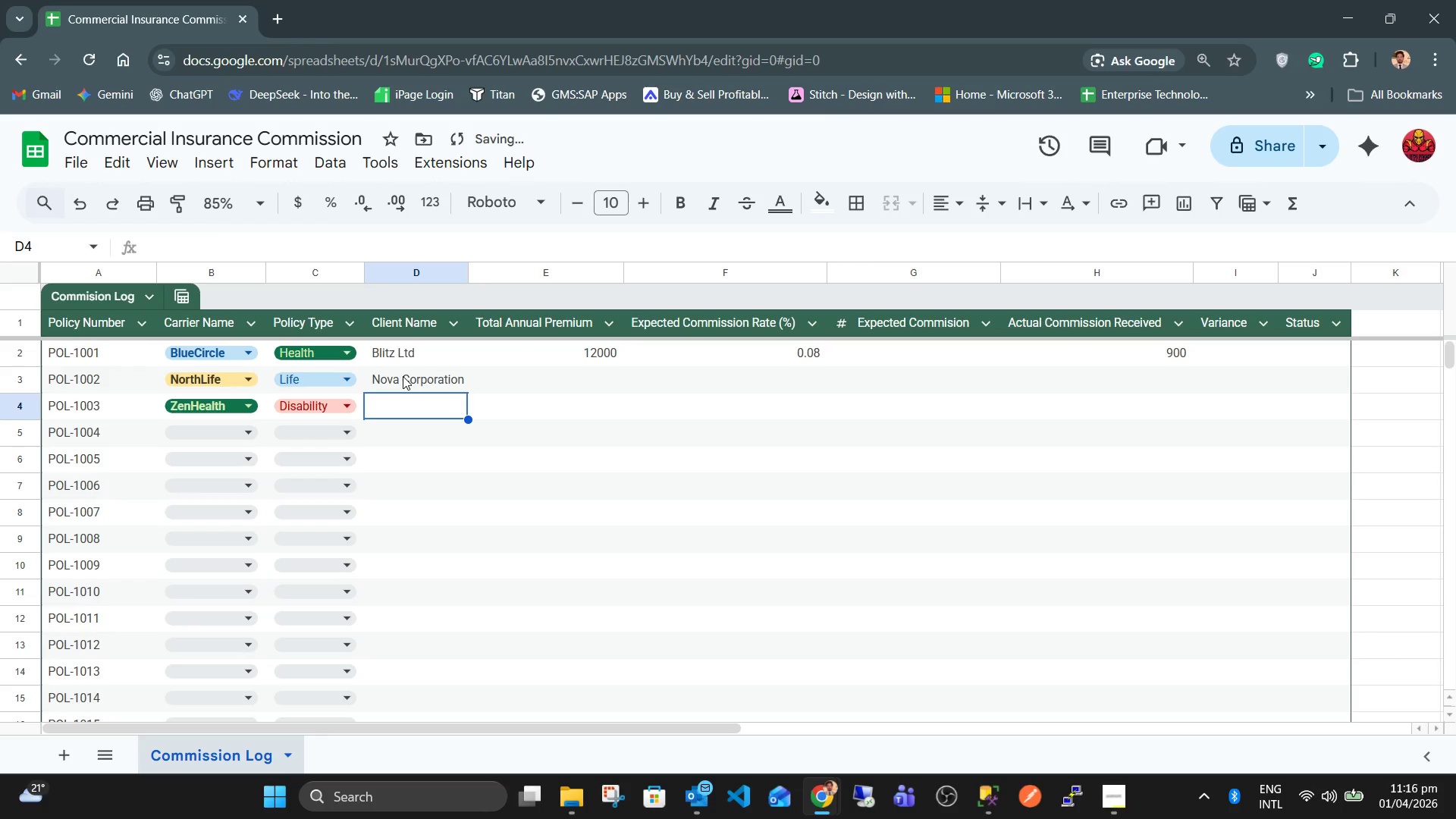 
type(Stark Enterprises)
key(Tab)
 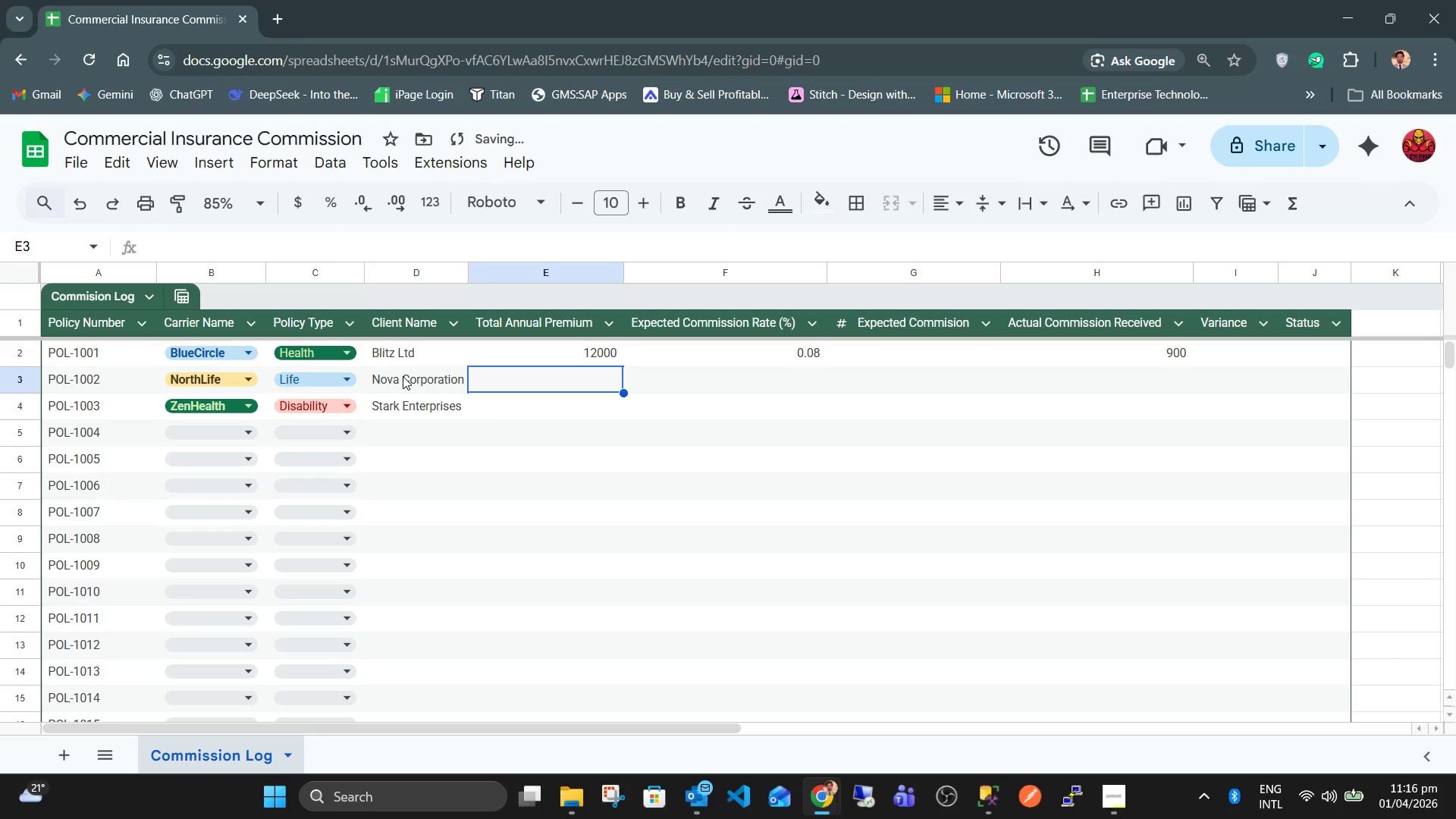 
 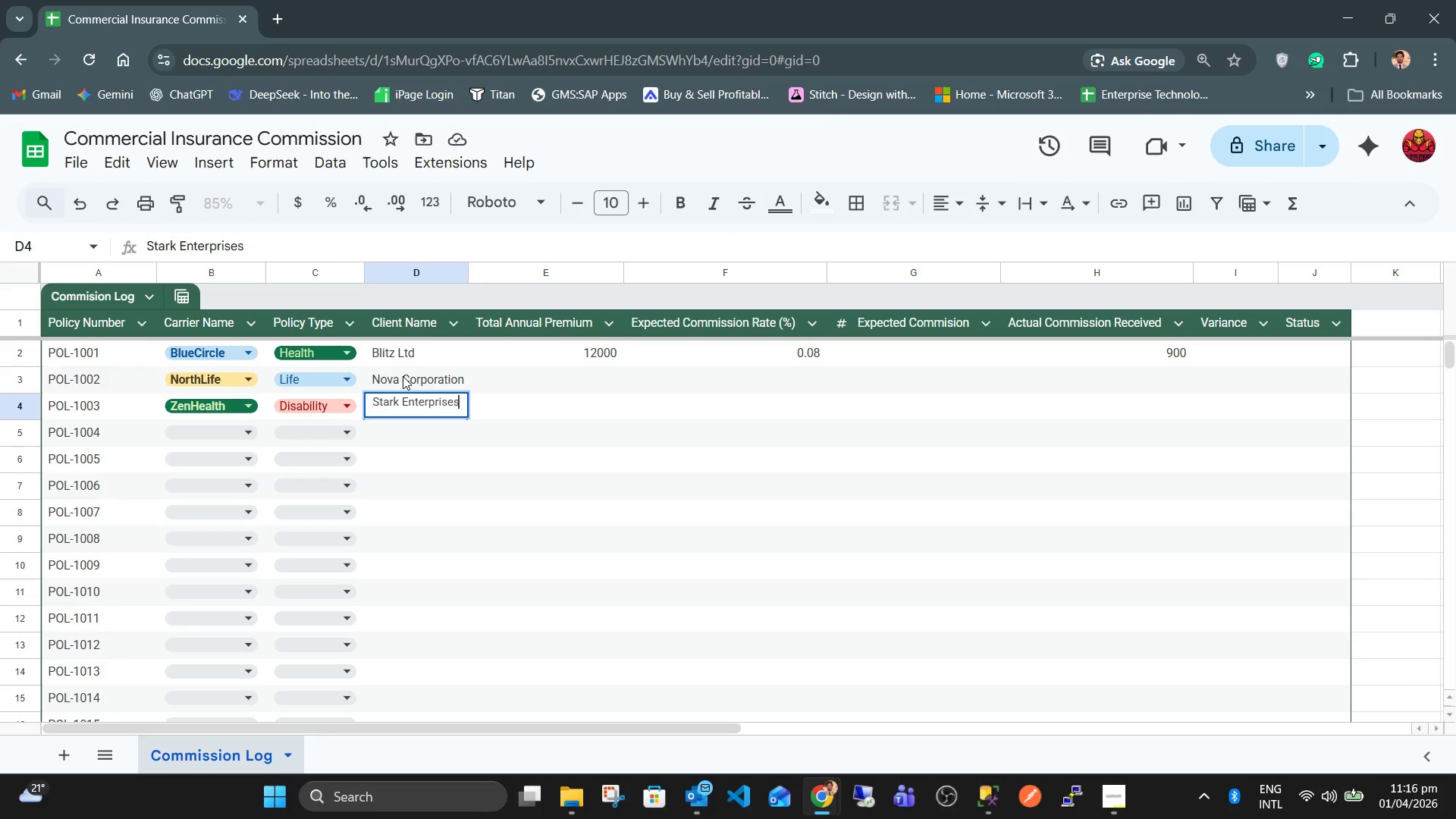 
key(ArrowUp)
 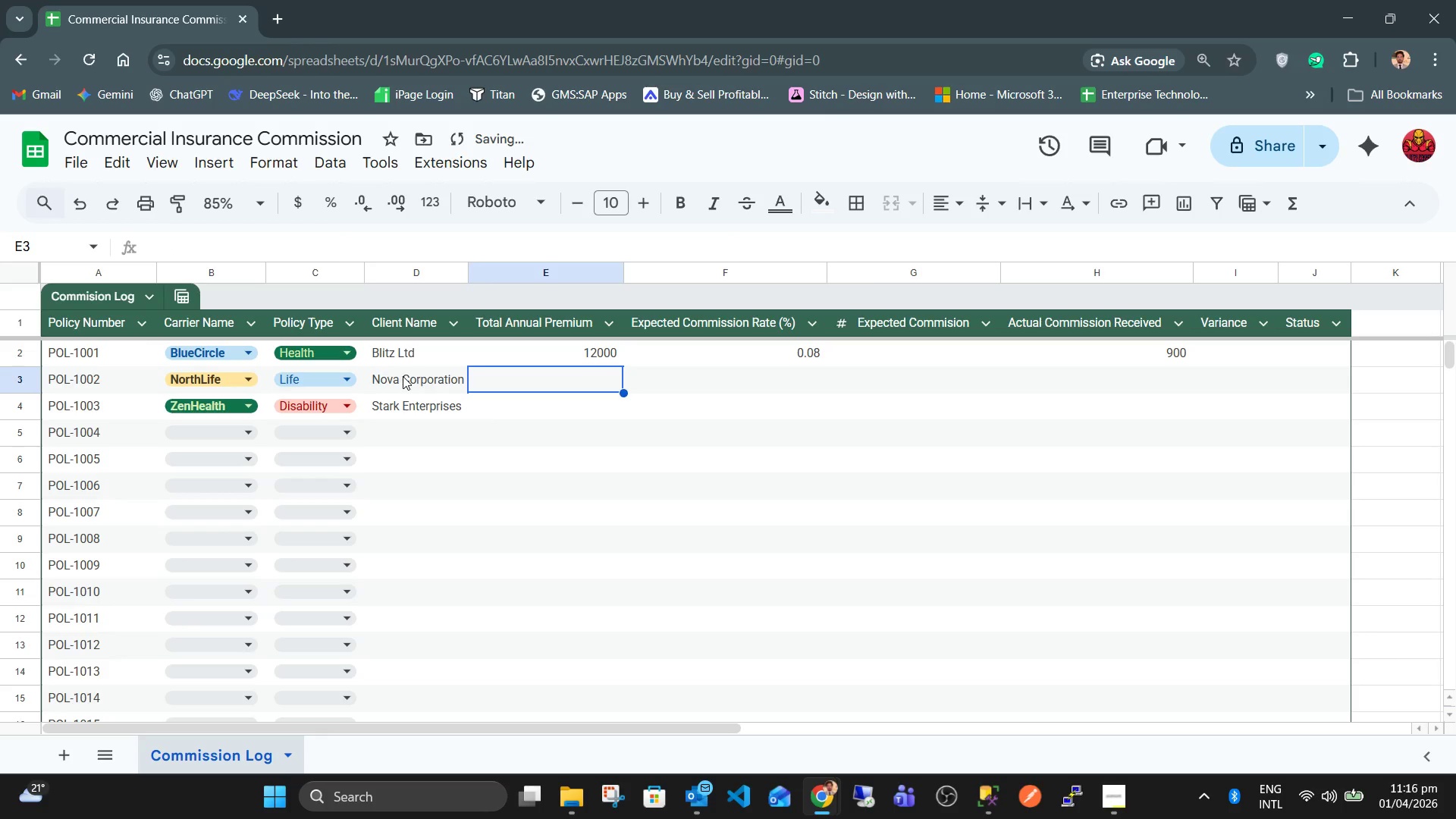 
key(Numpad1)
 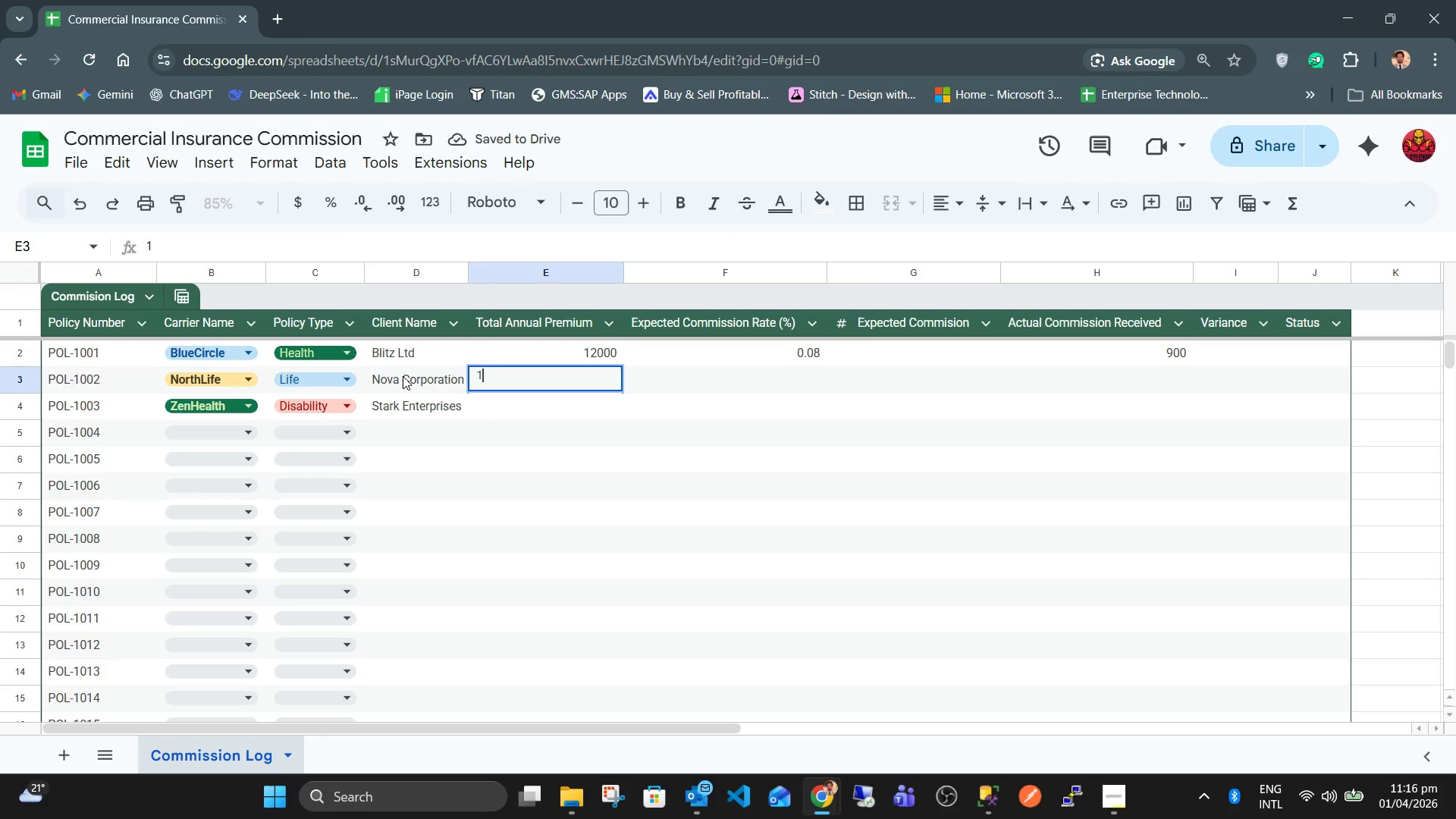 
key(Numpad5)
 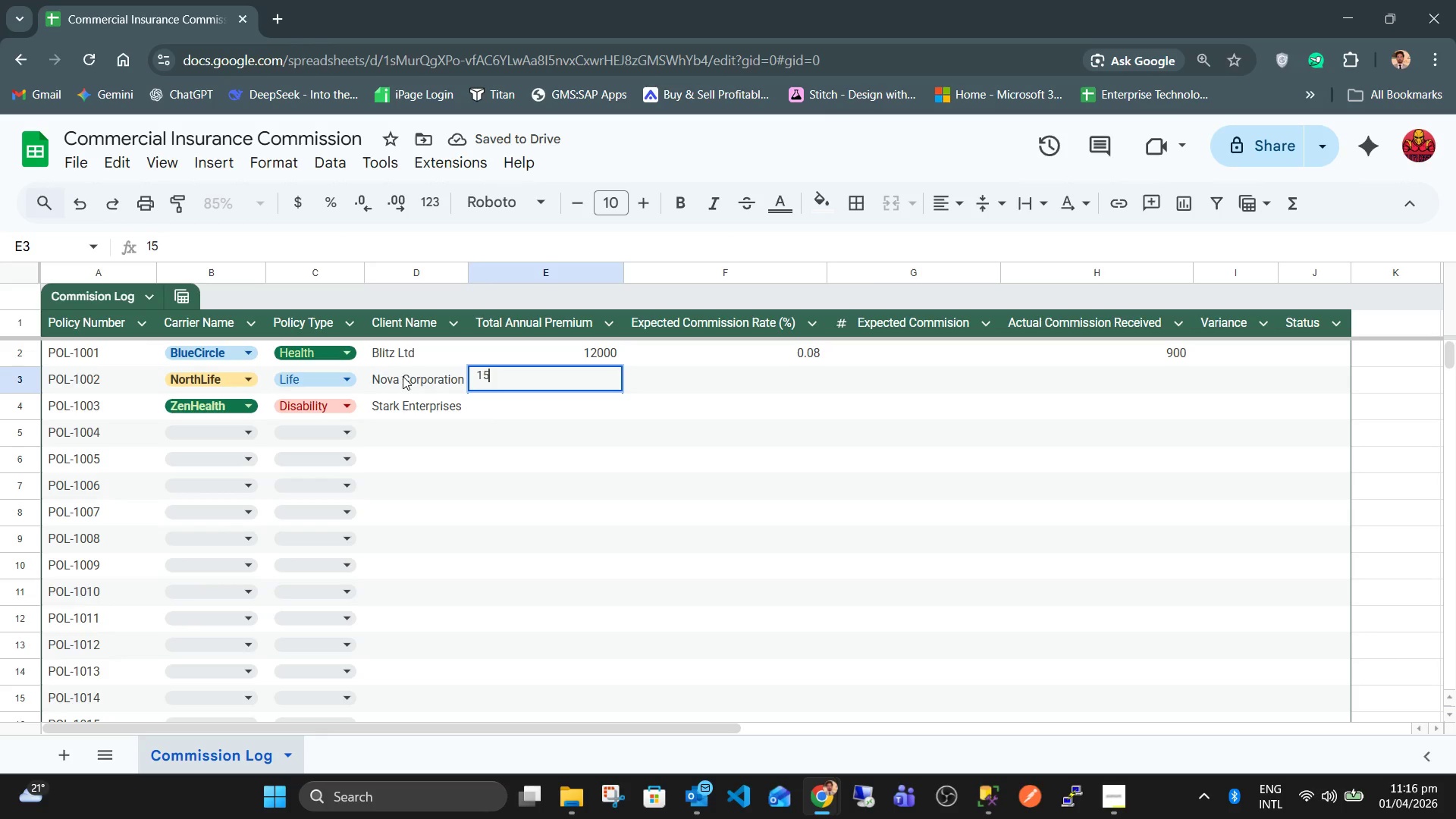 
key(Numpad0)
 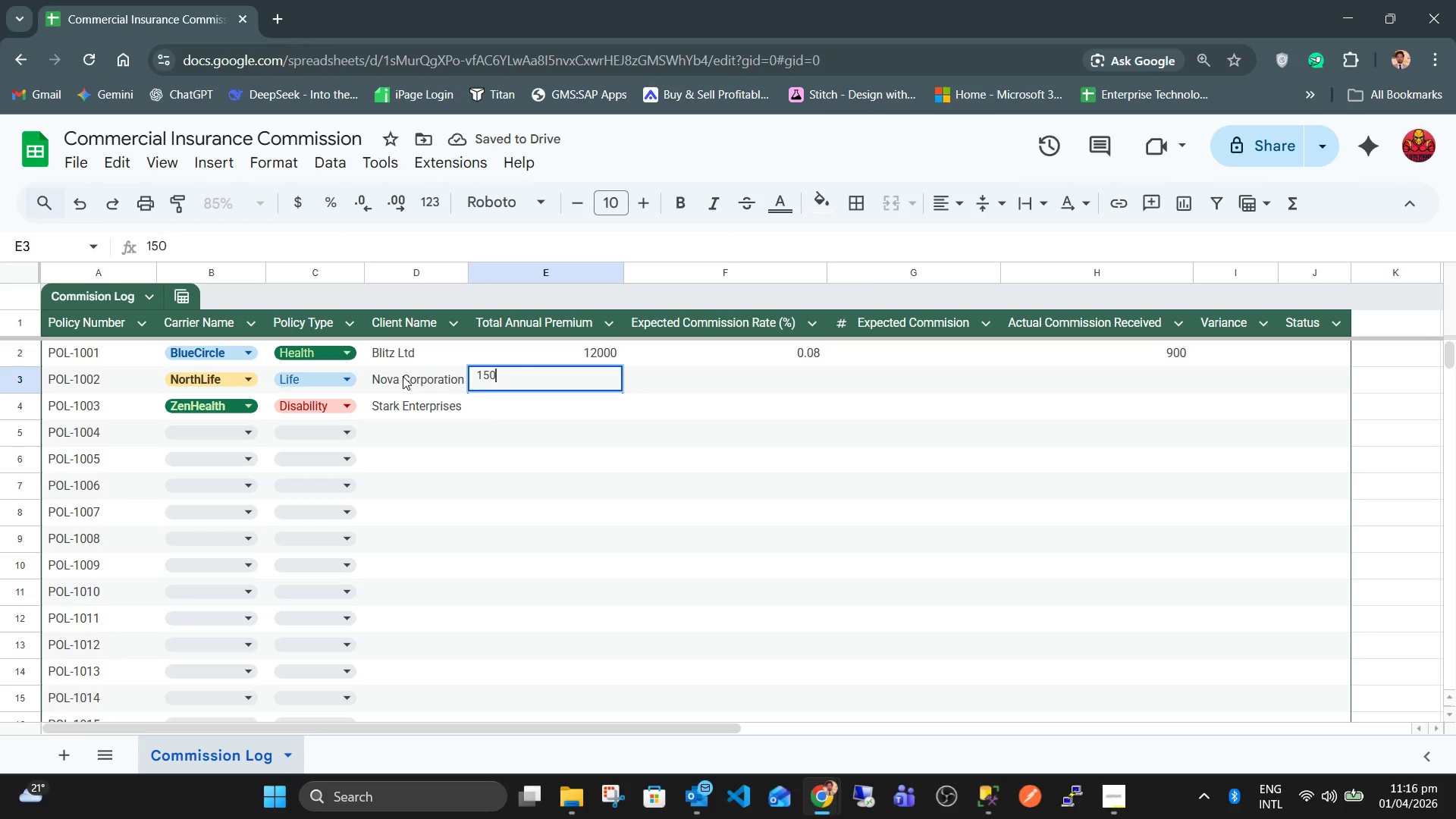 
key(Numpad0)
 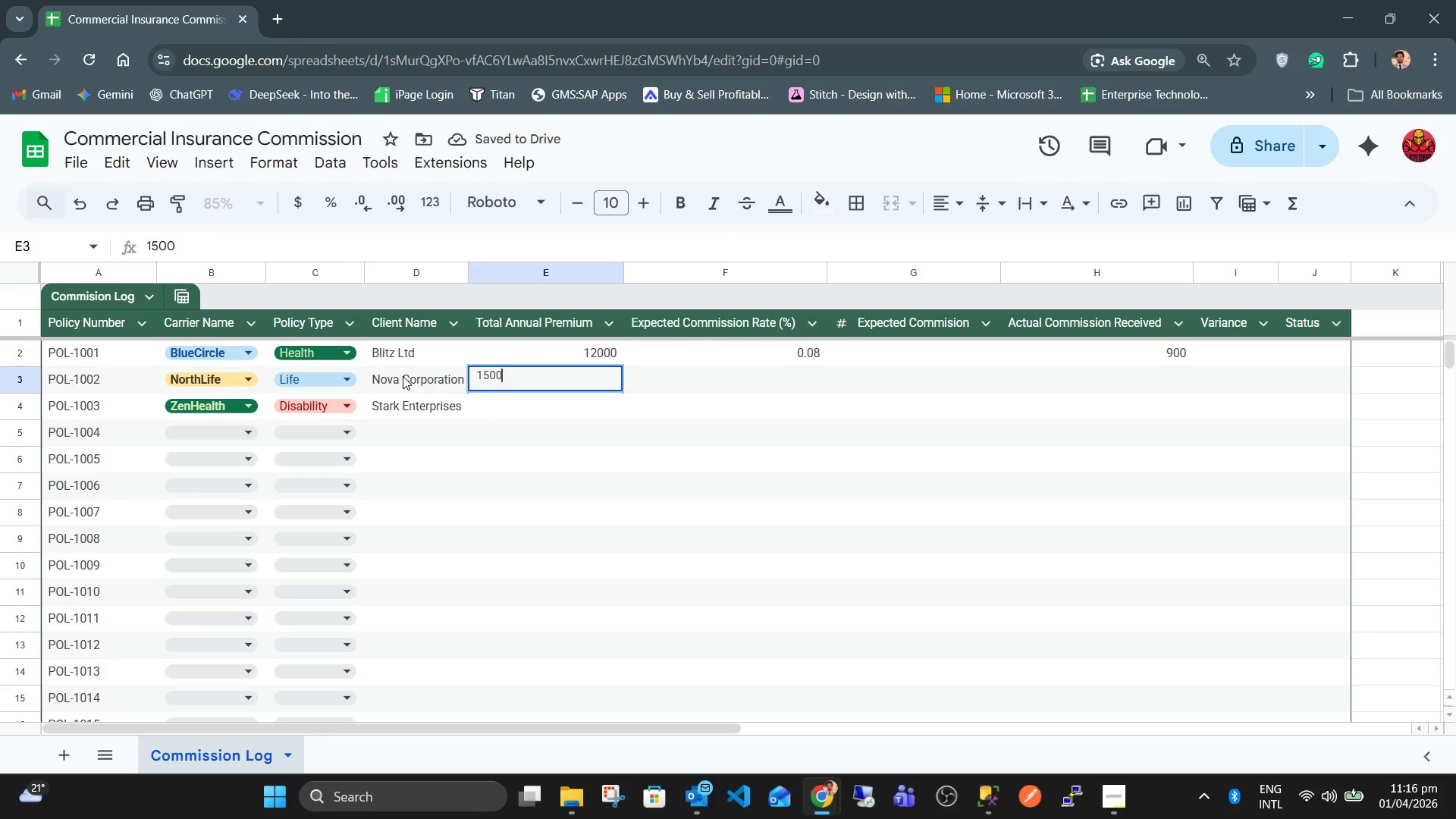 
key(Numpad0)
 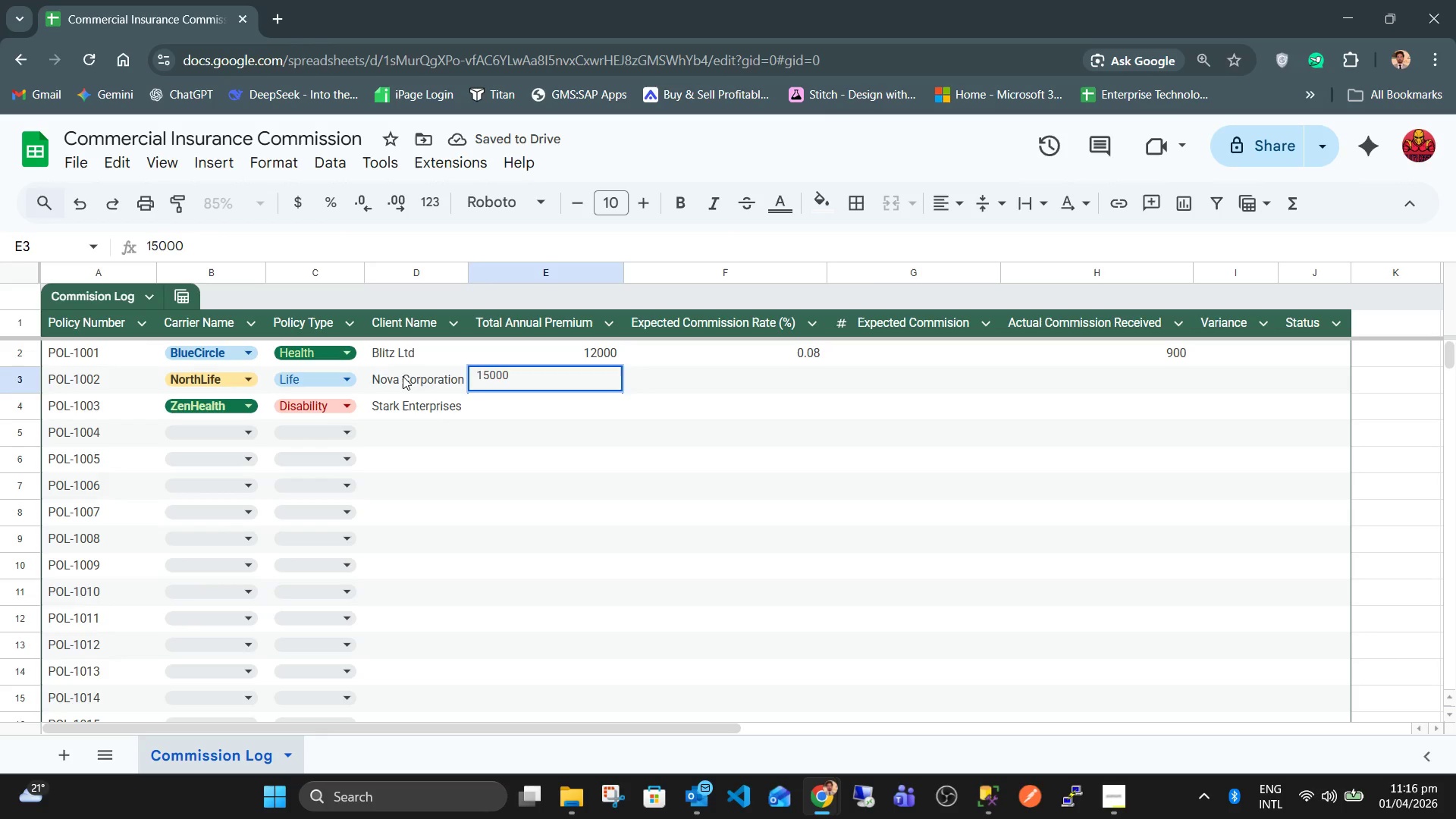 
key(ArrowDown)
 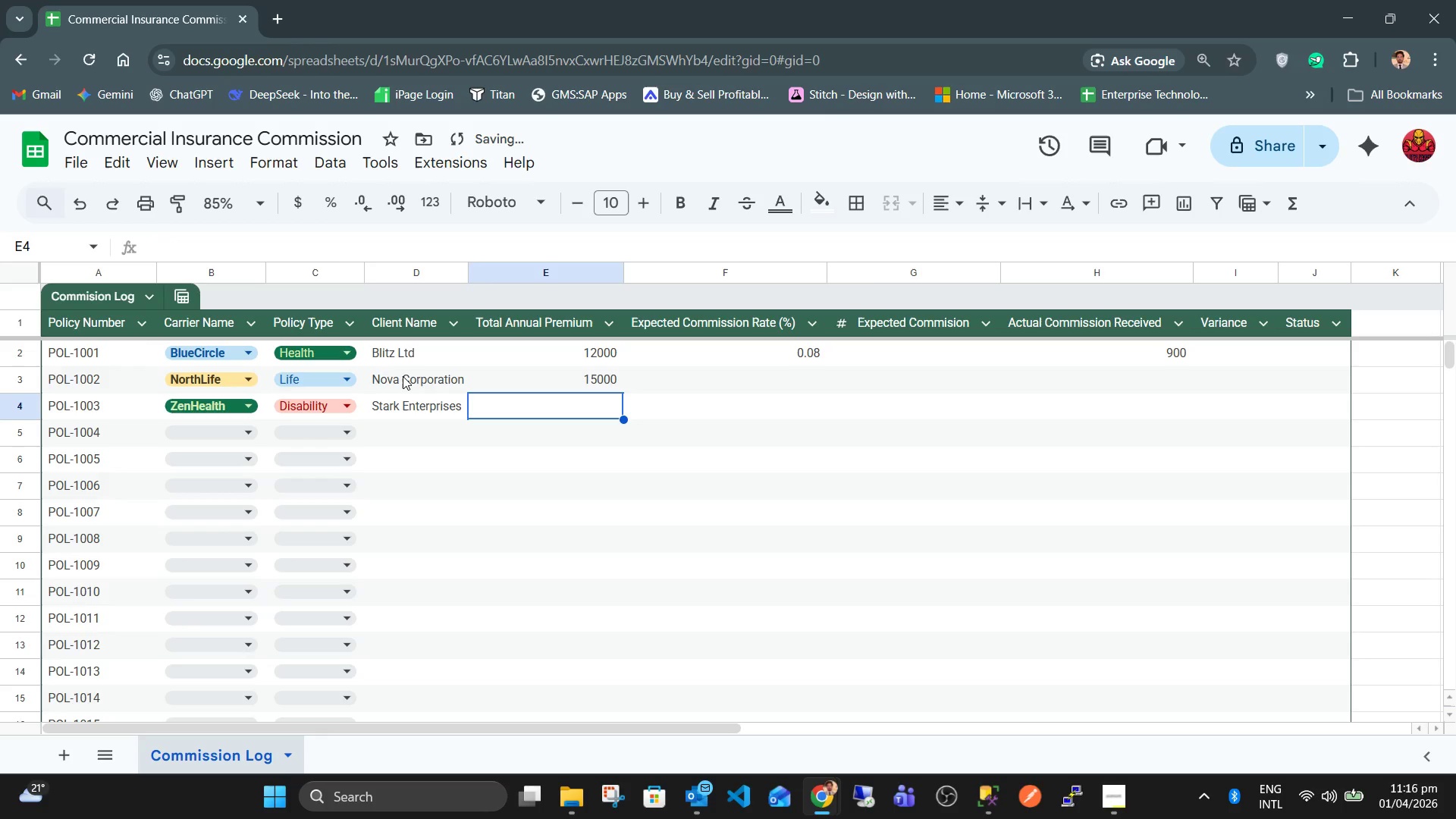 
key(Numpad8)
 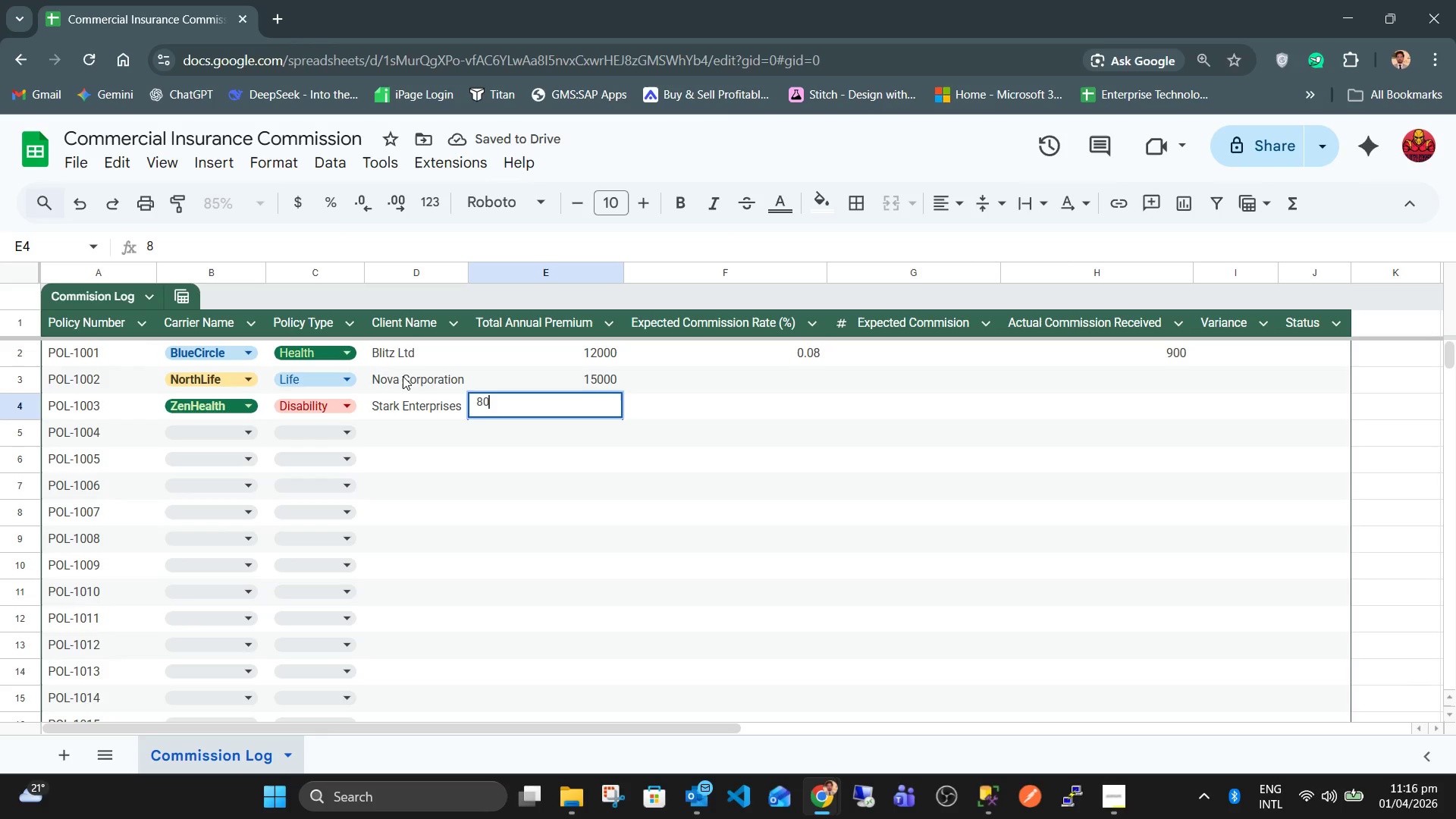 
key(Numpad0)
 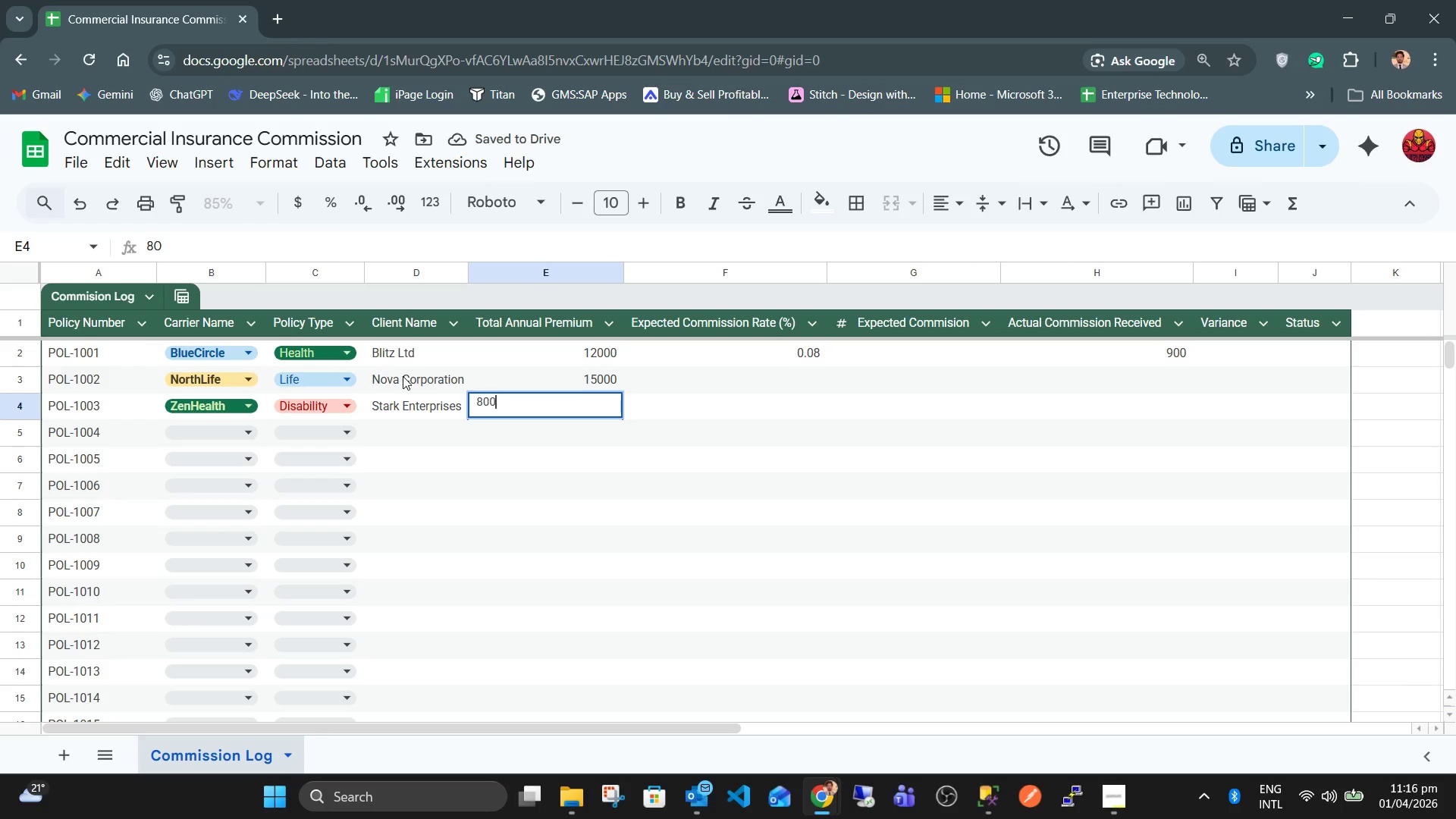 
key(Numpad0)
 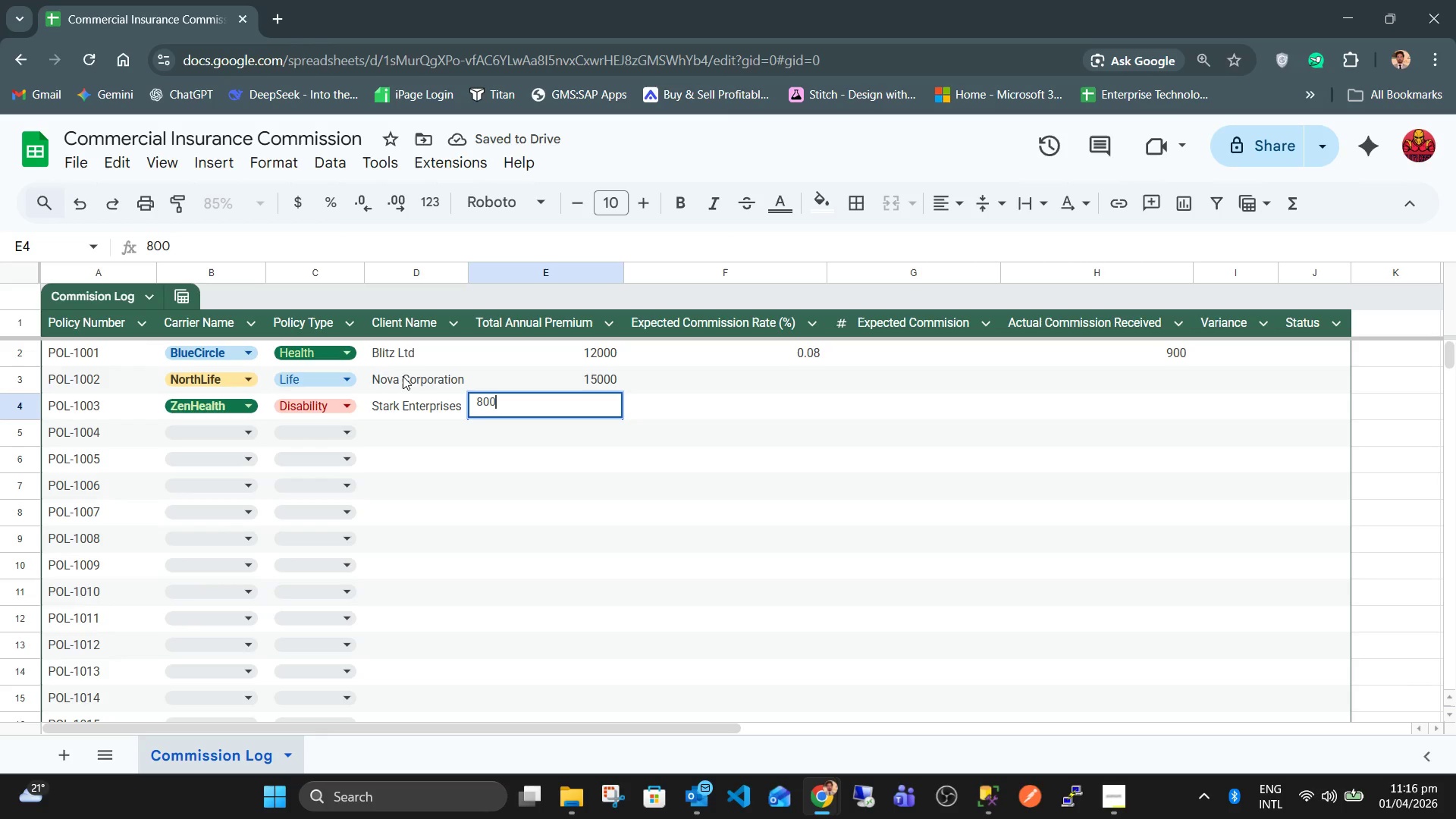 
key(Numpad0)
 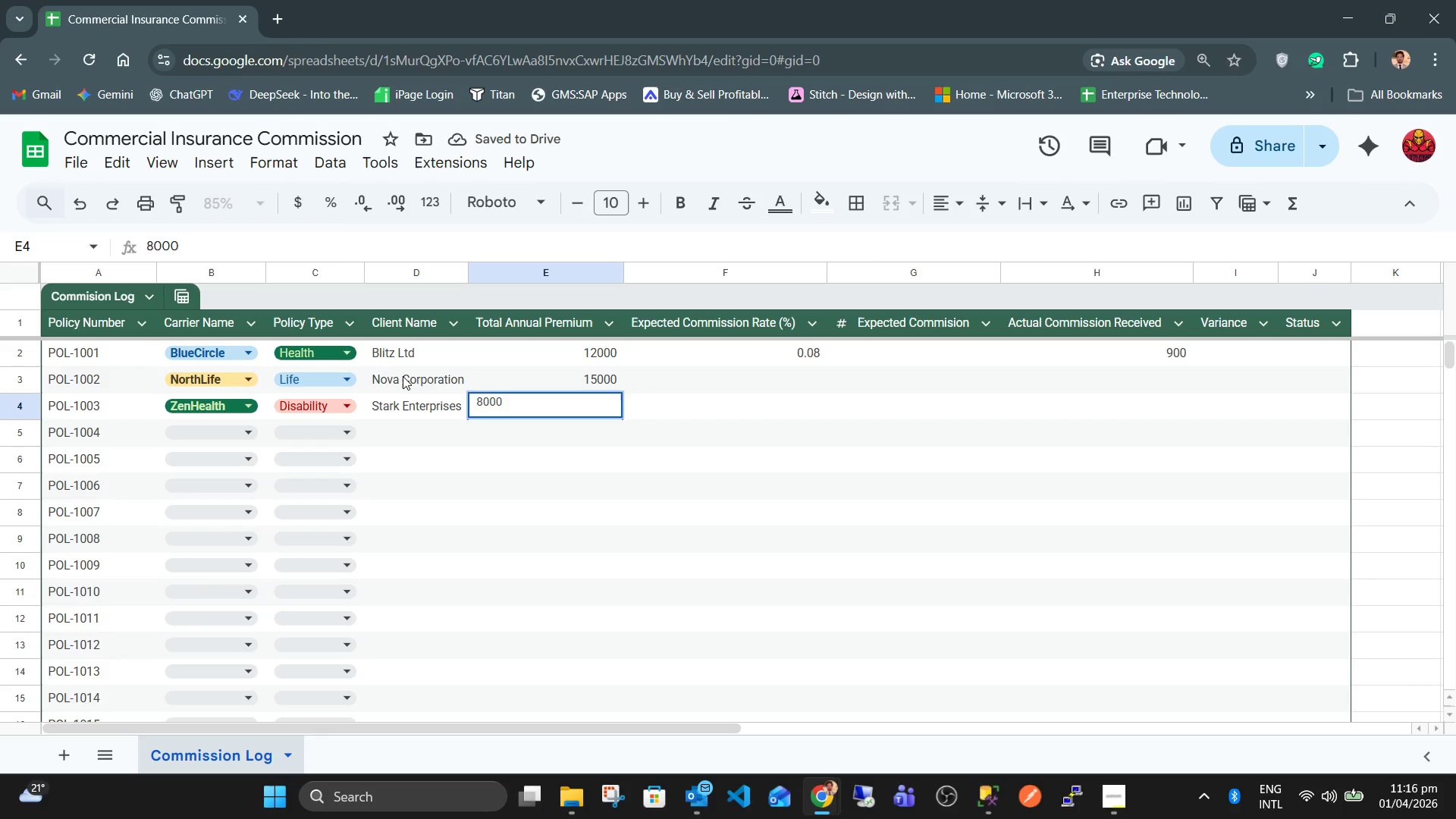 
key(Tab)
 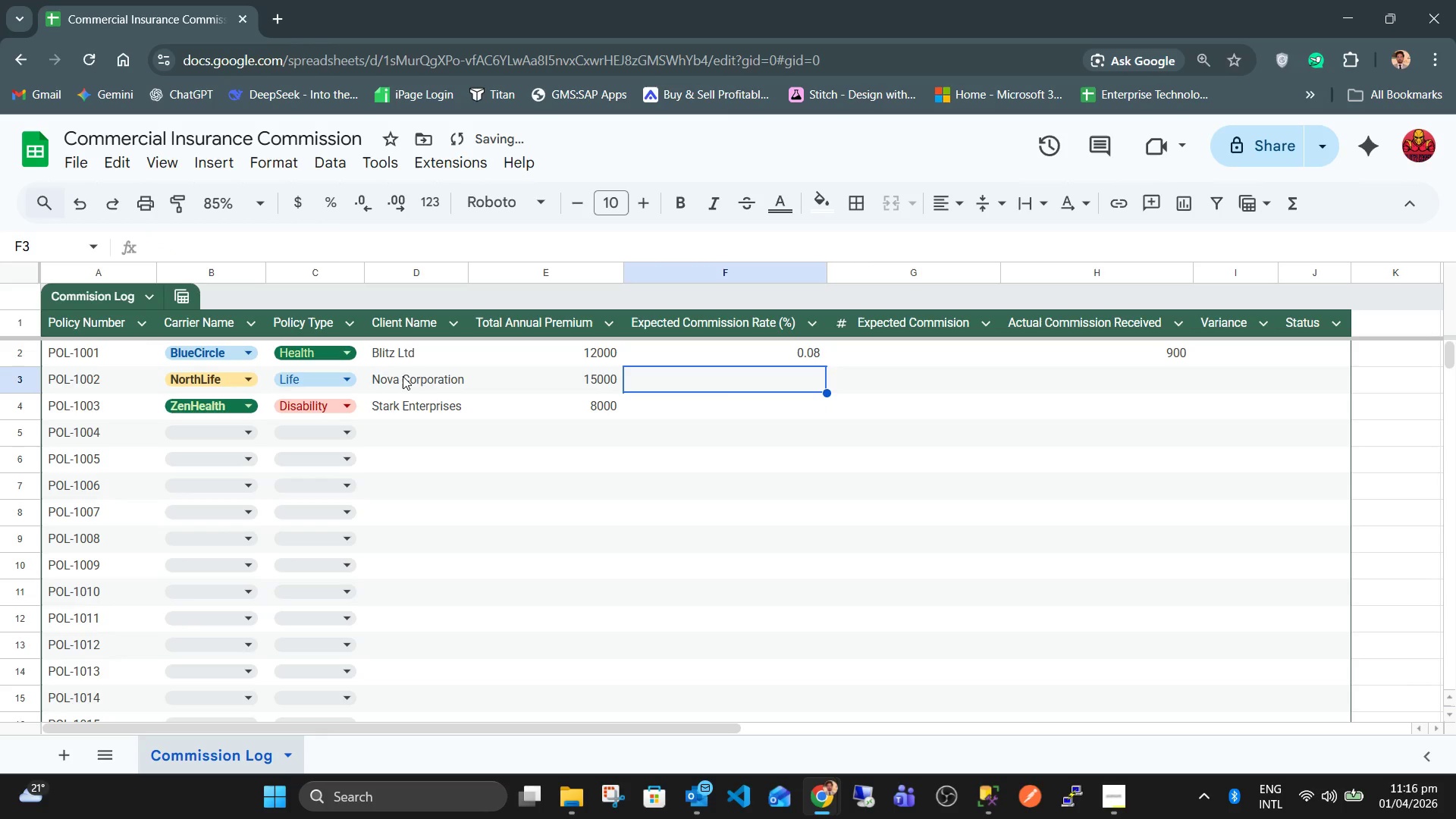 
key(ArrowUp)
 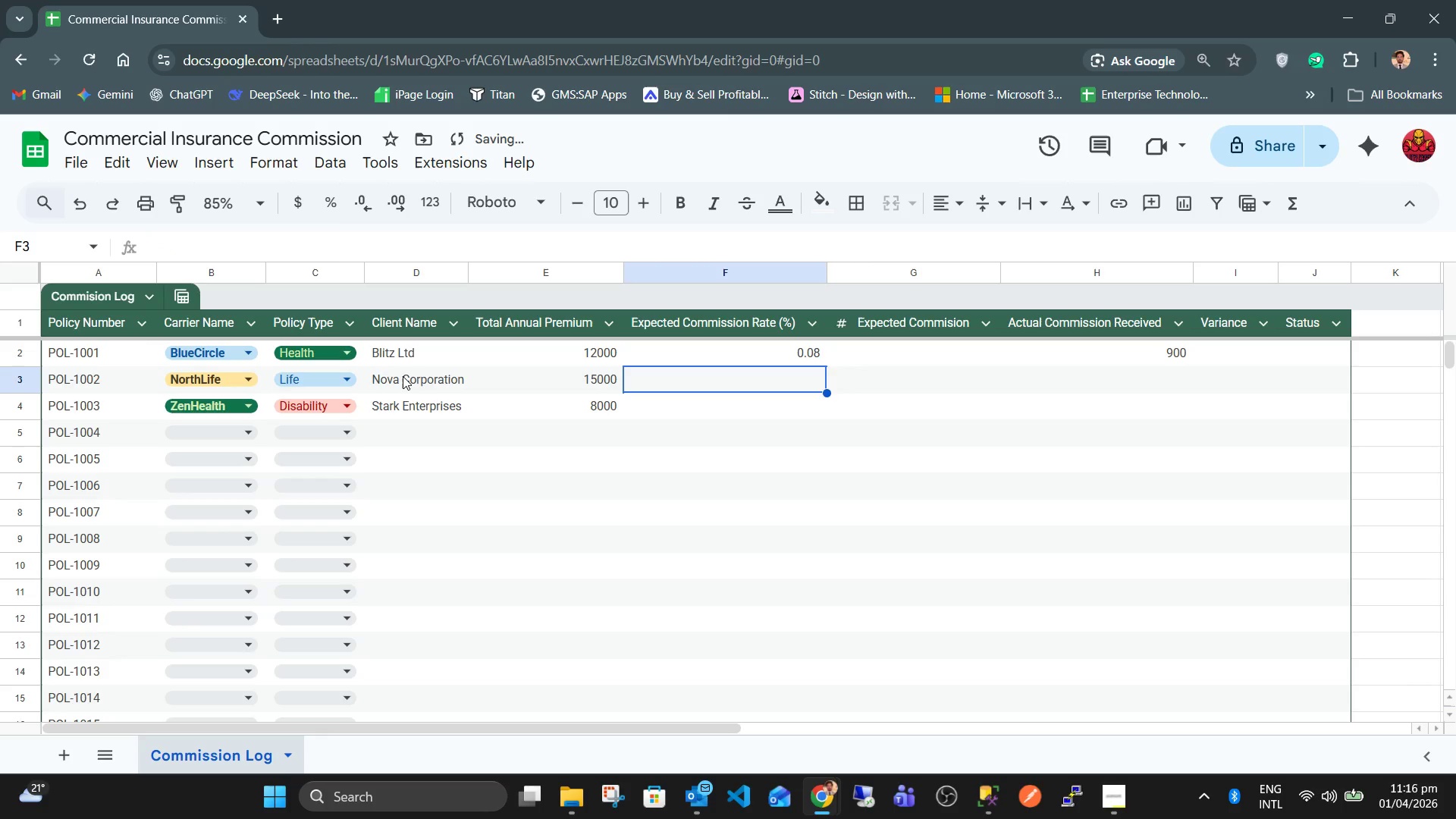 
key(Numpad0)
 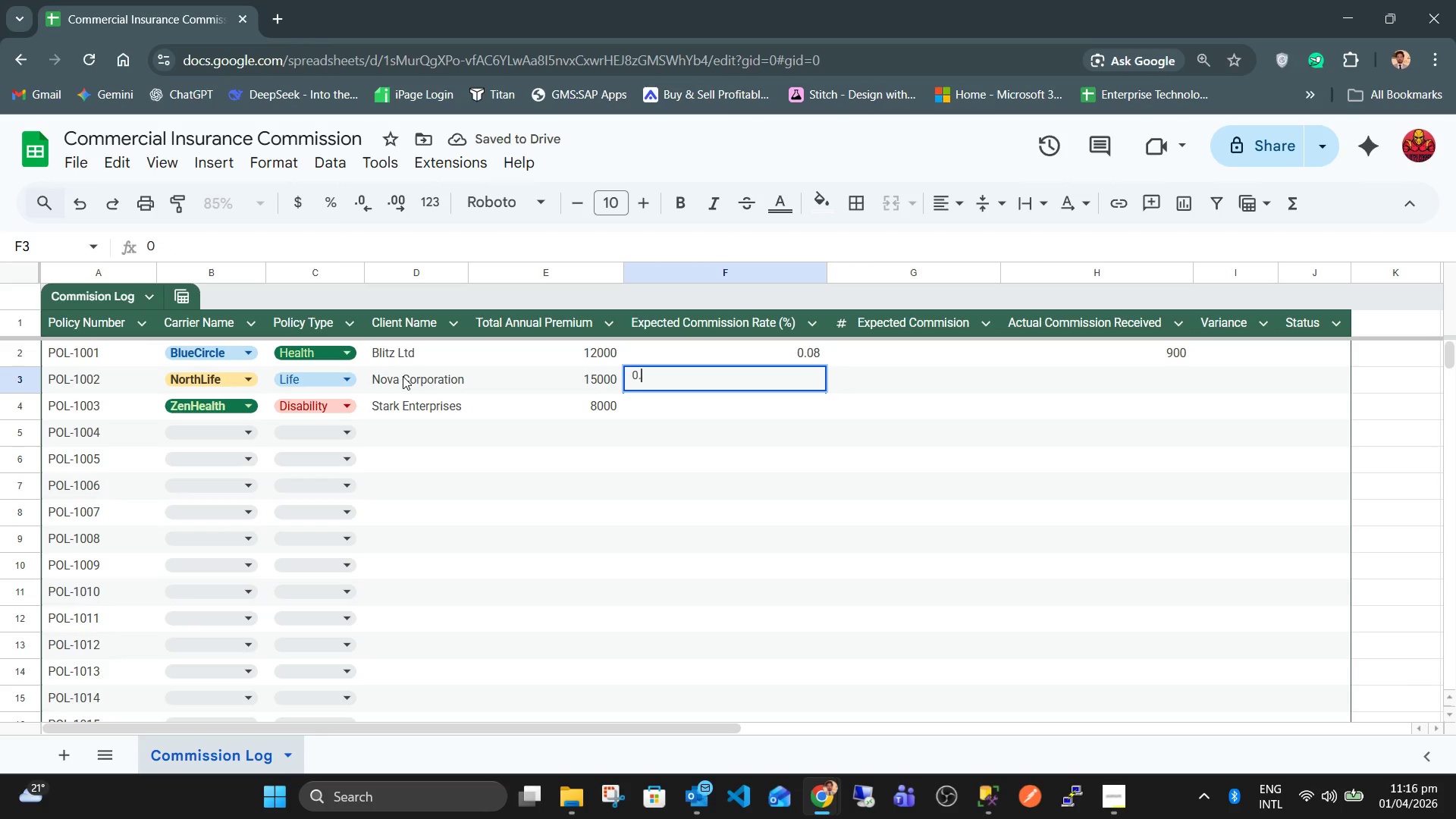 
key(NumpadDecimal)
 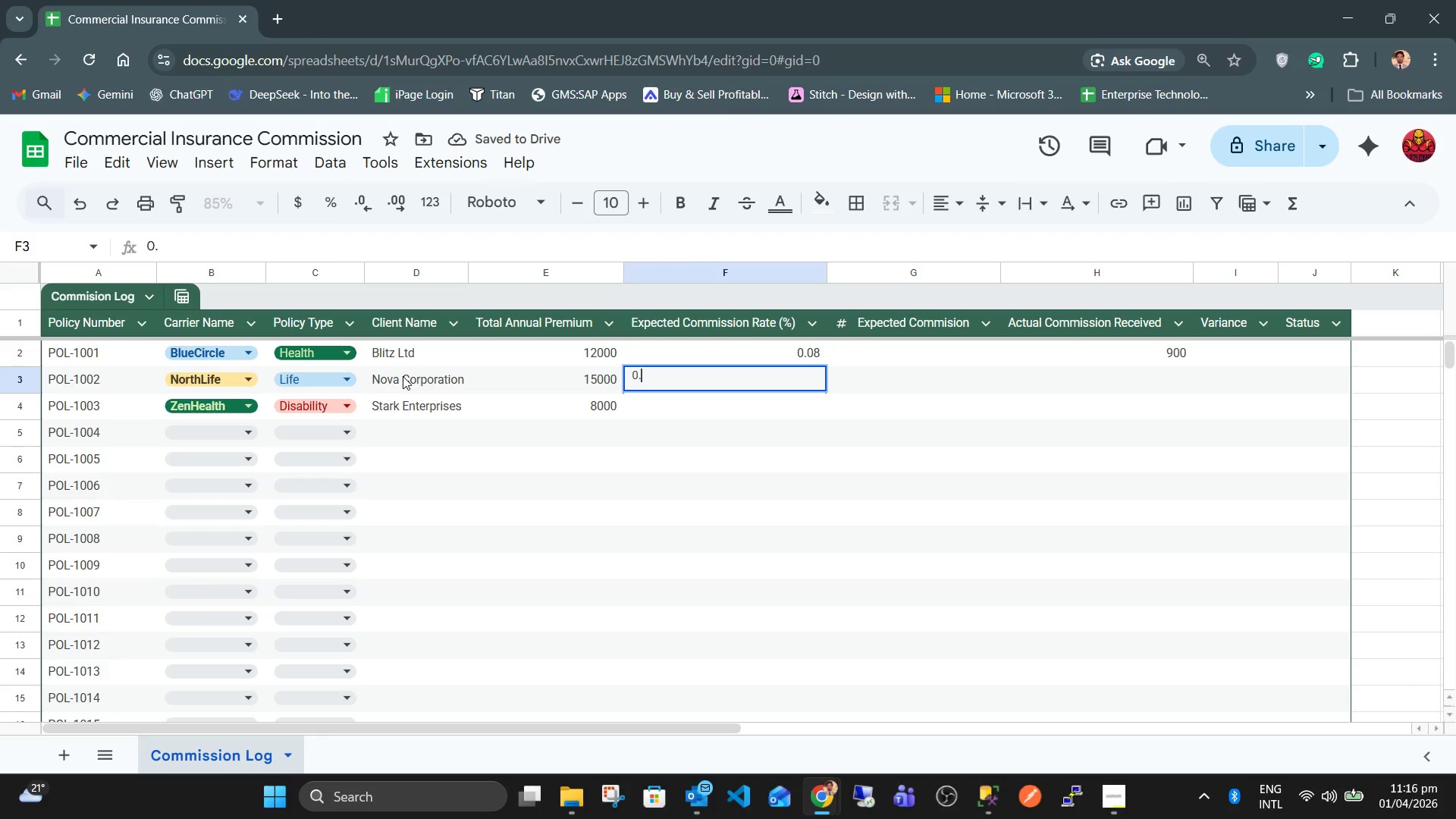 
key(Numpad1)
 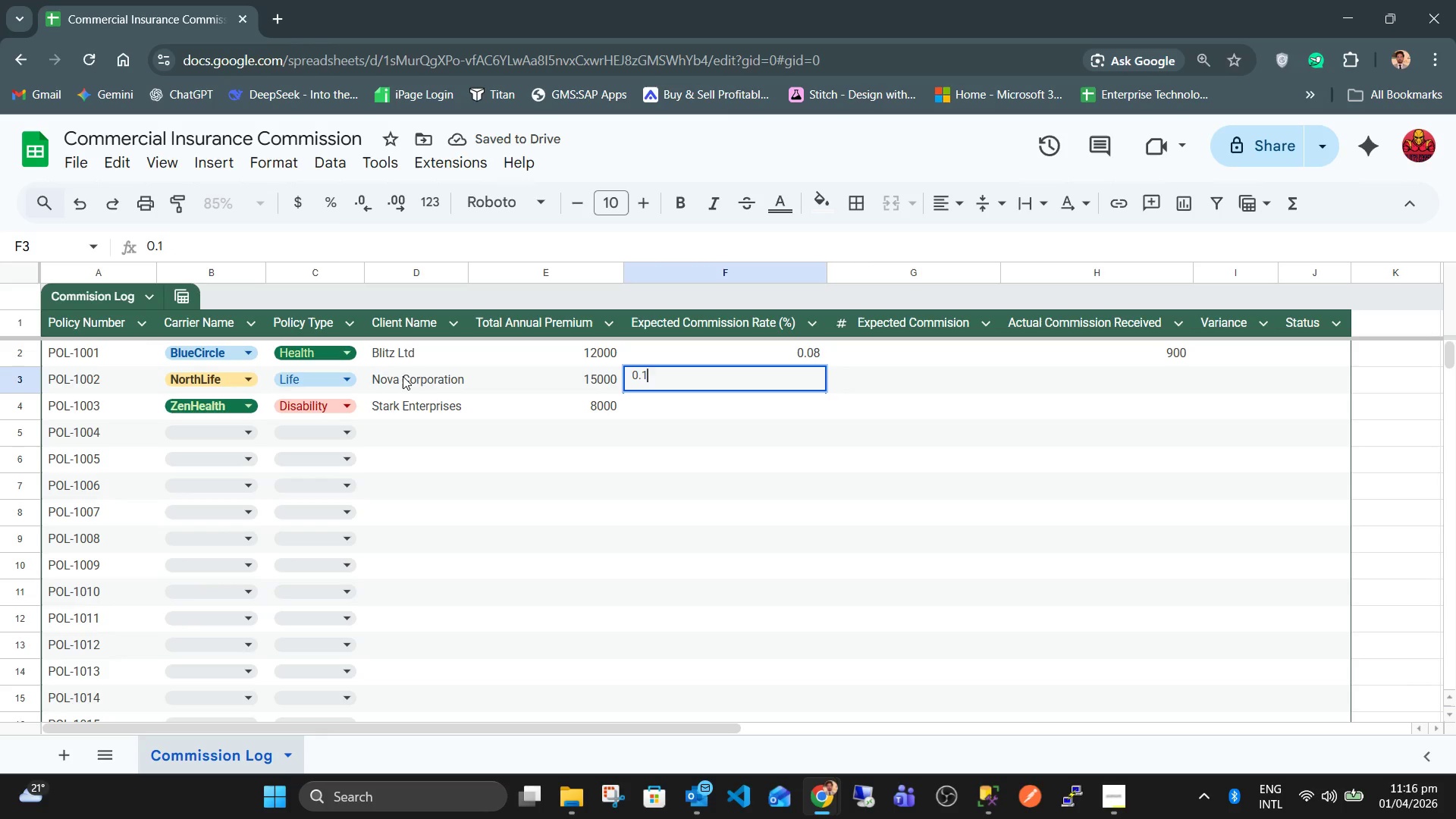 
key(Numpad0)
 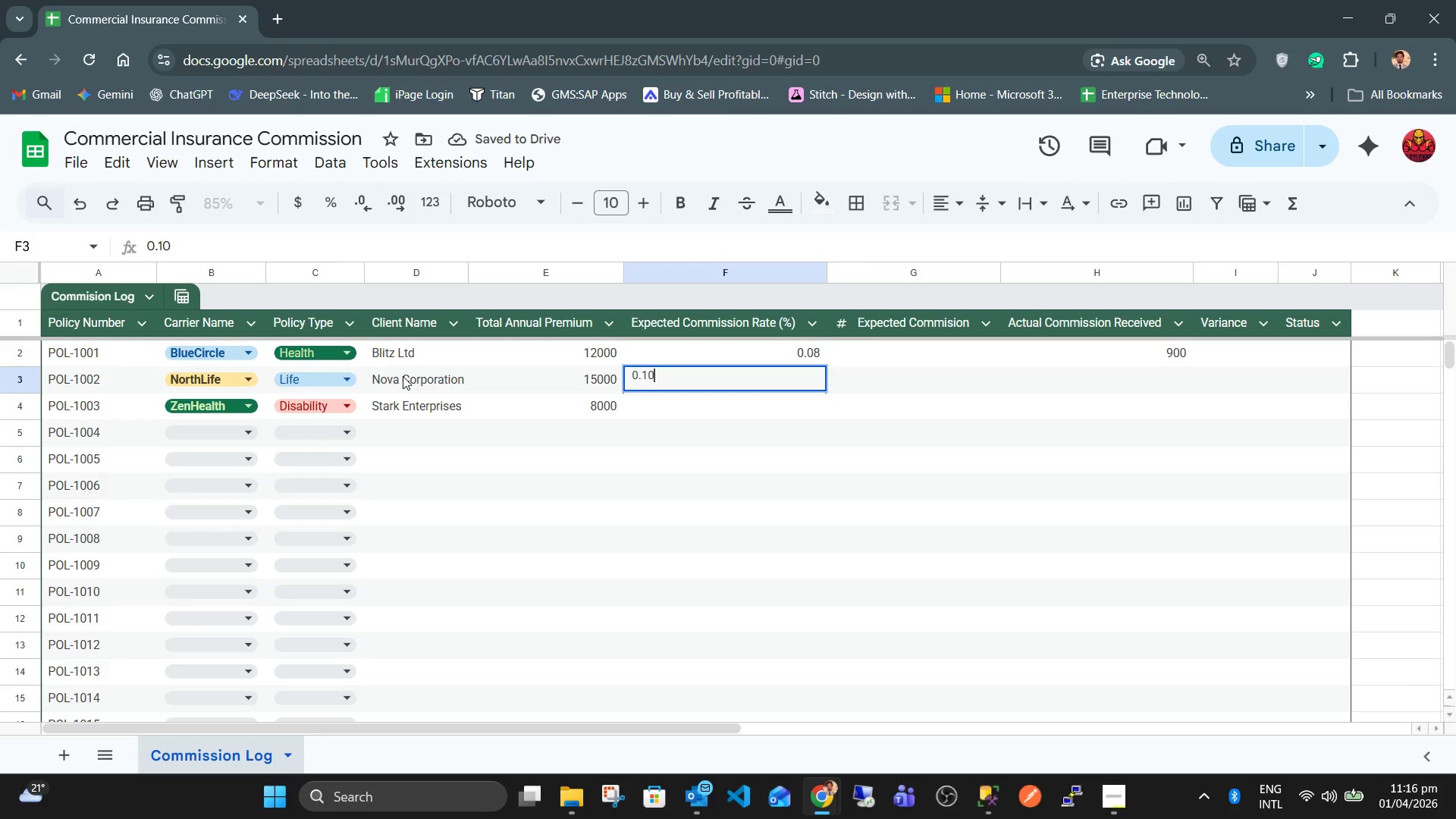 
key(ArrowDown)
 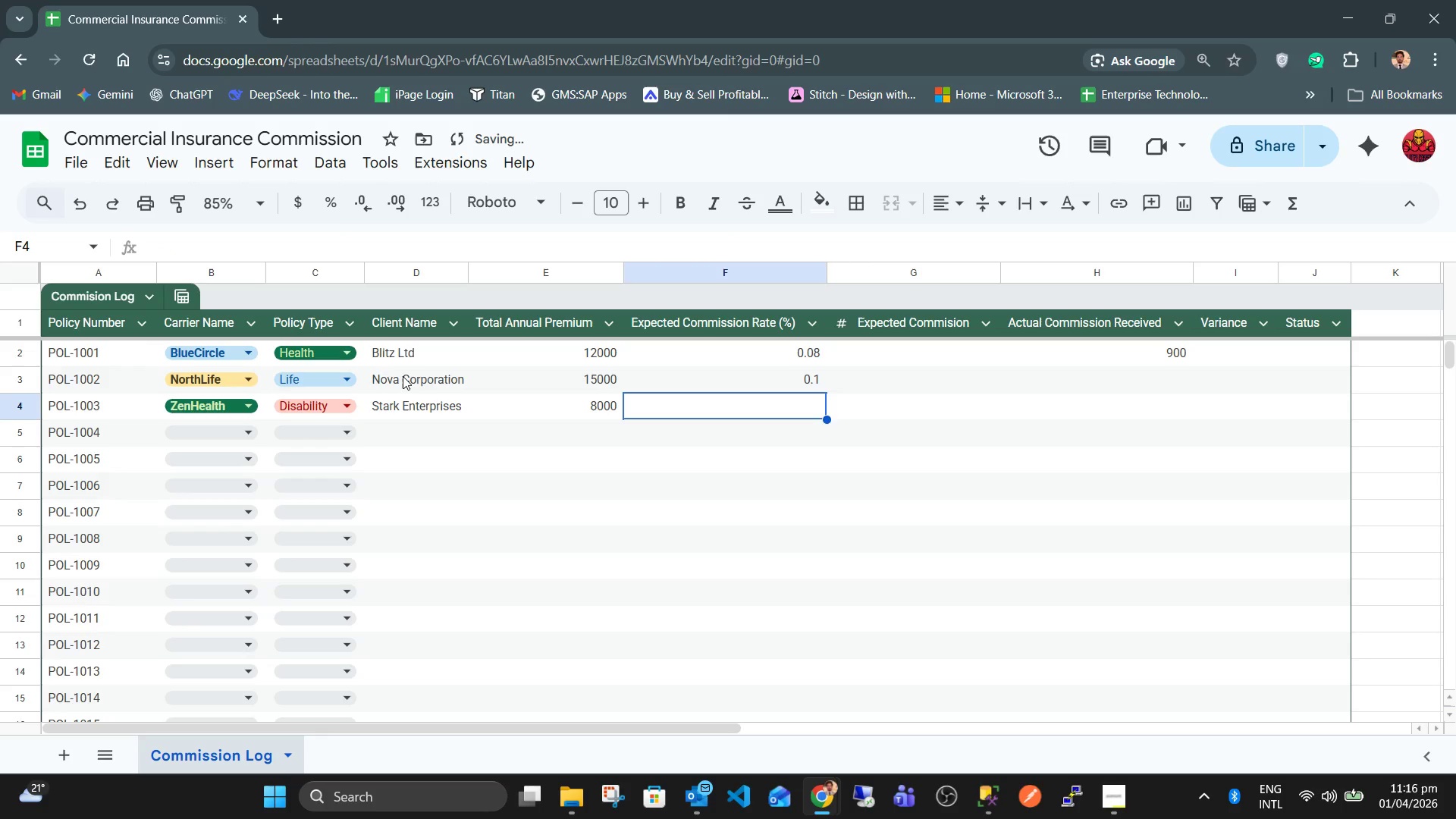 
key(Numpad0)
 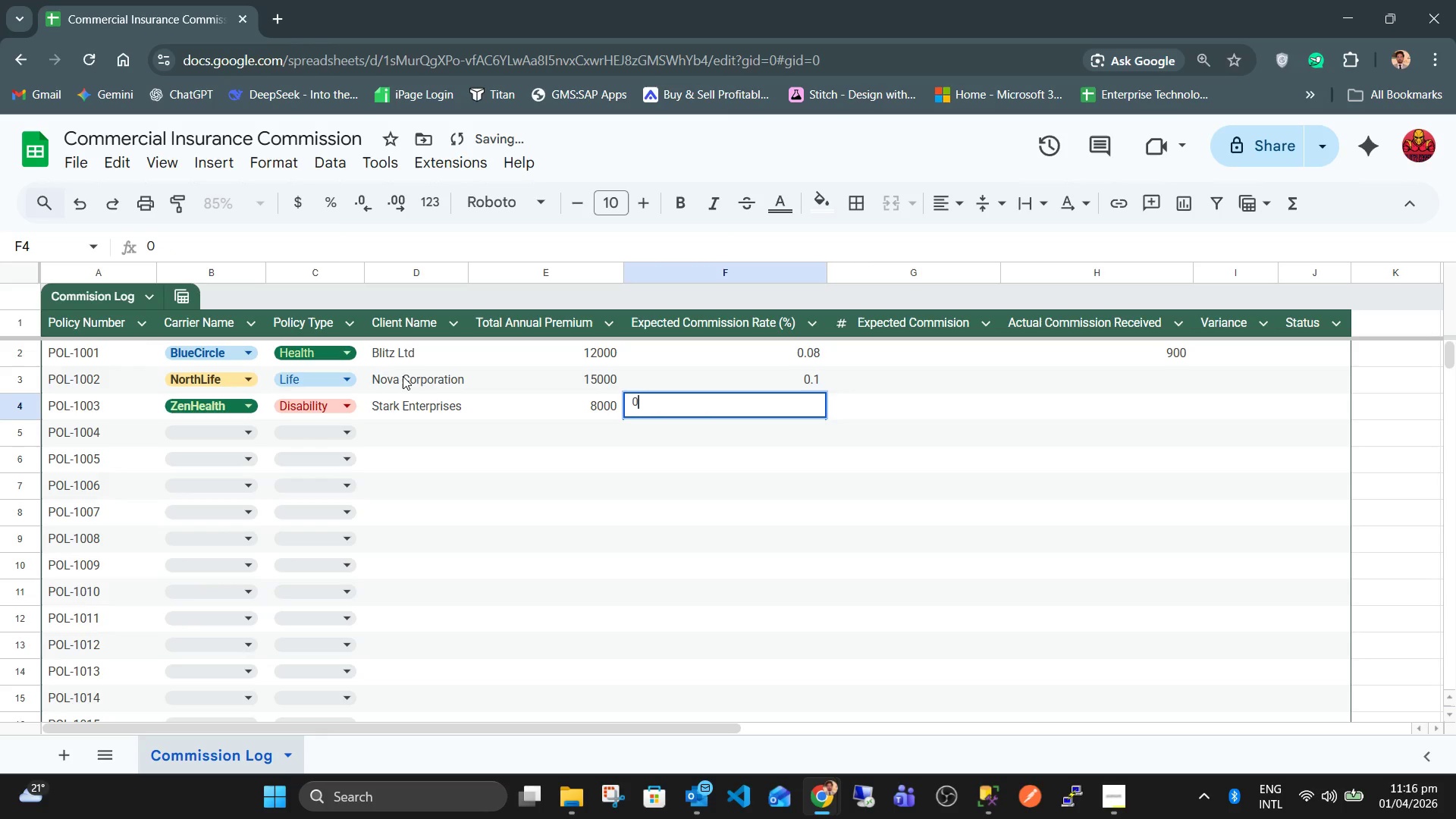 
key(NumpadDecimal)
 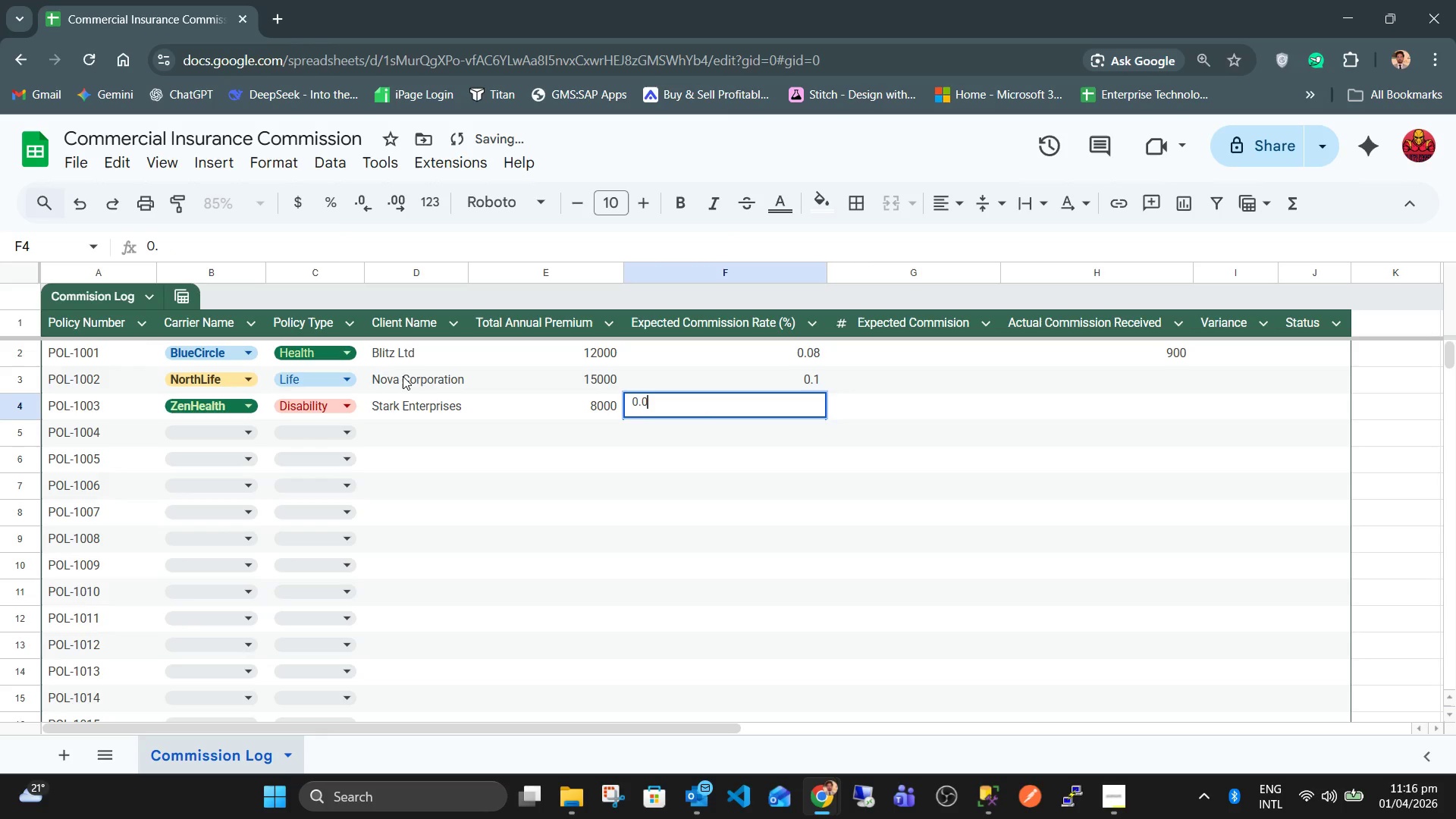 
key(Numpad0)
 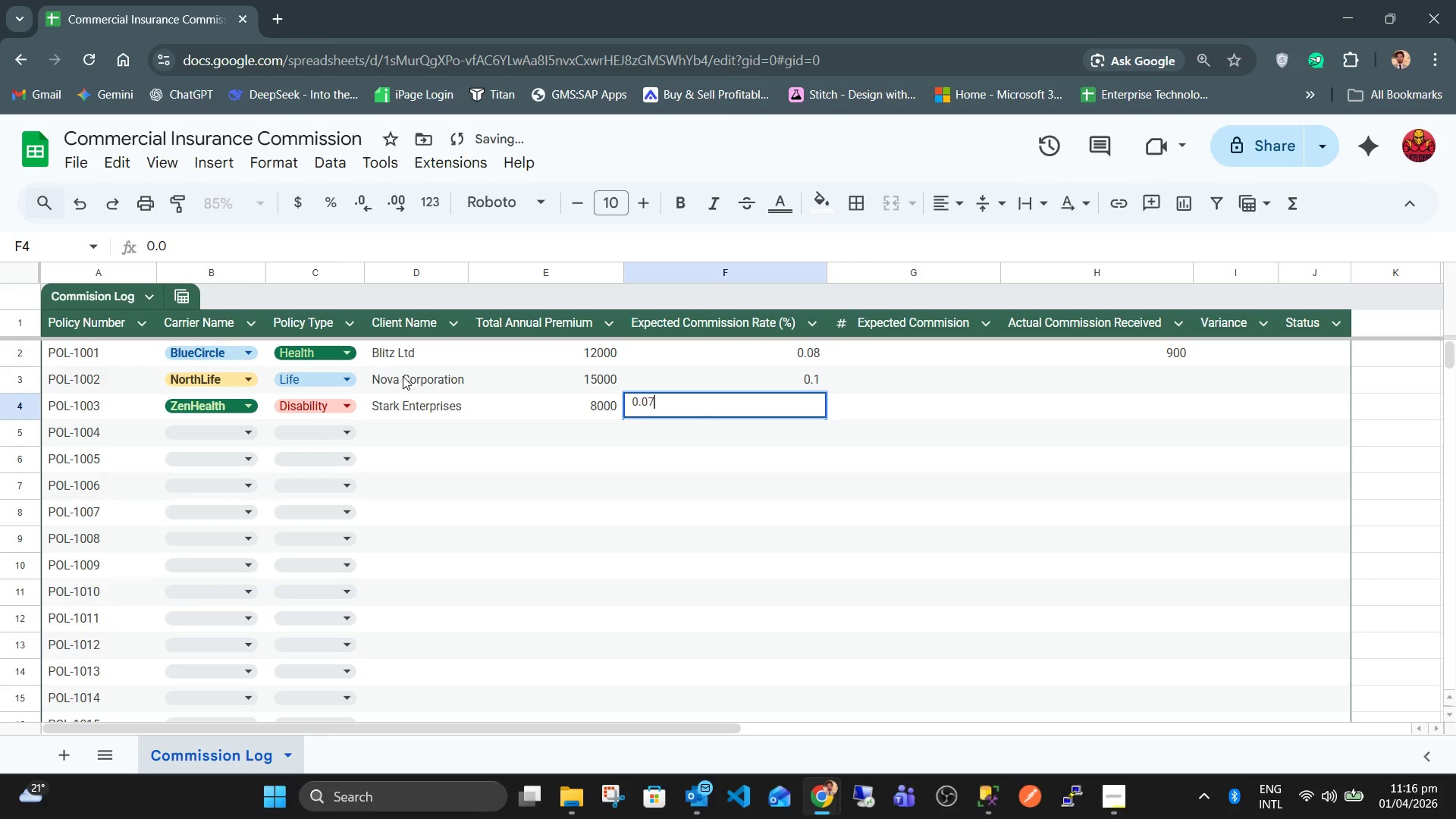 
key(Numpad7)
 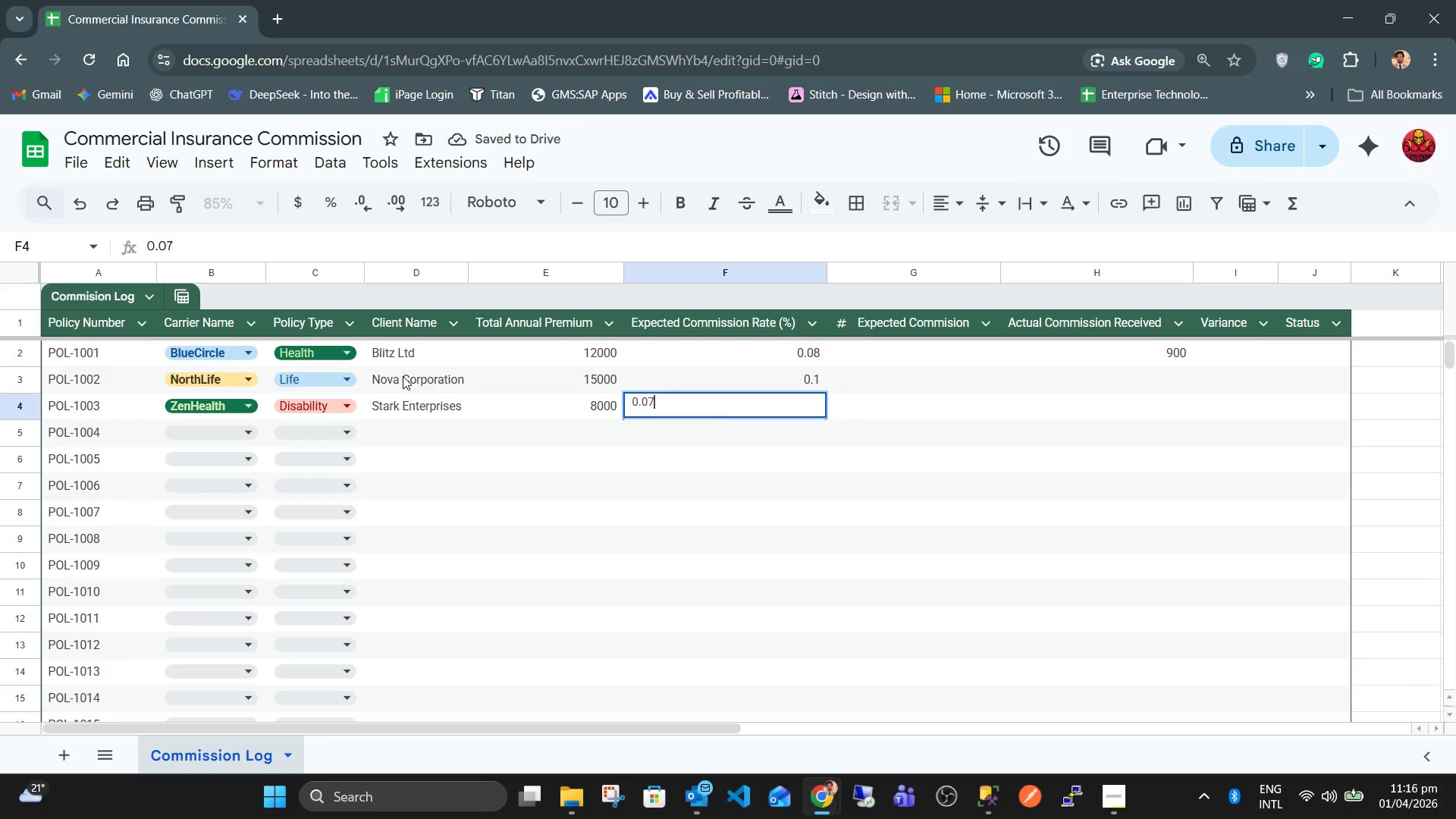 
key(Tab)
 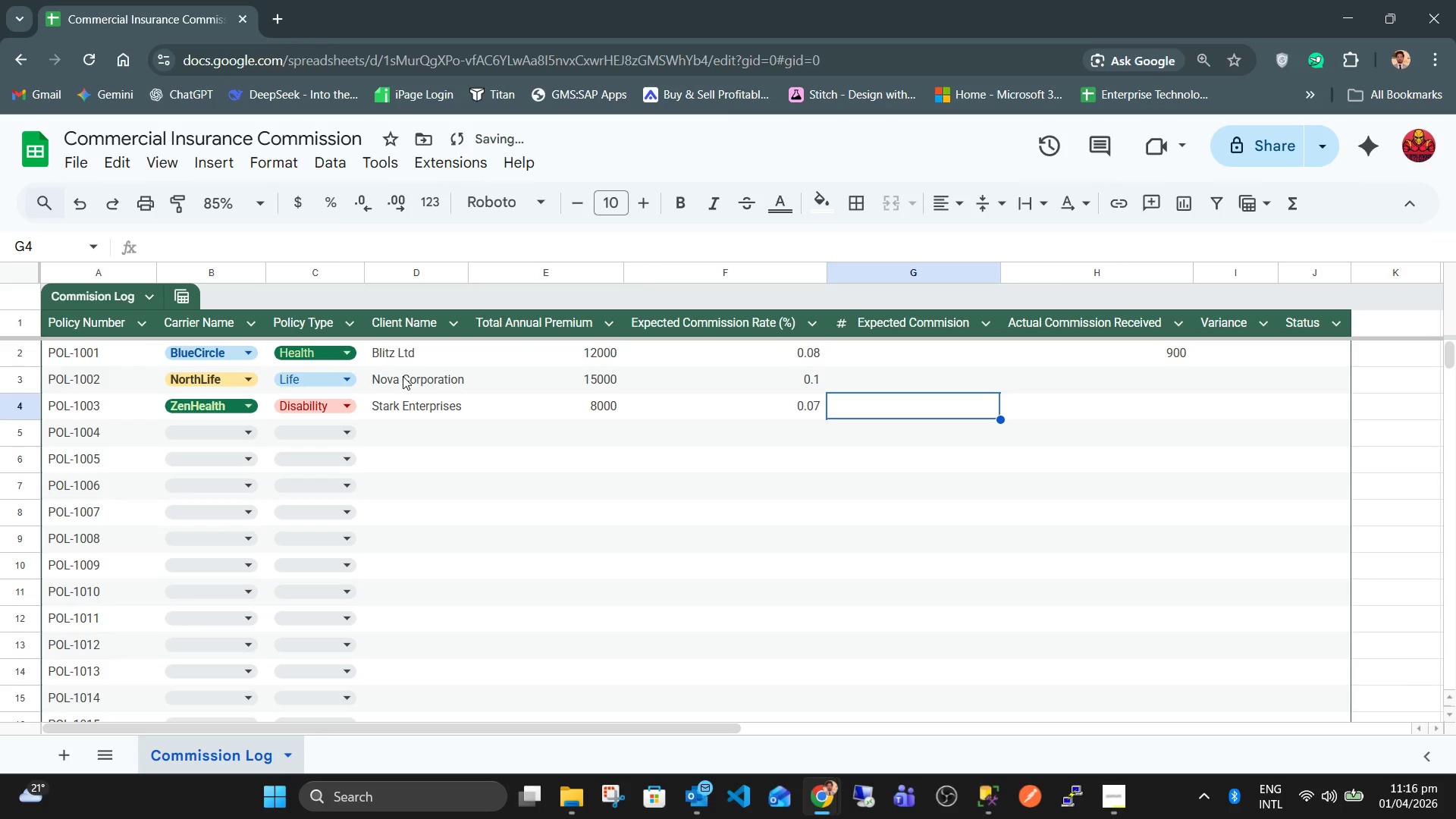 
key(ArrowUp)
 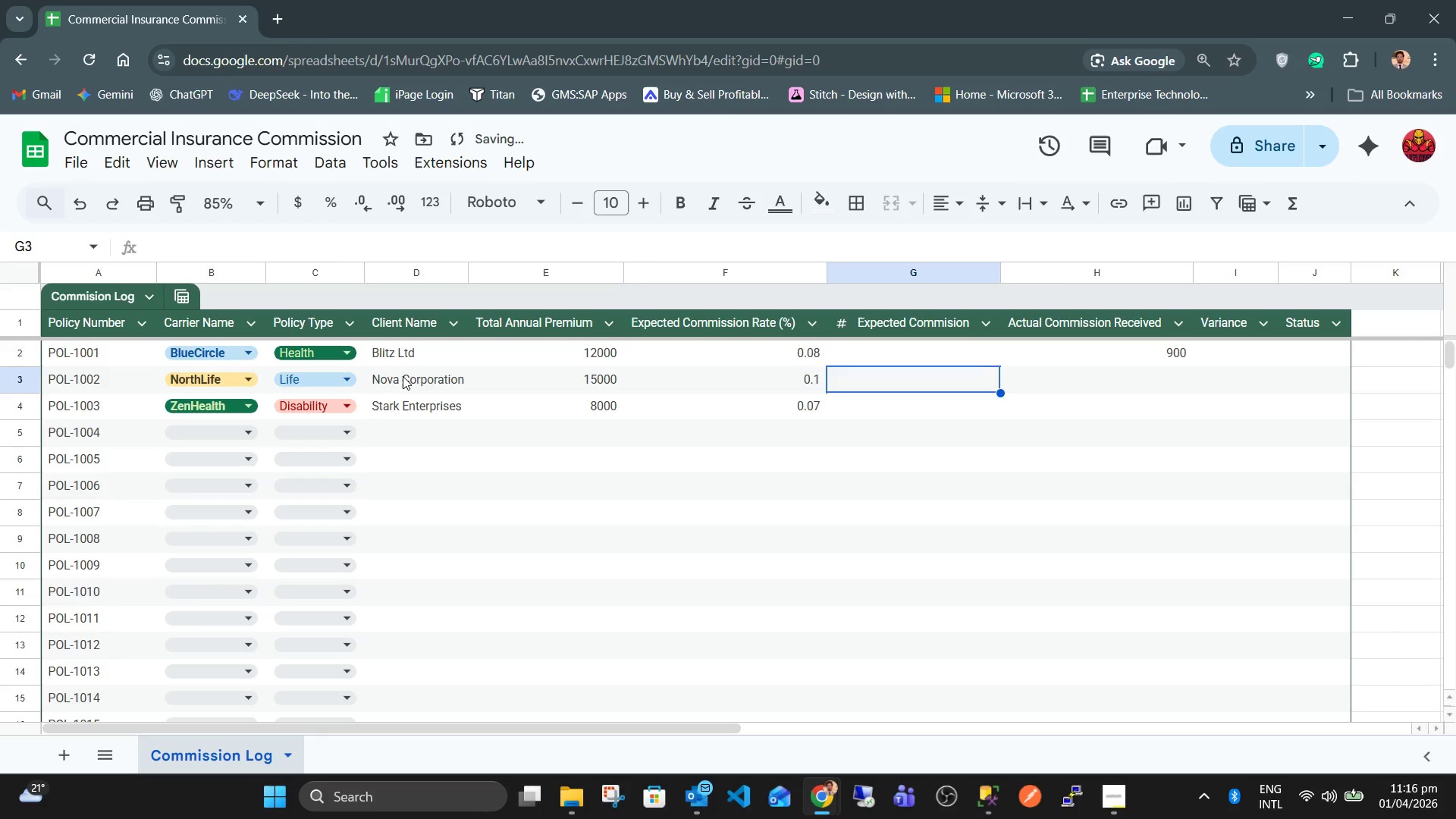 
key(ArrowUp)
 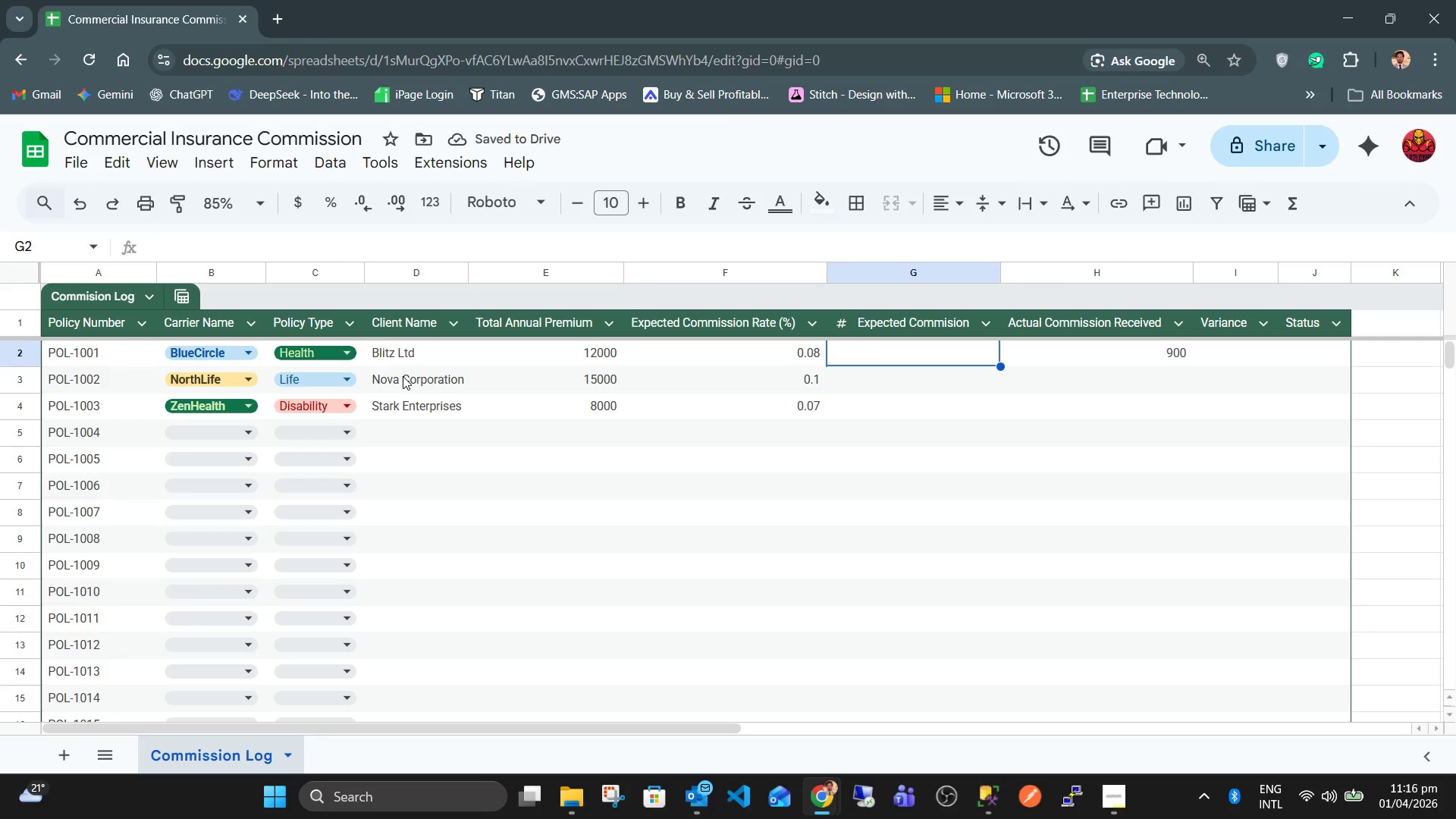 
key(ArrowRight)
 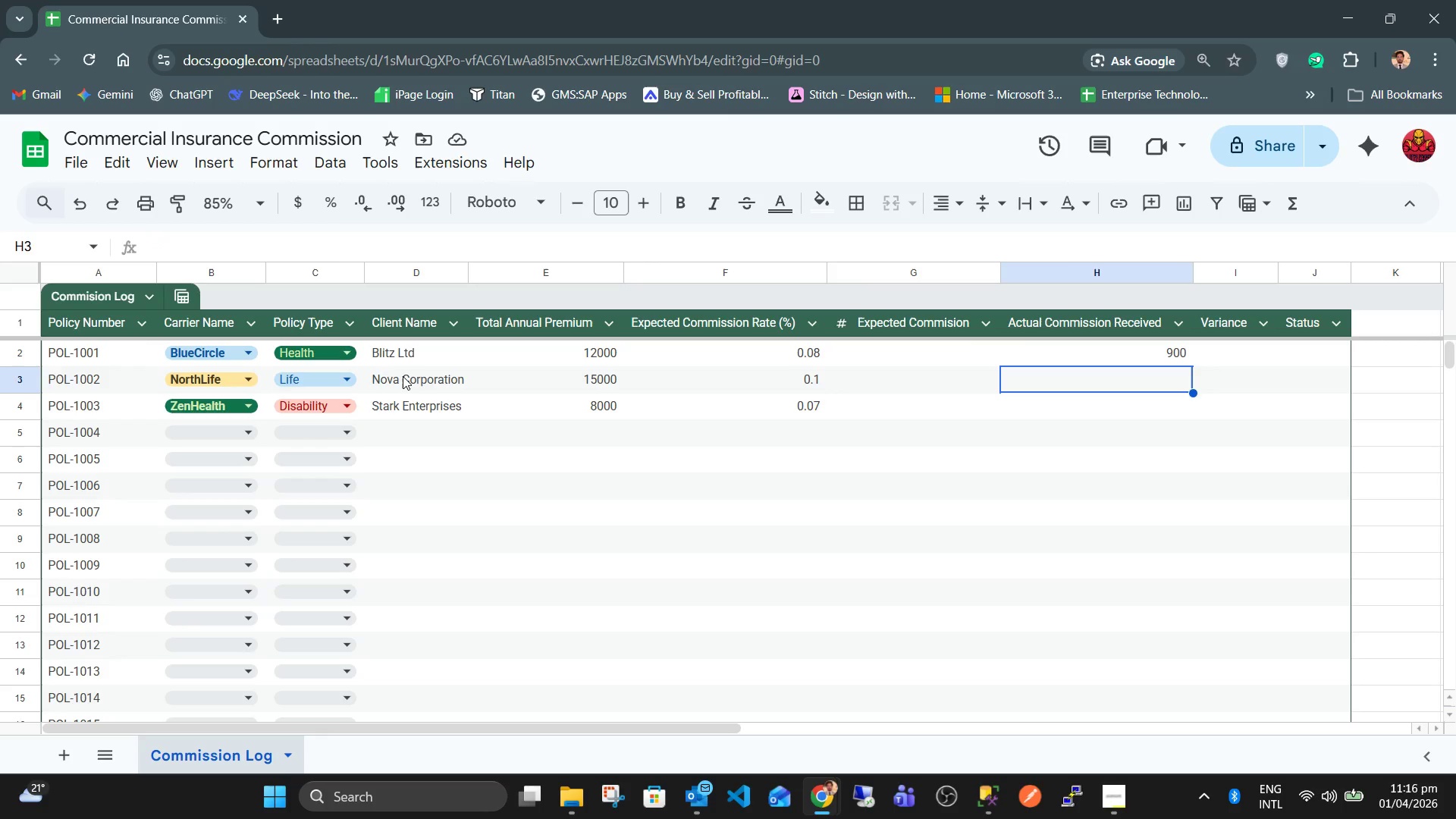 
key(ArrowDown)
 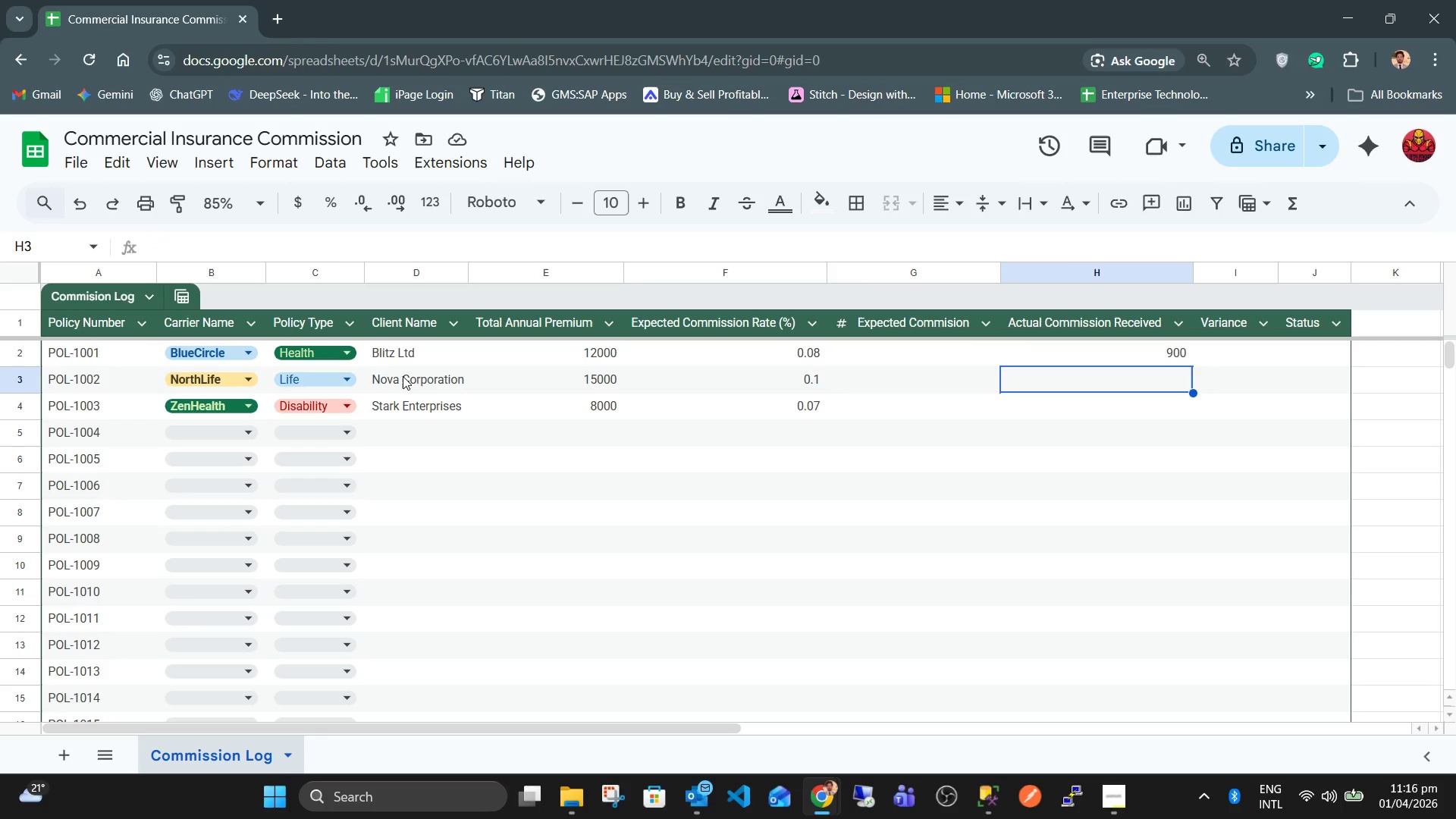 
key(Numpad1)
 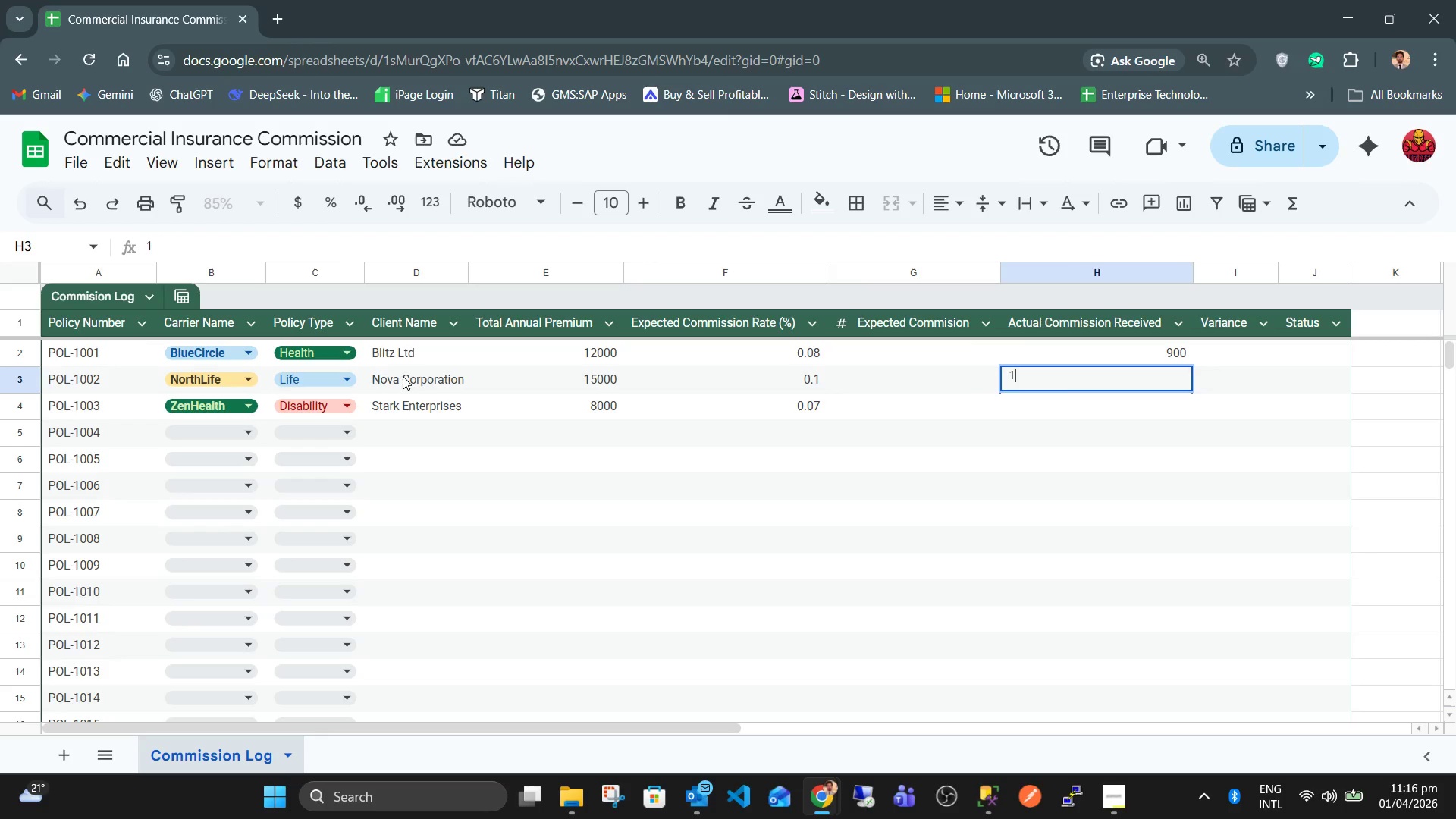 
key(Numpad4)
 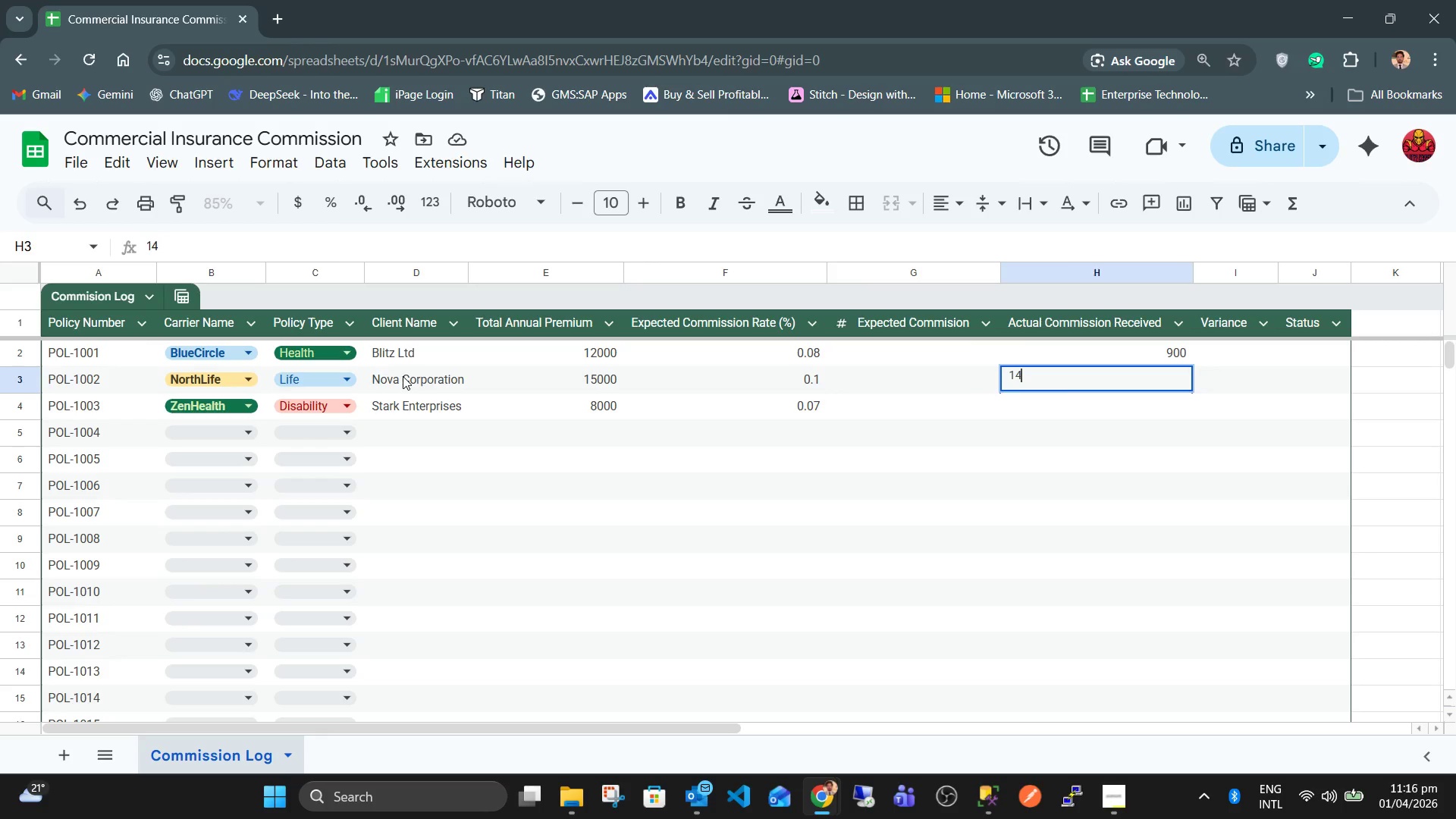 
key(Numpad0)
 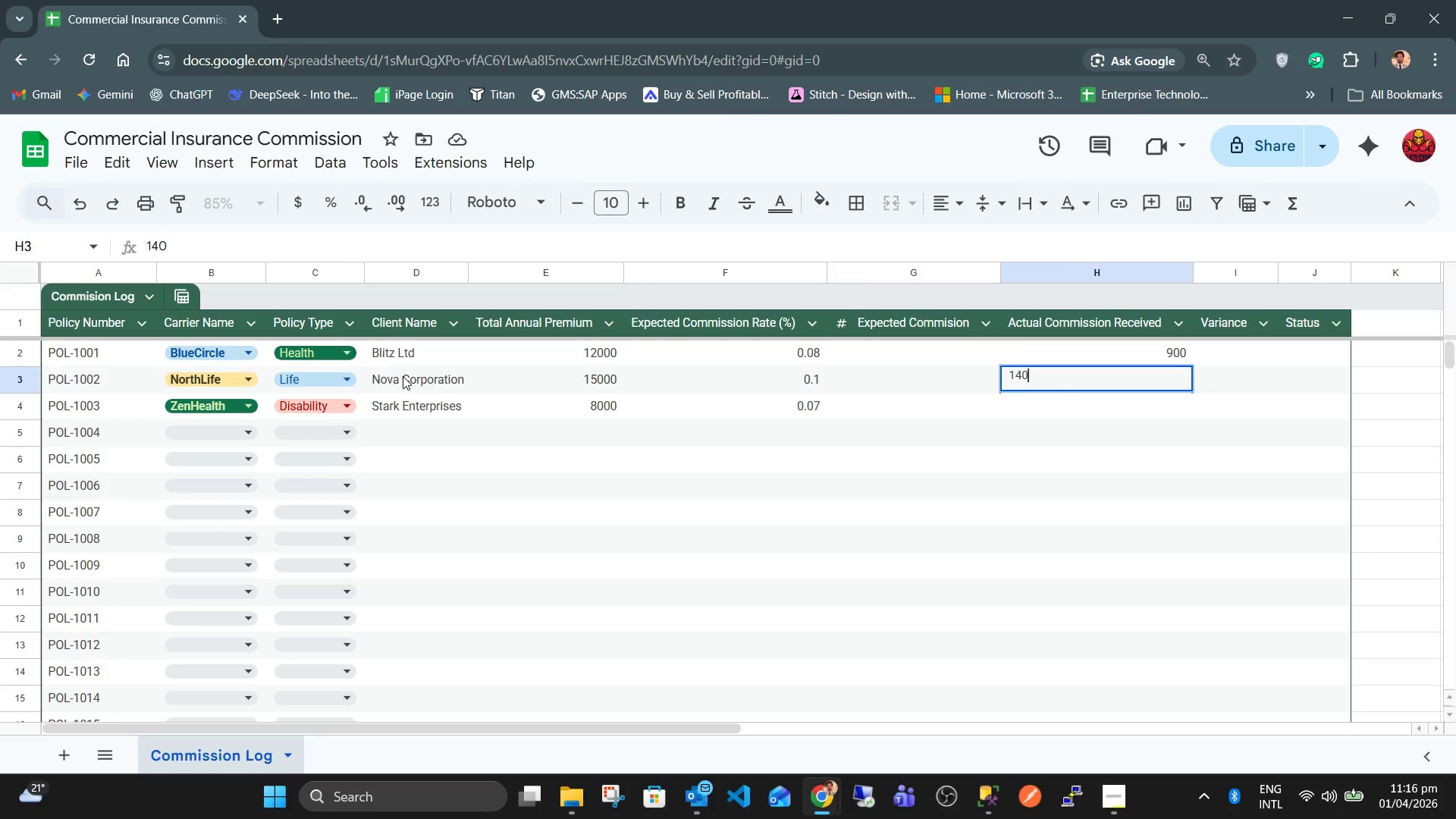 
key(Numpad0)
 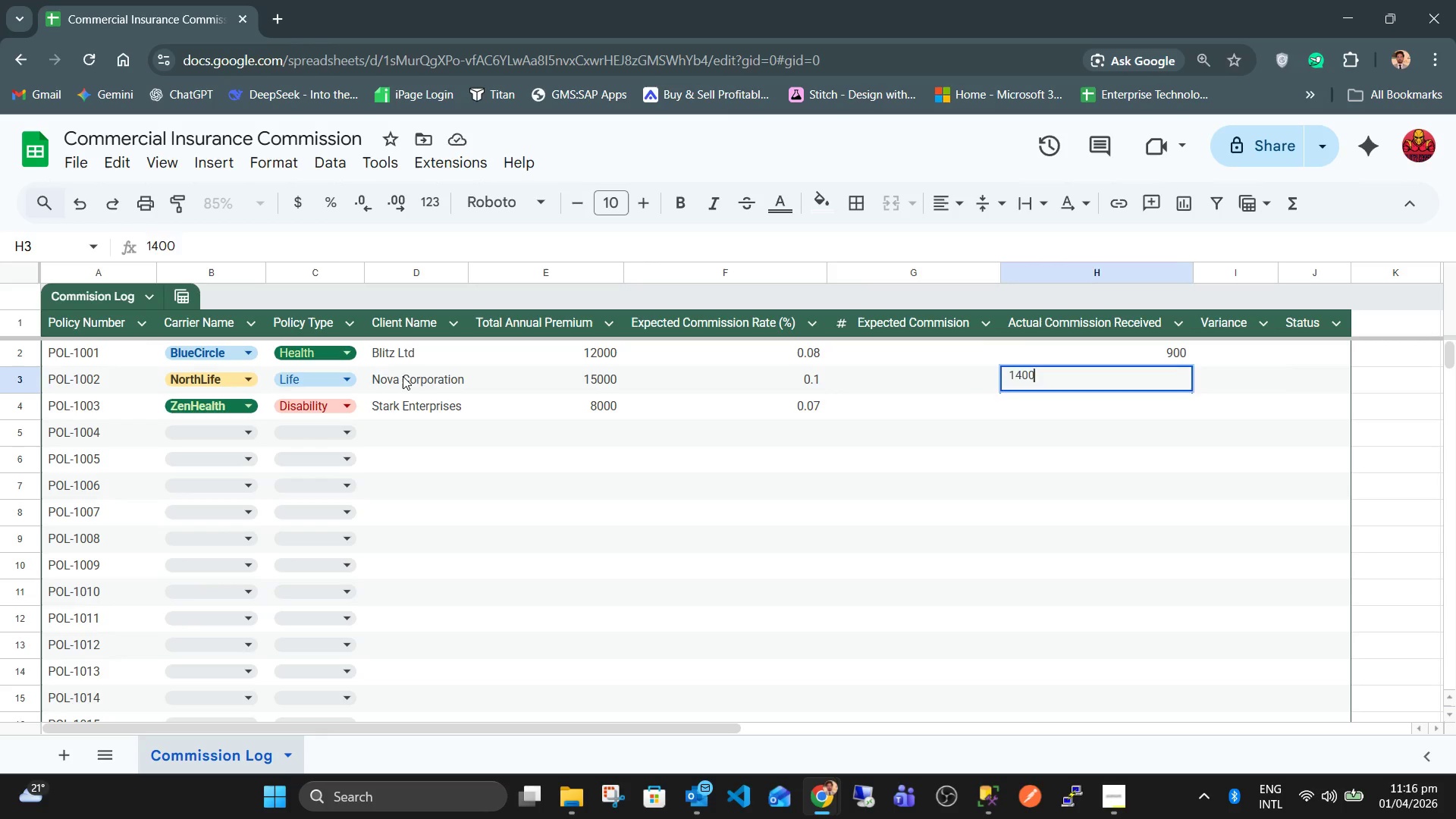 
key(ArrowRight)
 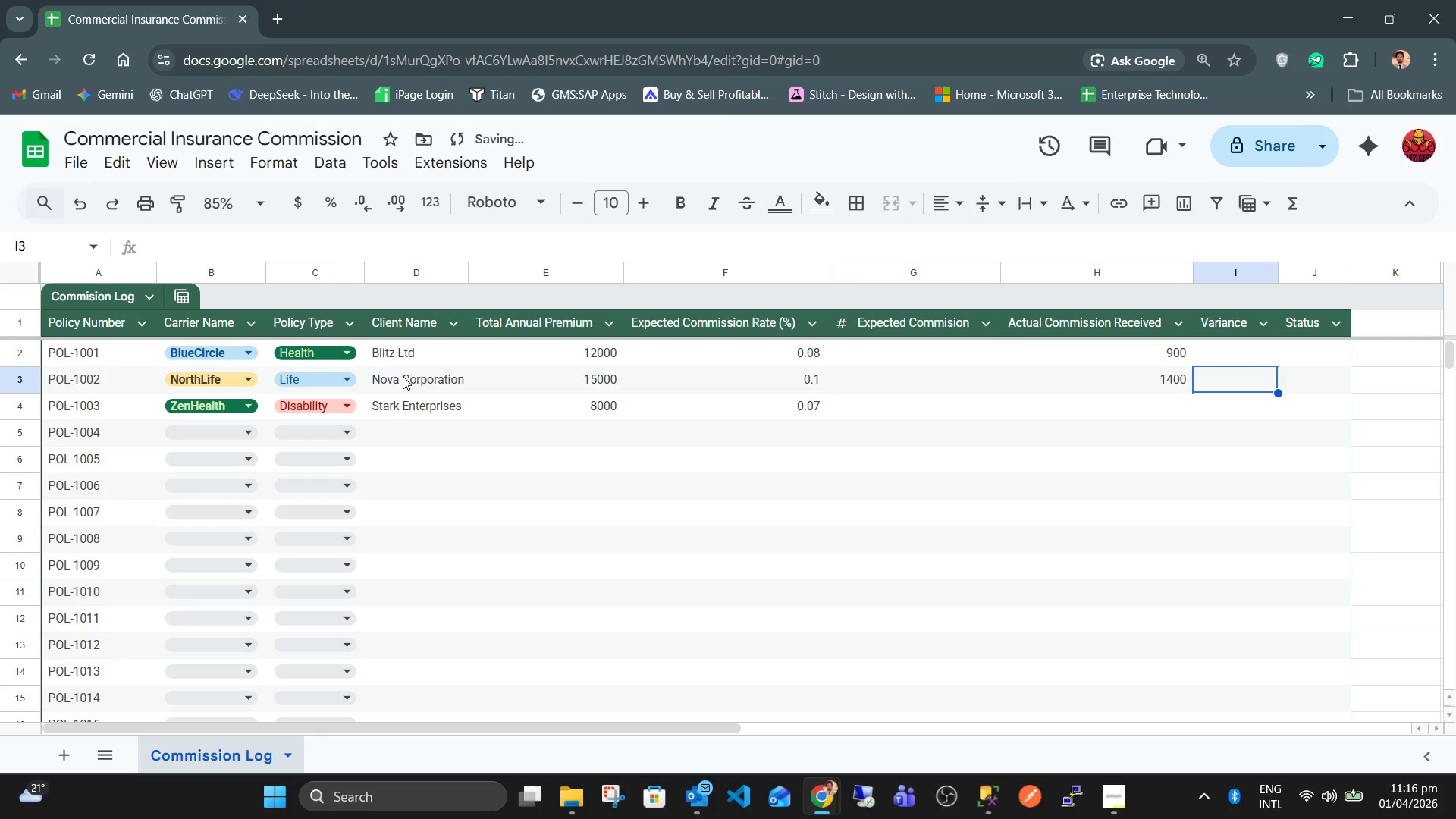 
key(ArrowLeft)
 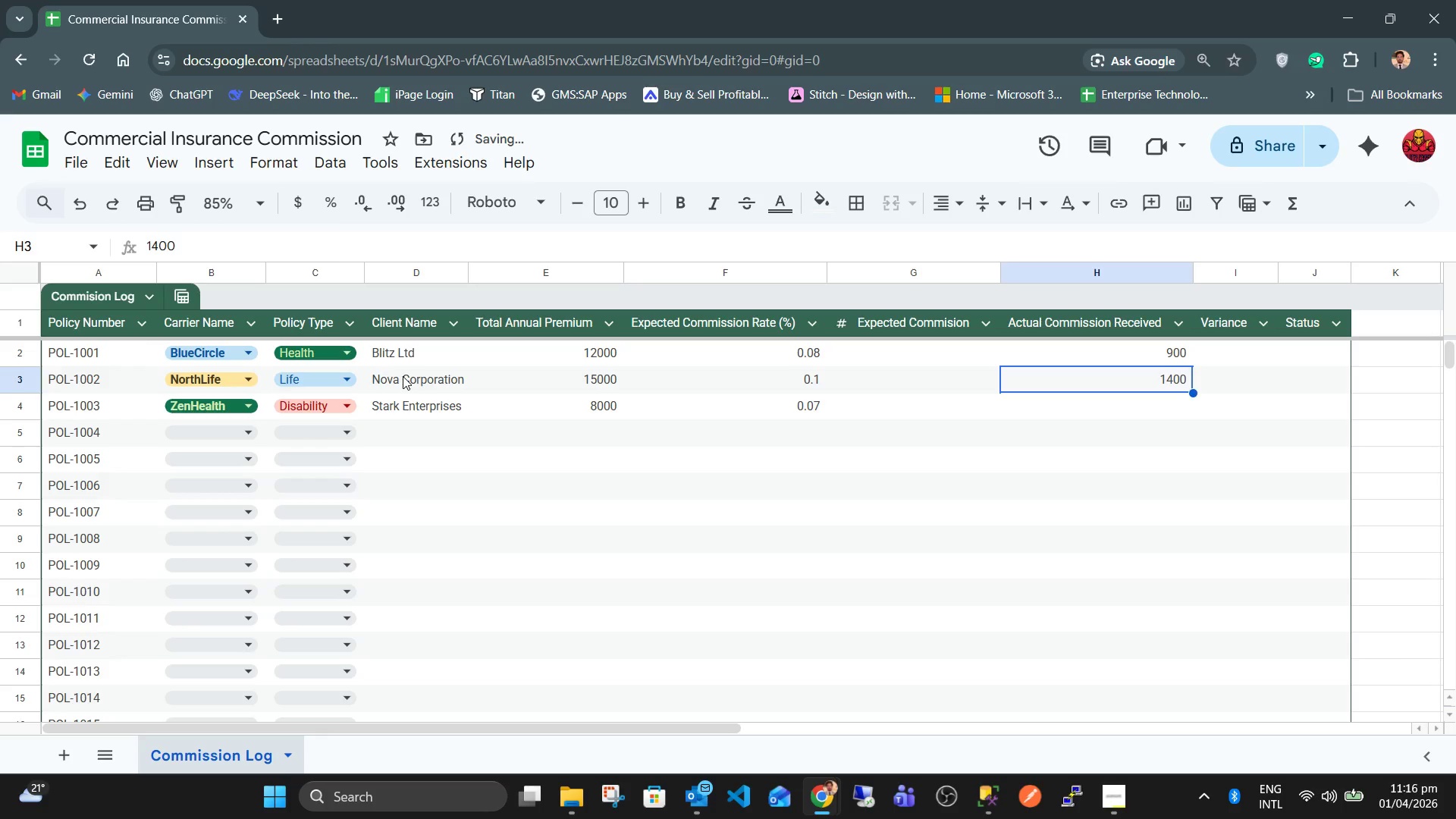 
key(ArrowDown)
 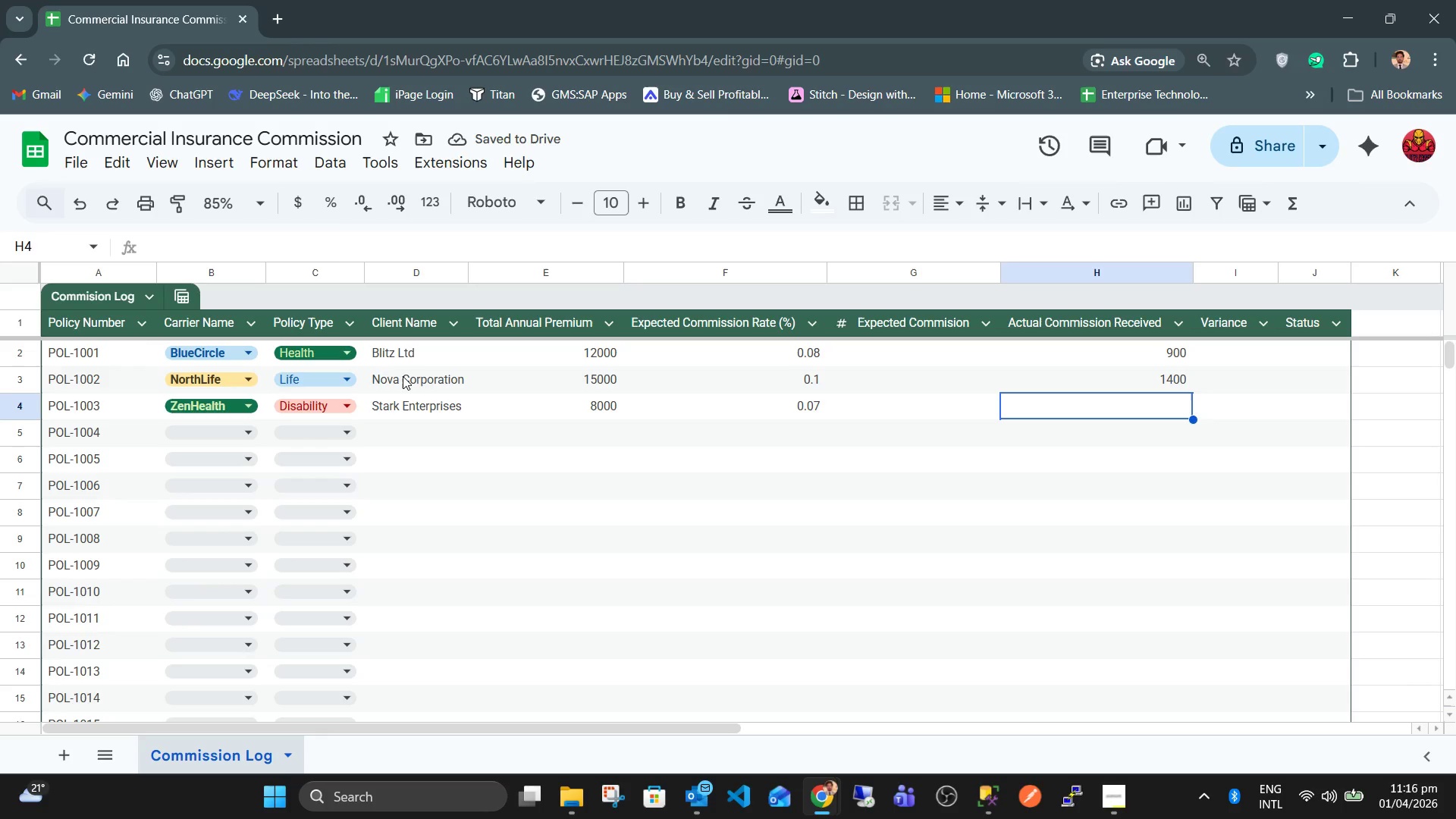 
key(Numpad6)
 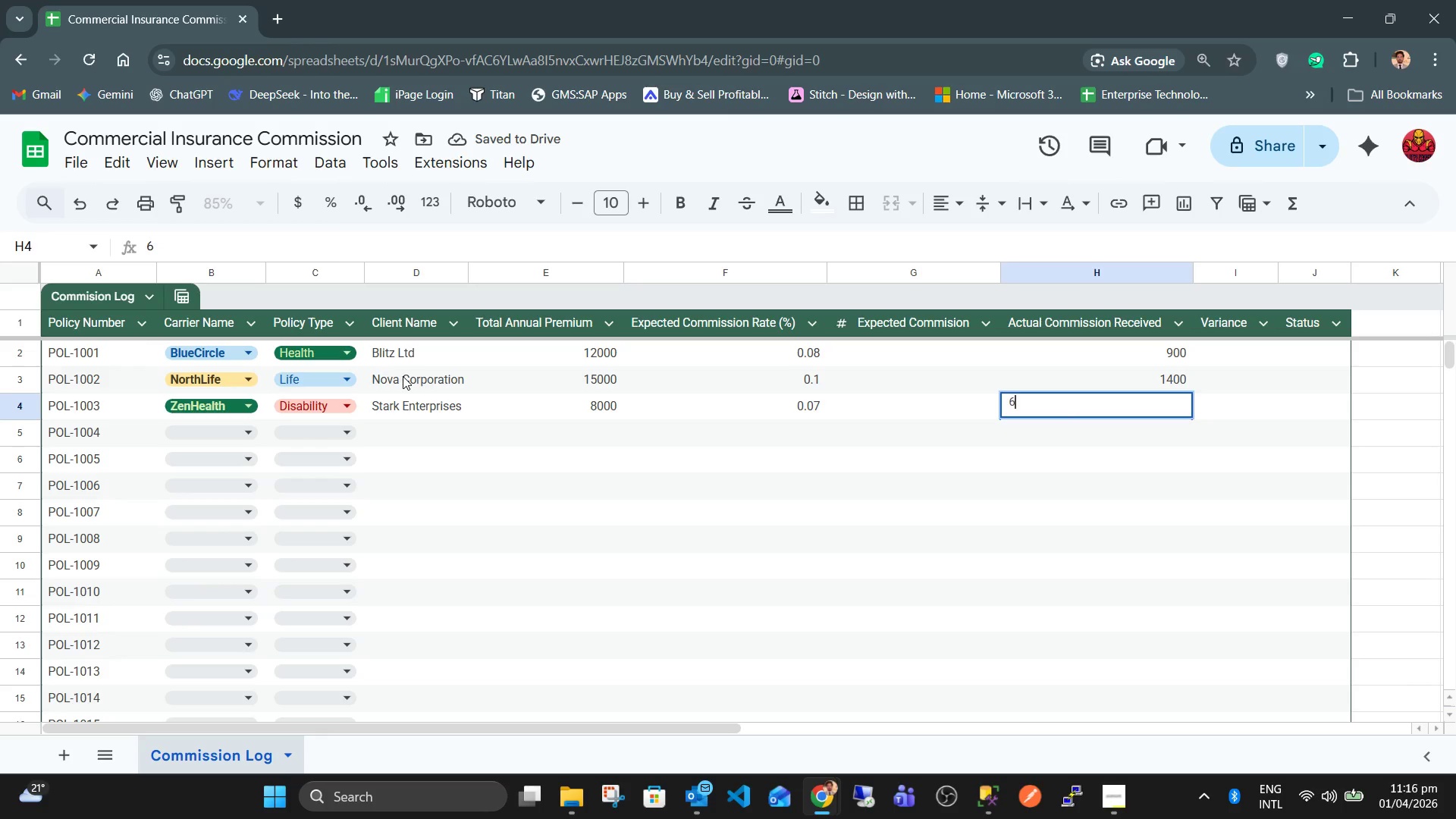 
key(Numpad0)
 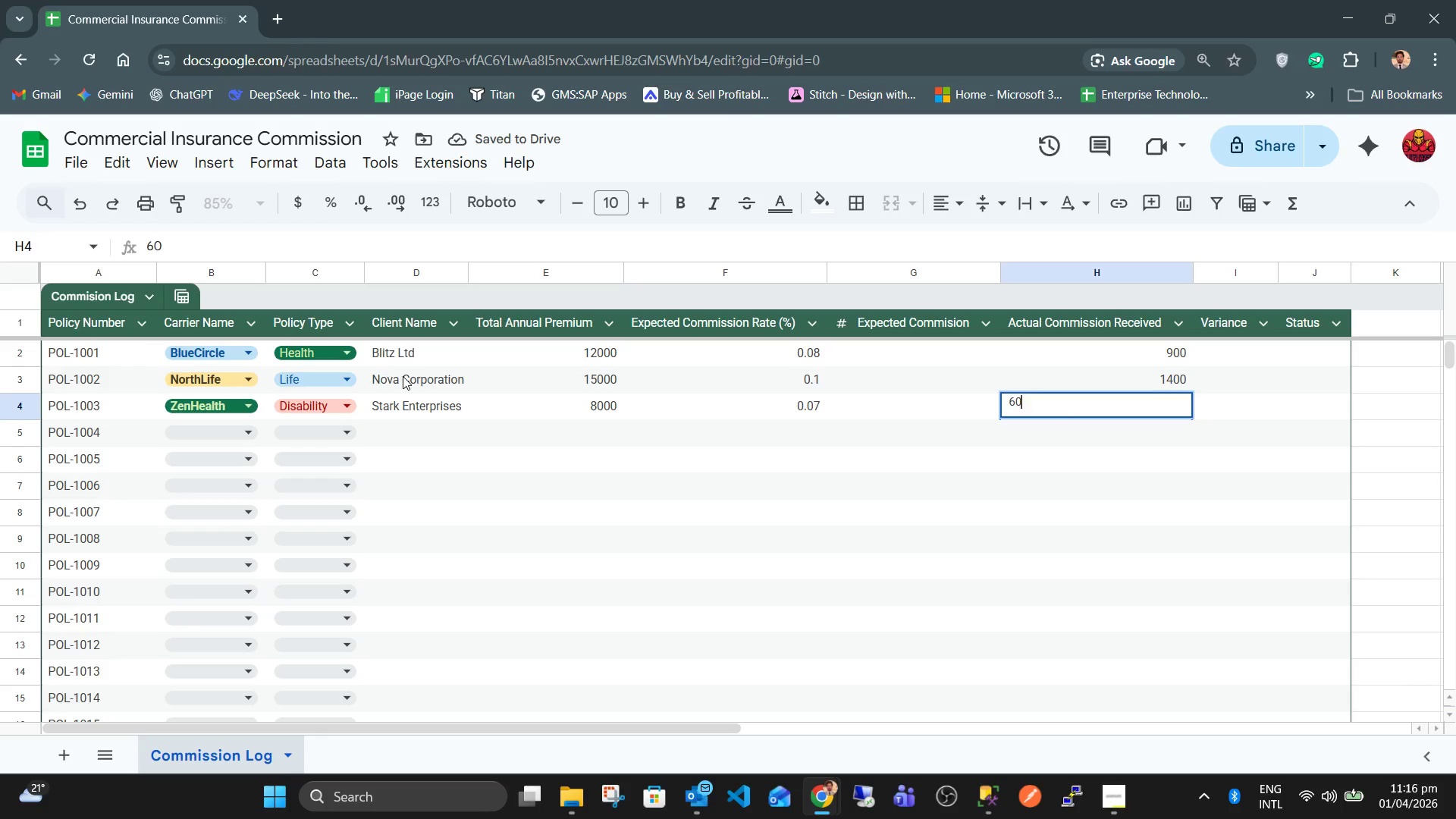 
key(Numpad0)
 